 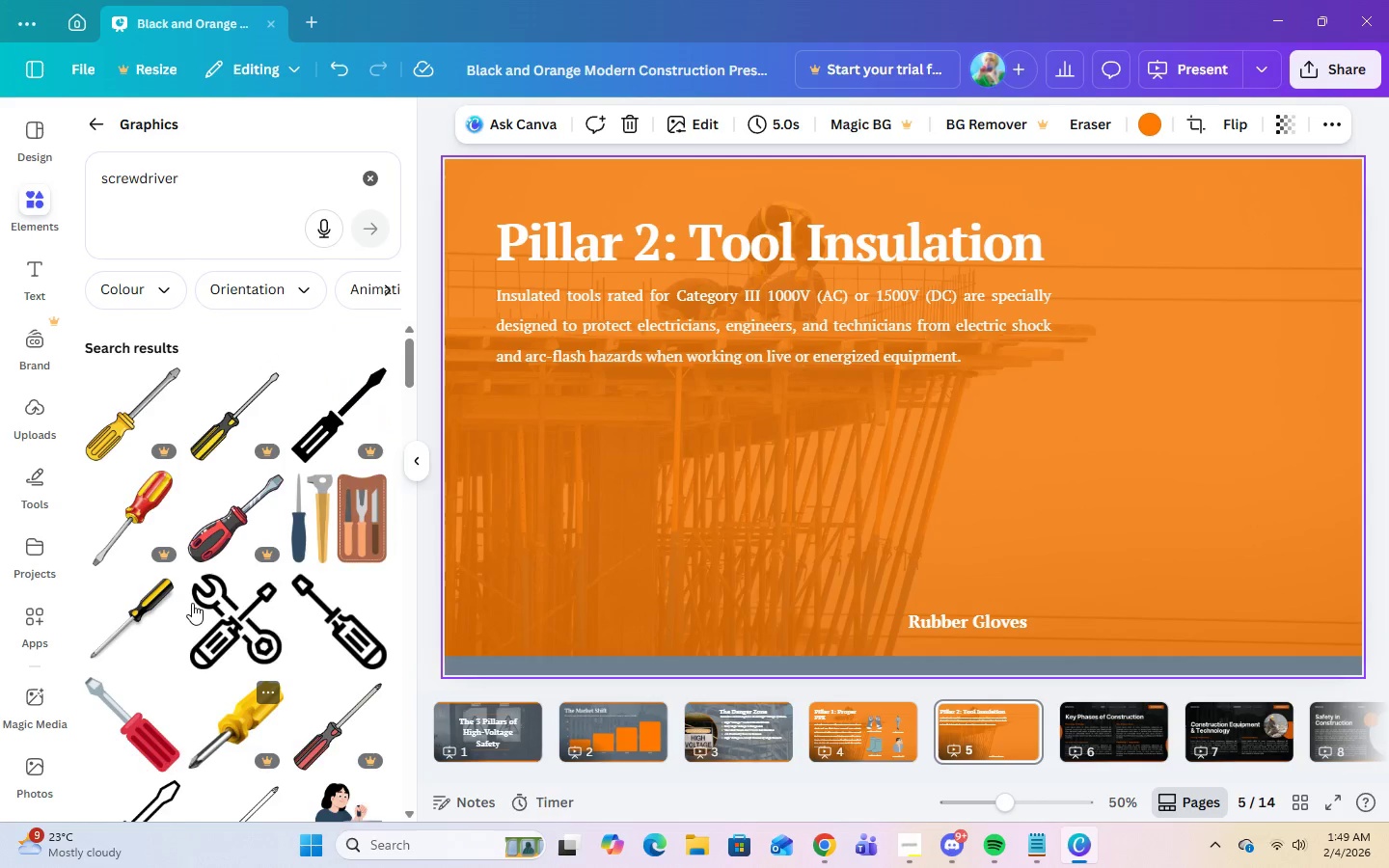 
scroll: coordinate [191, 598], scroll_direction: up, amount: 3.0
 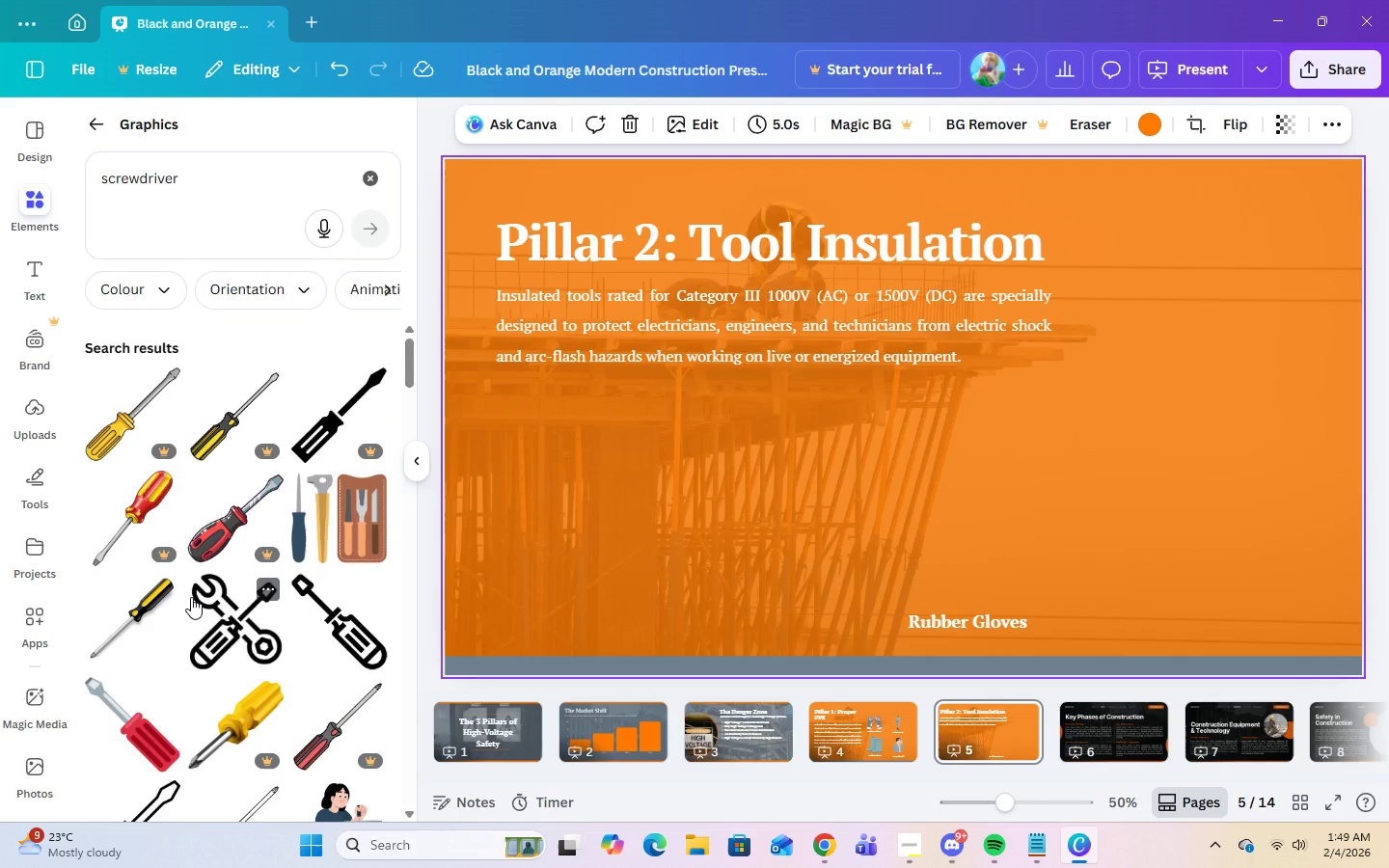 
scroll: coordinate [190, 591], scroll_direction: down, amount: 12.0
 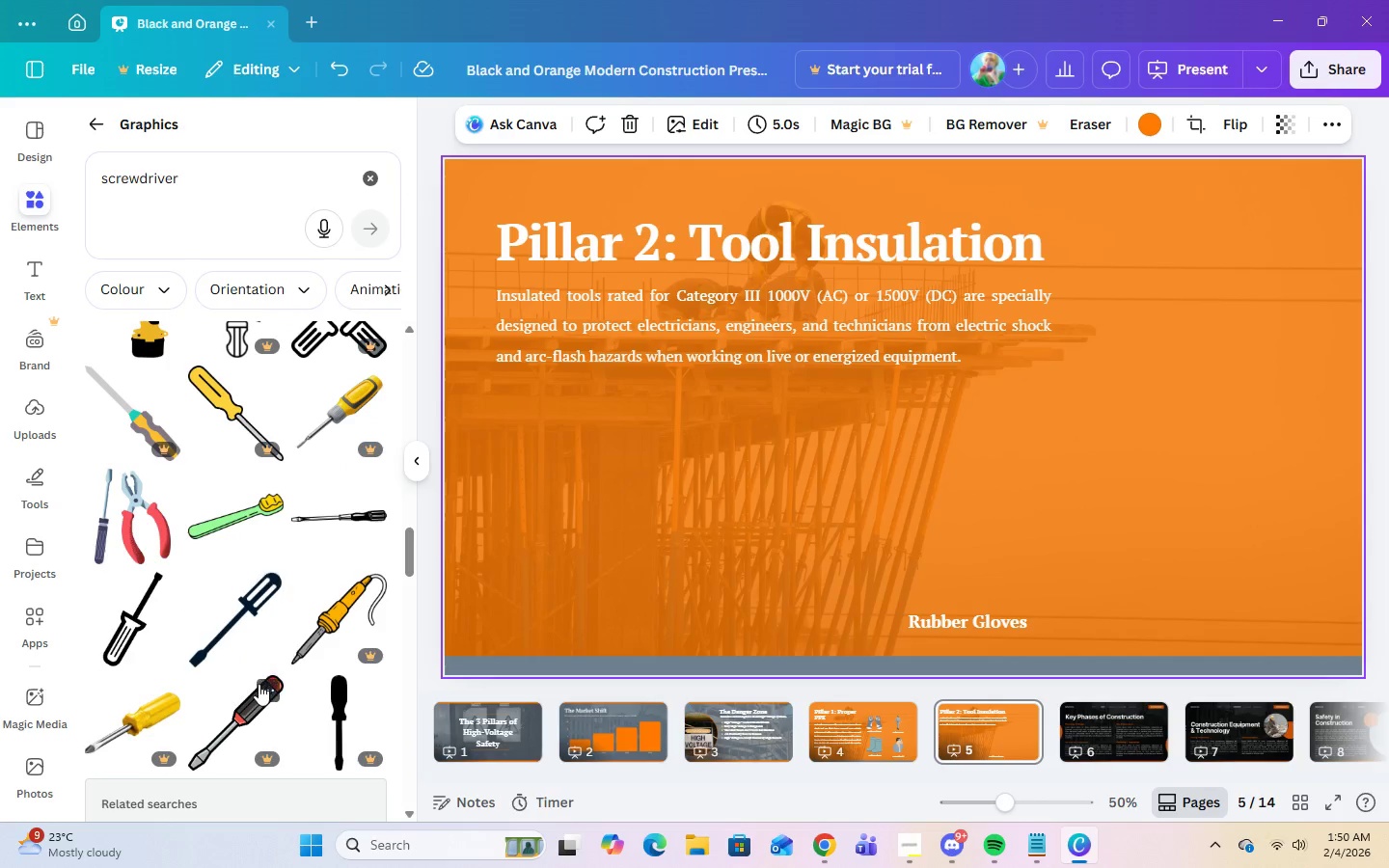 
scroll: coordinate [306, 685], scroll_direction: down, amount: 12.0
 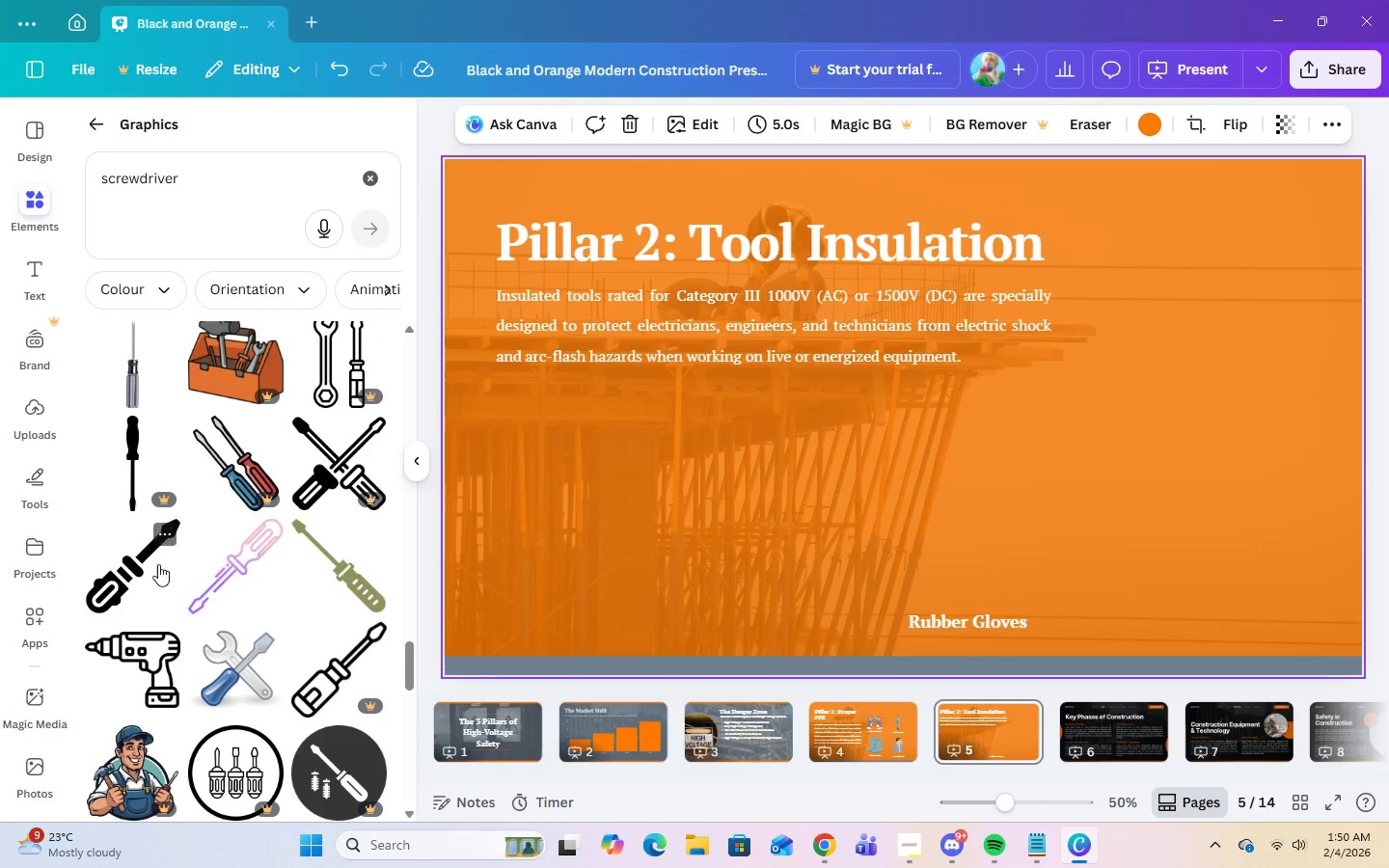 
left_click([95, 599])
 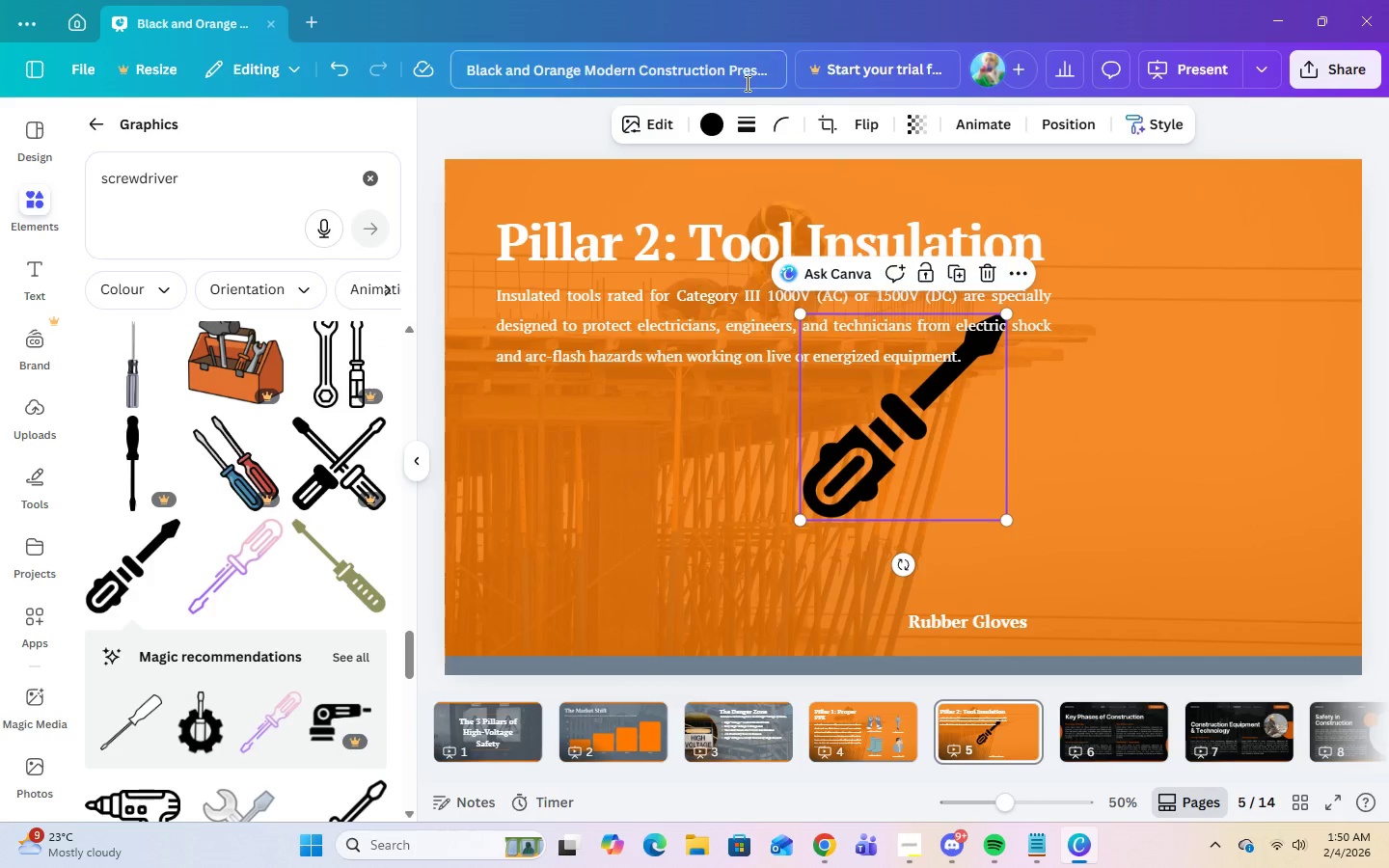 
left_click([707, 126])
 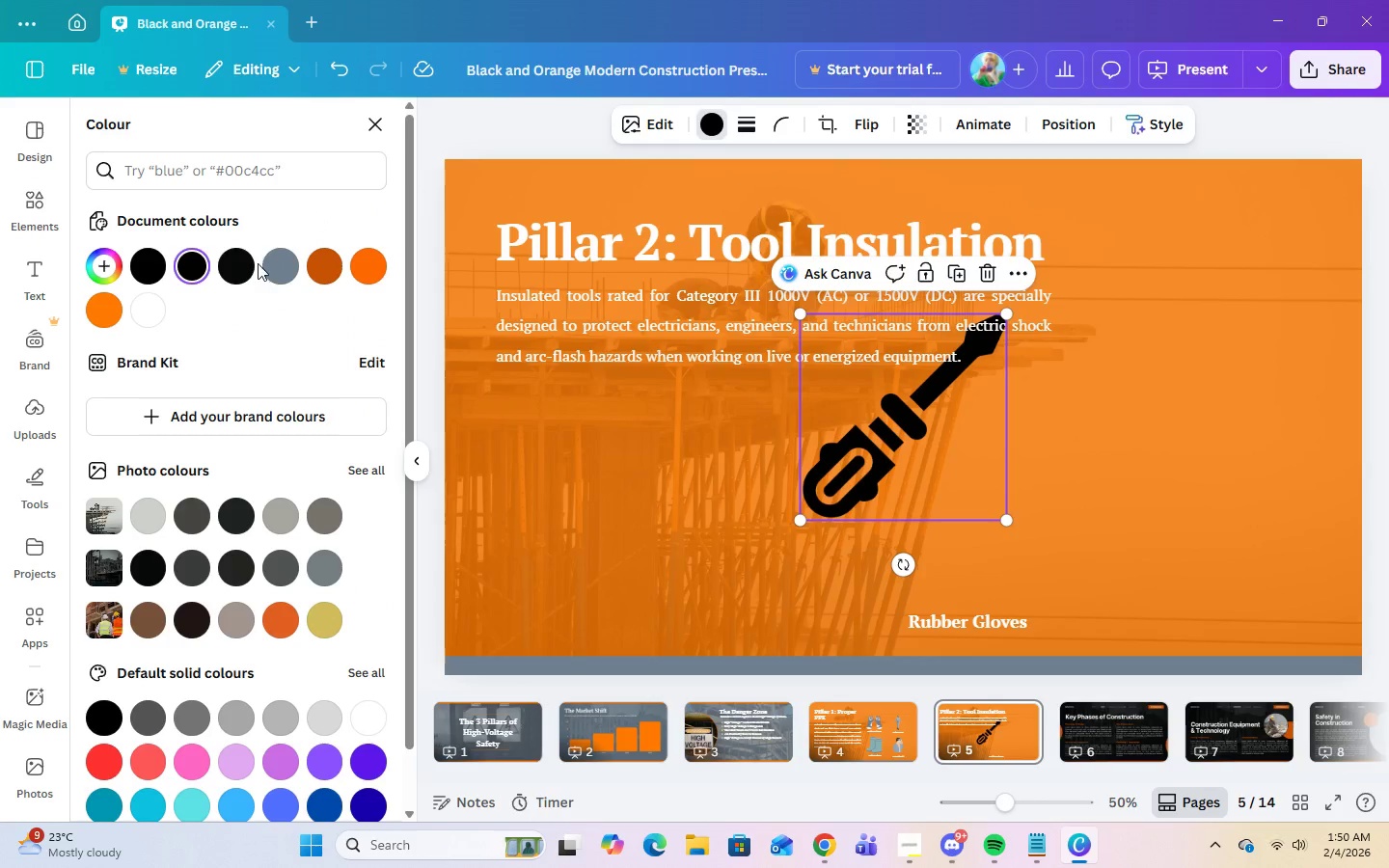 
left_click([275, 269])
 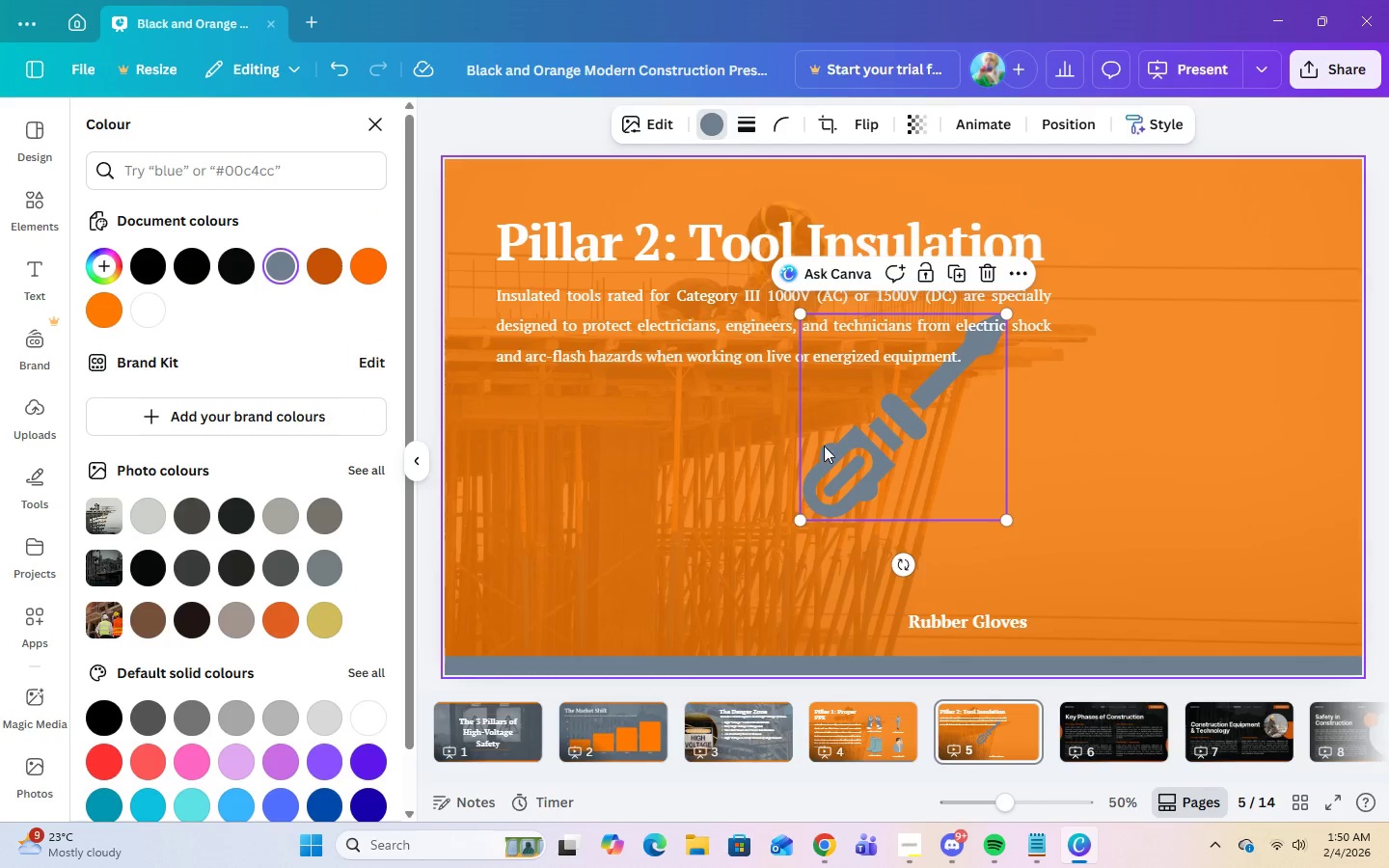 
left_click_drag(start_coordinate=[900, 453], to_coordinate=[621, 514])
 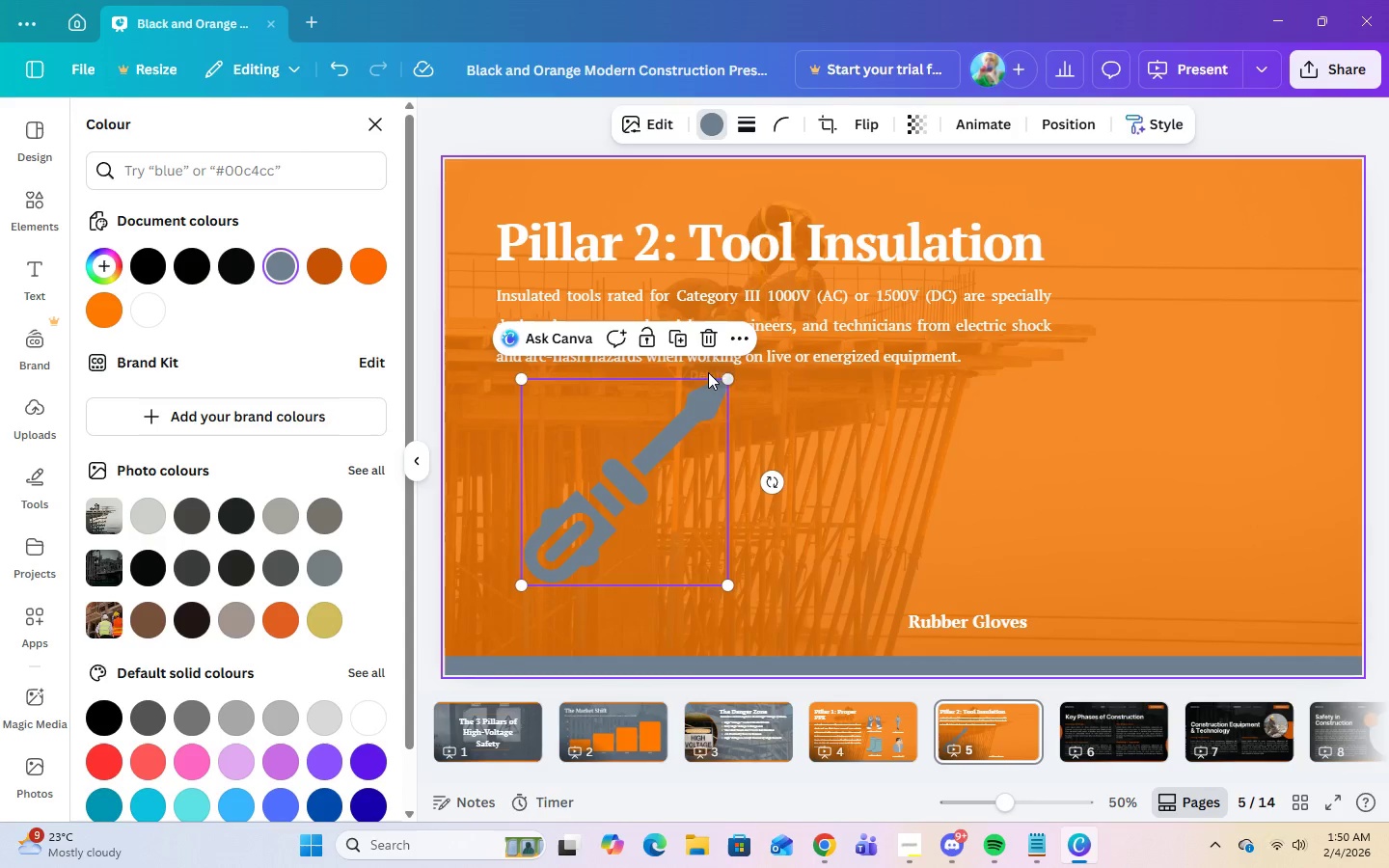 
left_click_drag(start_coordinate=[726, 383], to_coordinate=[627, 480])
 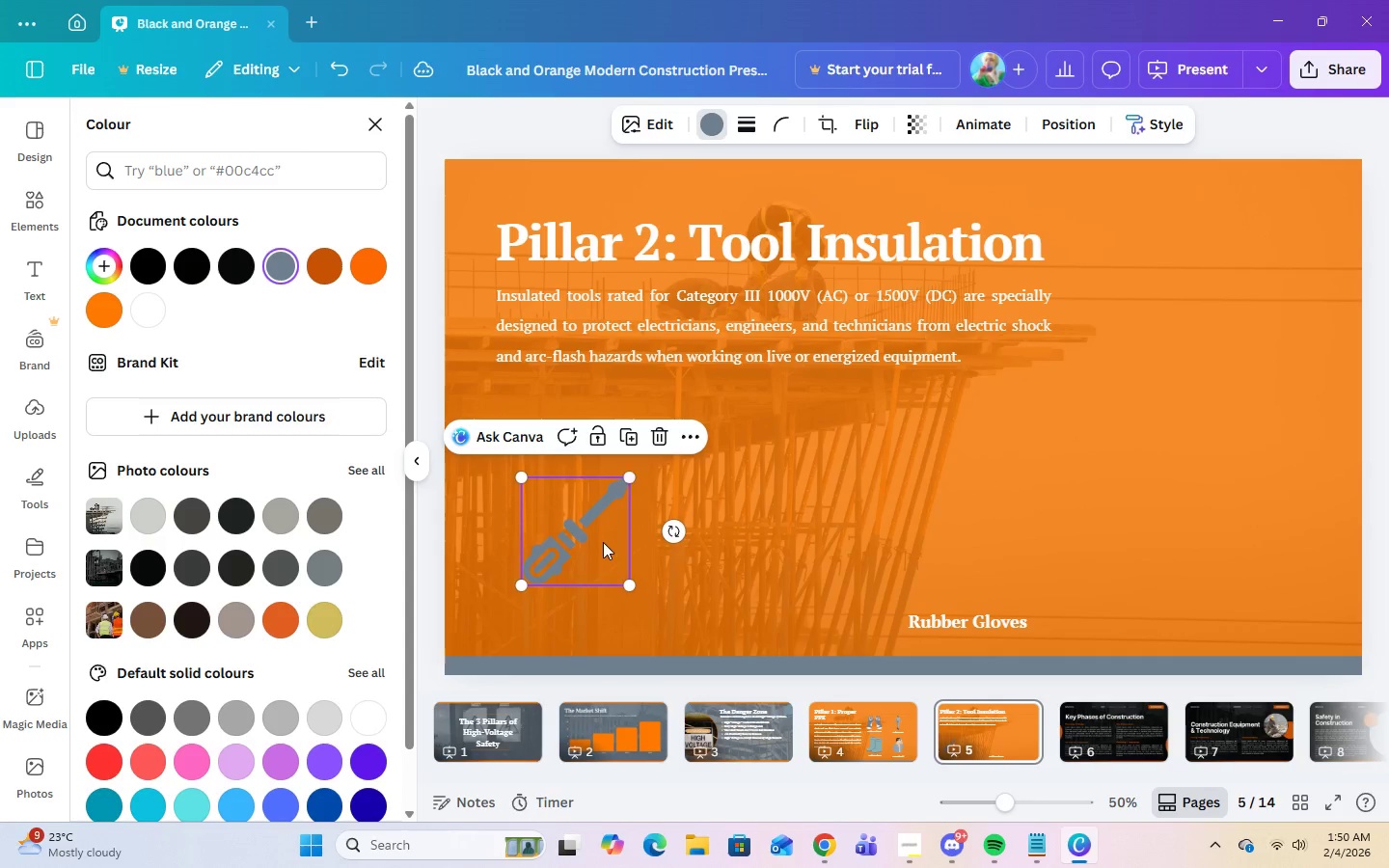 
left_click_drag(start_coordinate=[603, 542], to_coordinate=[577, 462])
 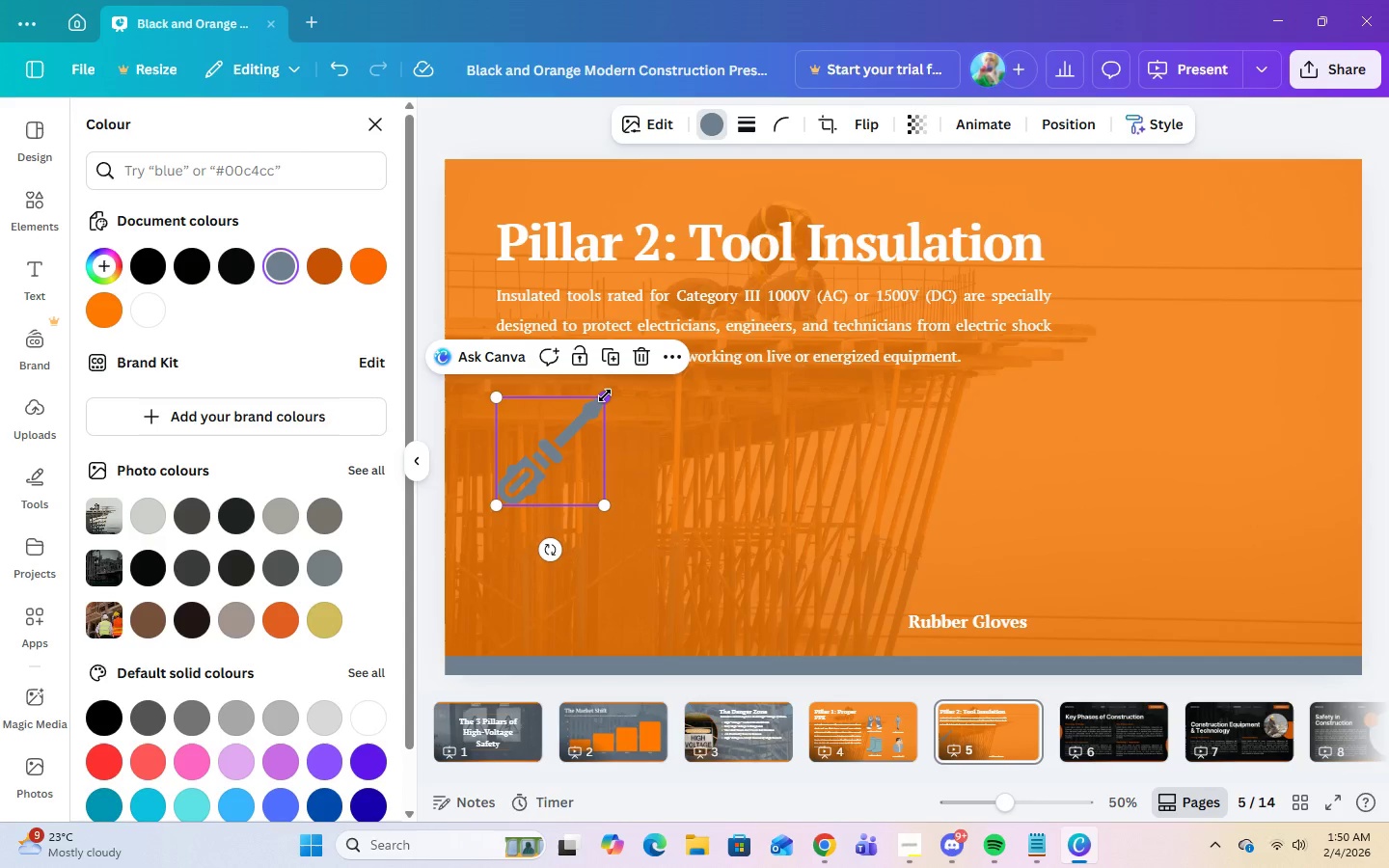 
left_click_drag(start_coordinate=[605, 395], to_coordinate=[592, 415])
 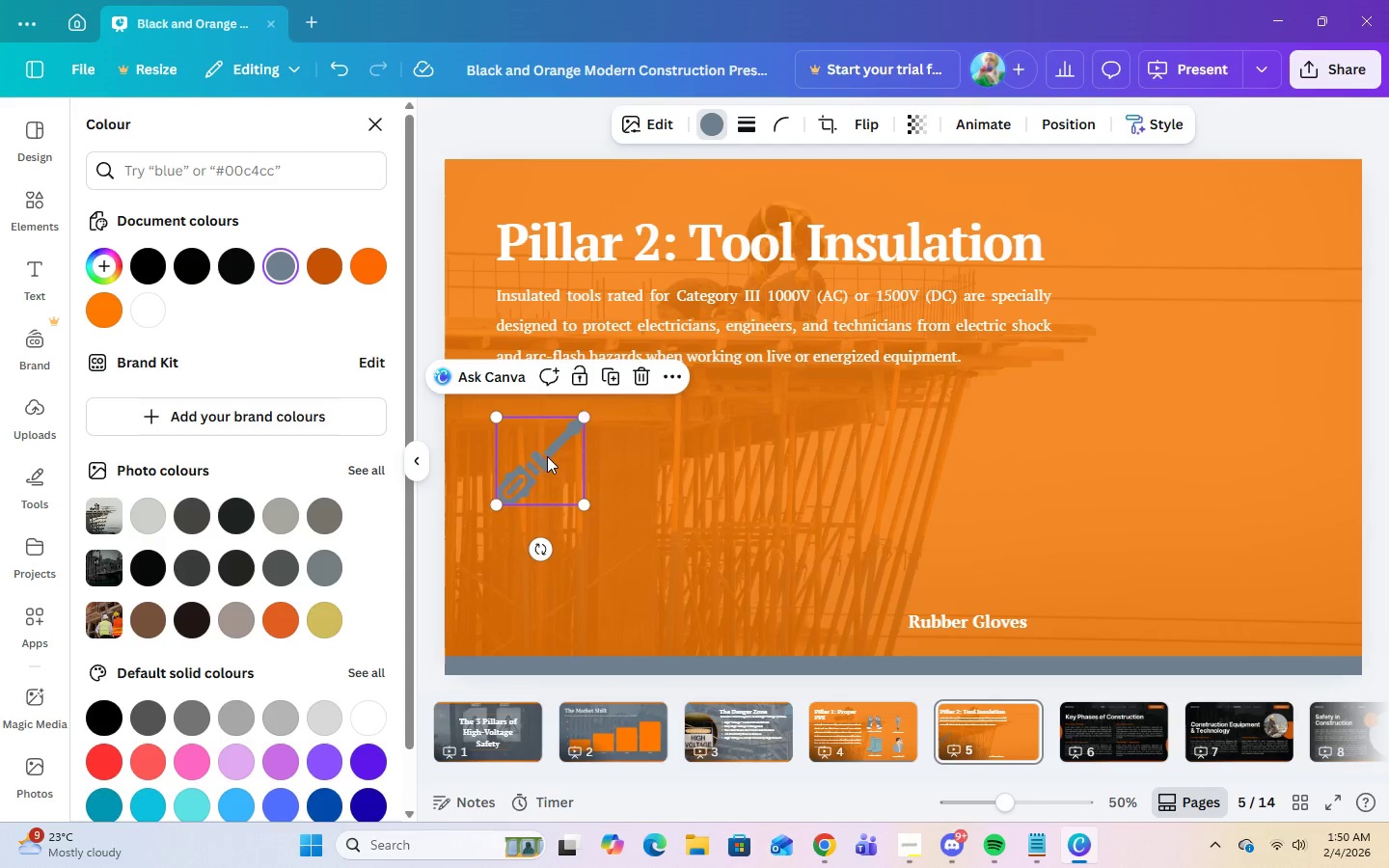 
left_click_drag(start_coordinate=[547, 456], to_coordinate=[544, 438])
 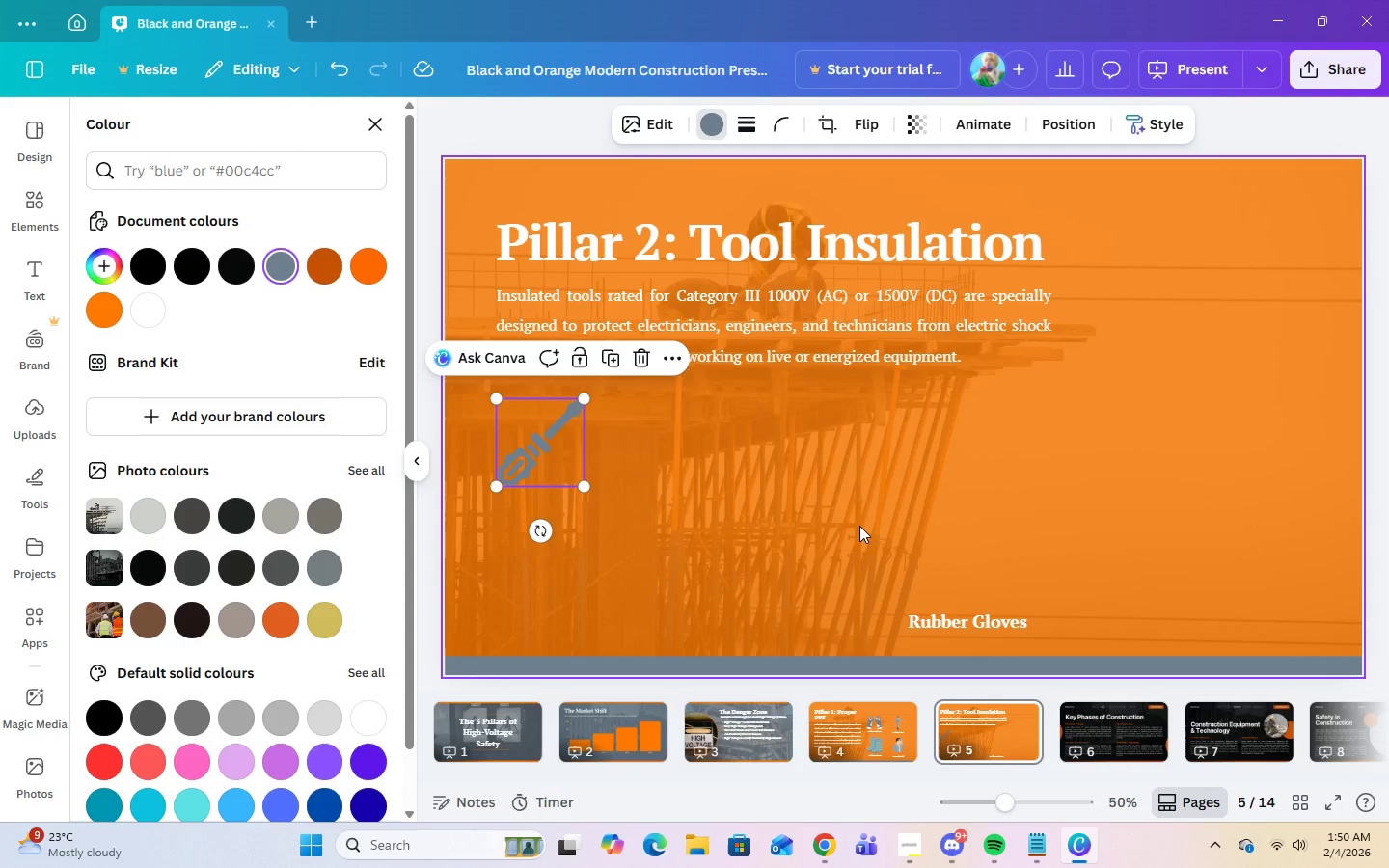 
wait(14.67)
 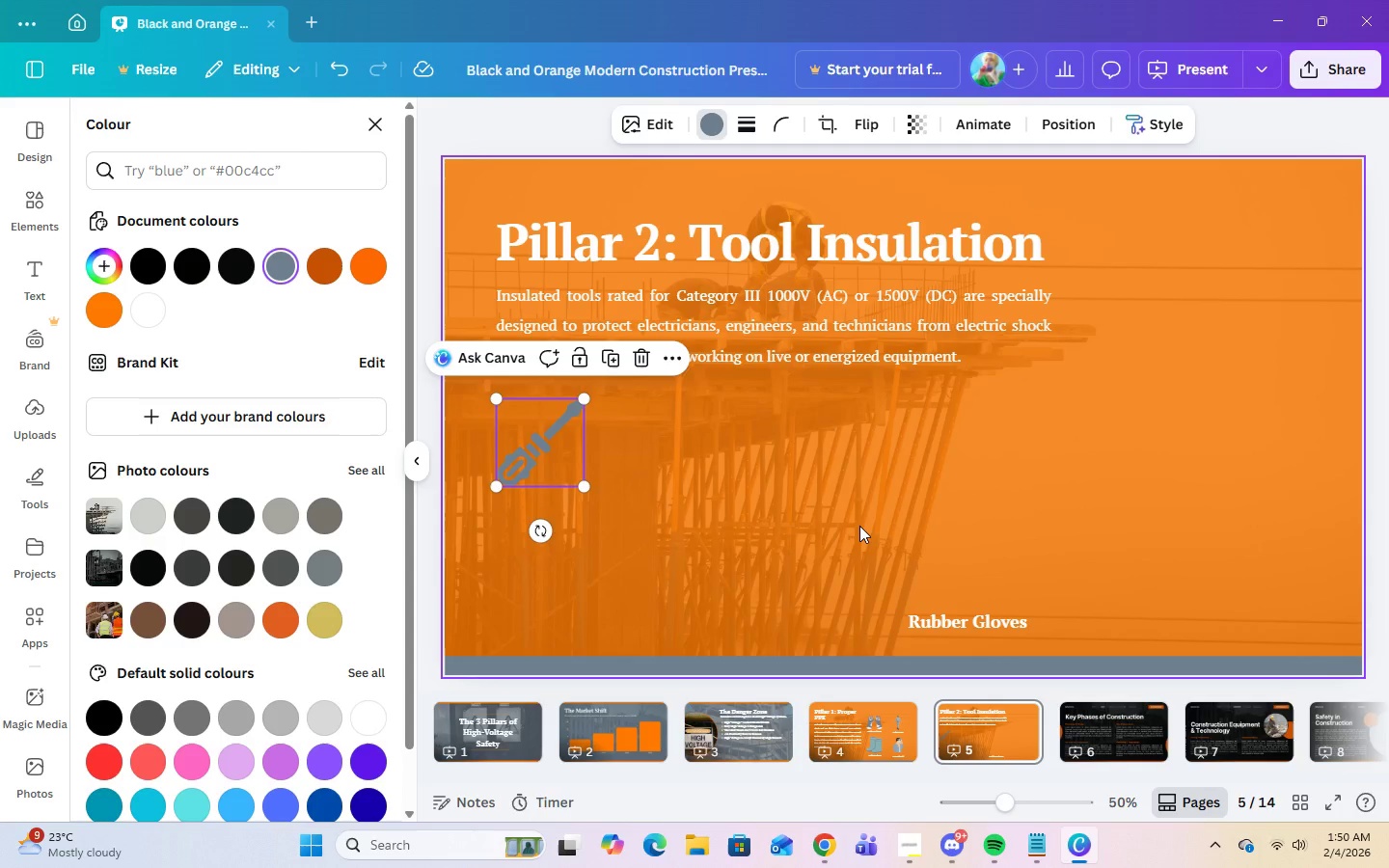 
left_click_drag(start_coordinate=[578, 402], to_coordinate=[574, 408])
 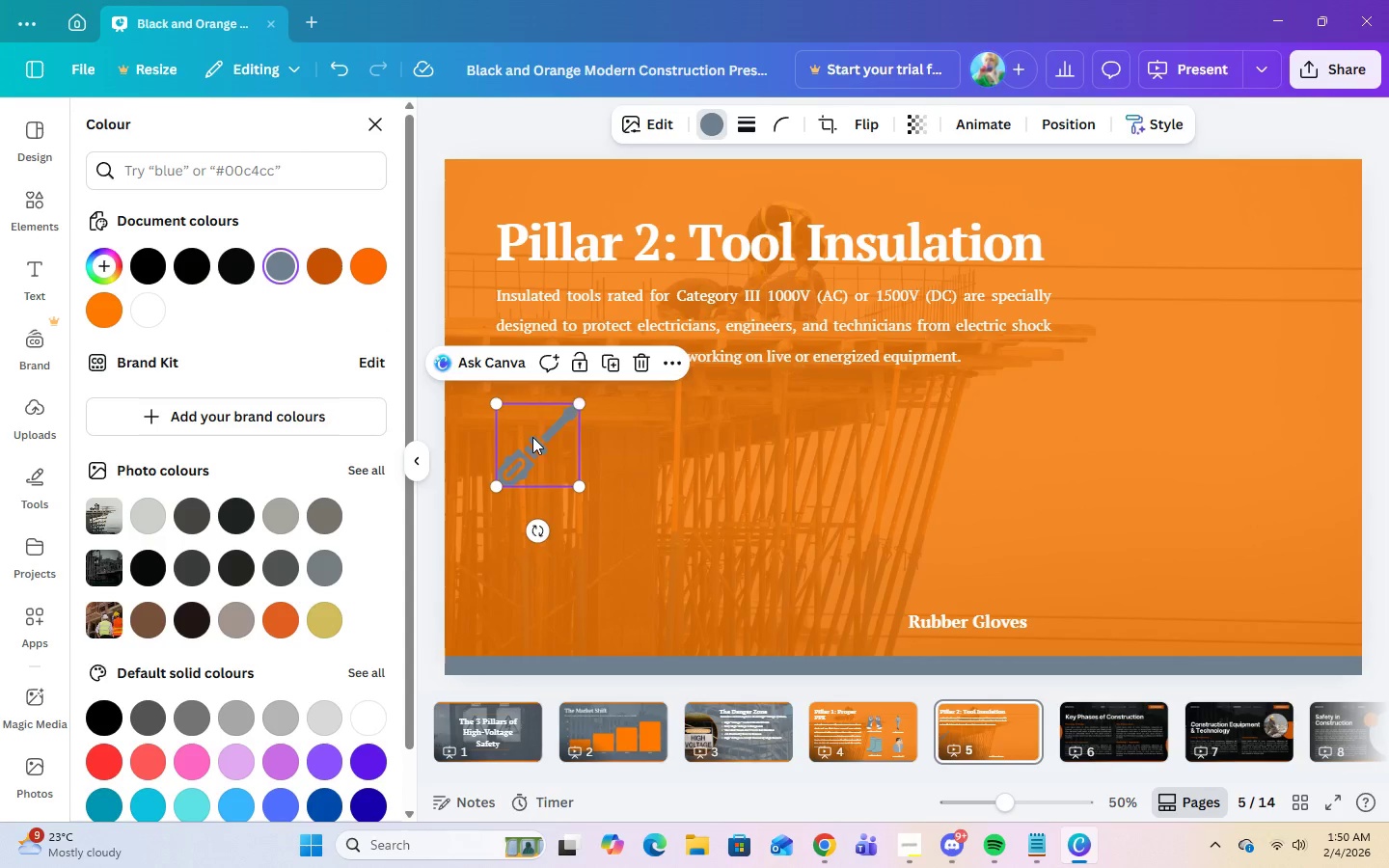 
left_click_drag(start_coordinate=[534, 437], to_coordinate=[538, 430])
 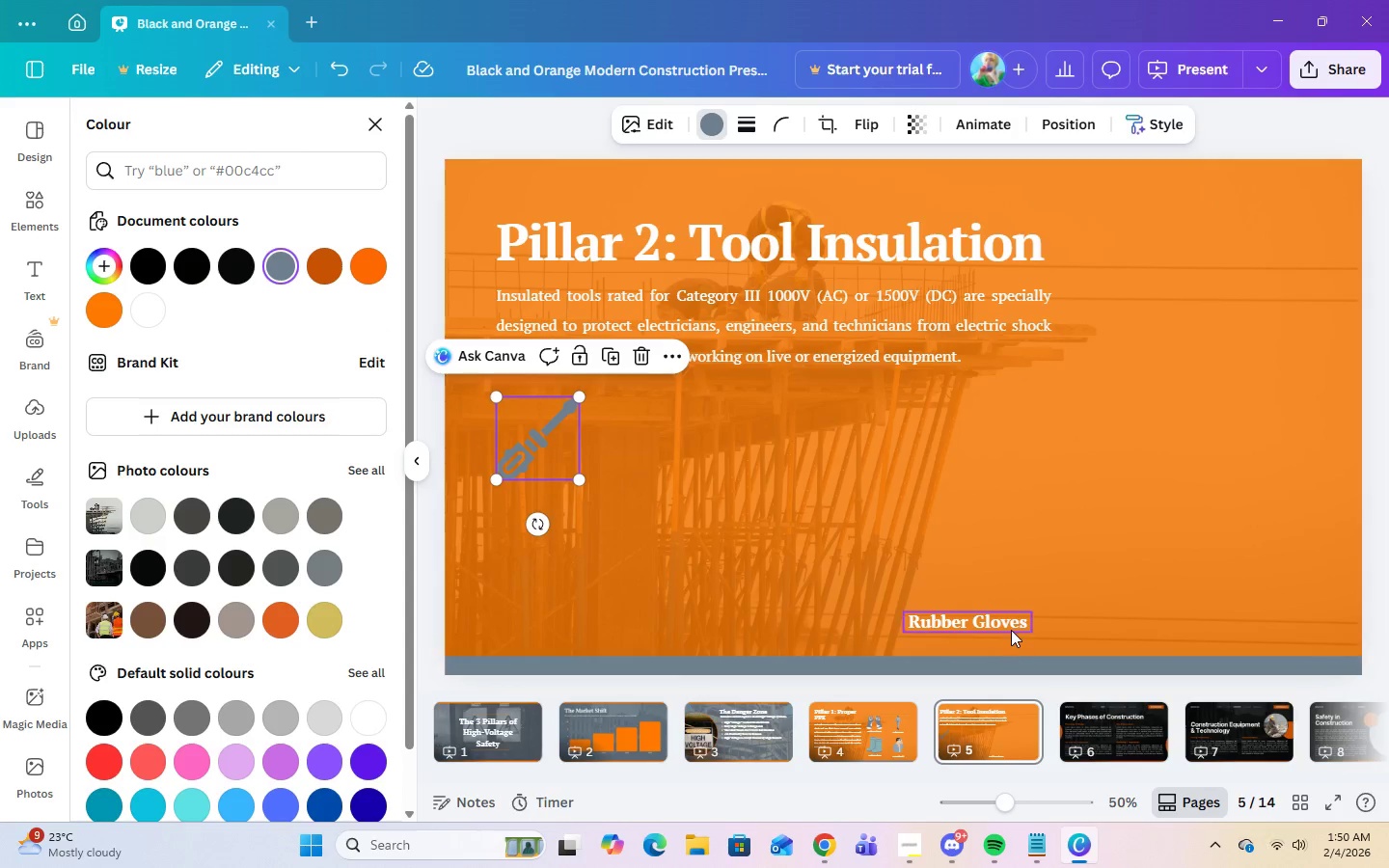 
left_click([1011, 630])
 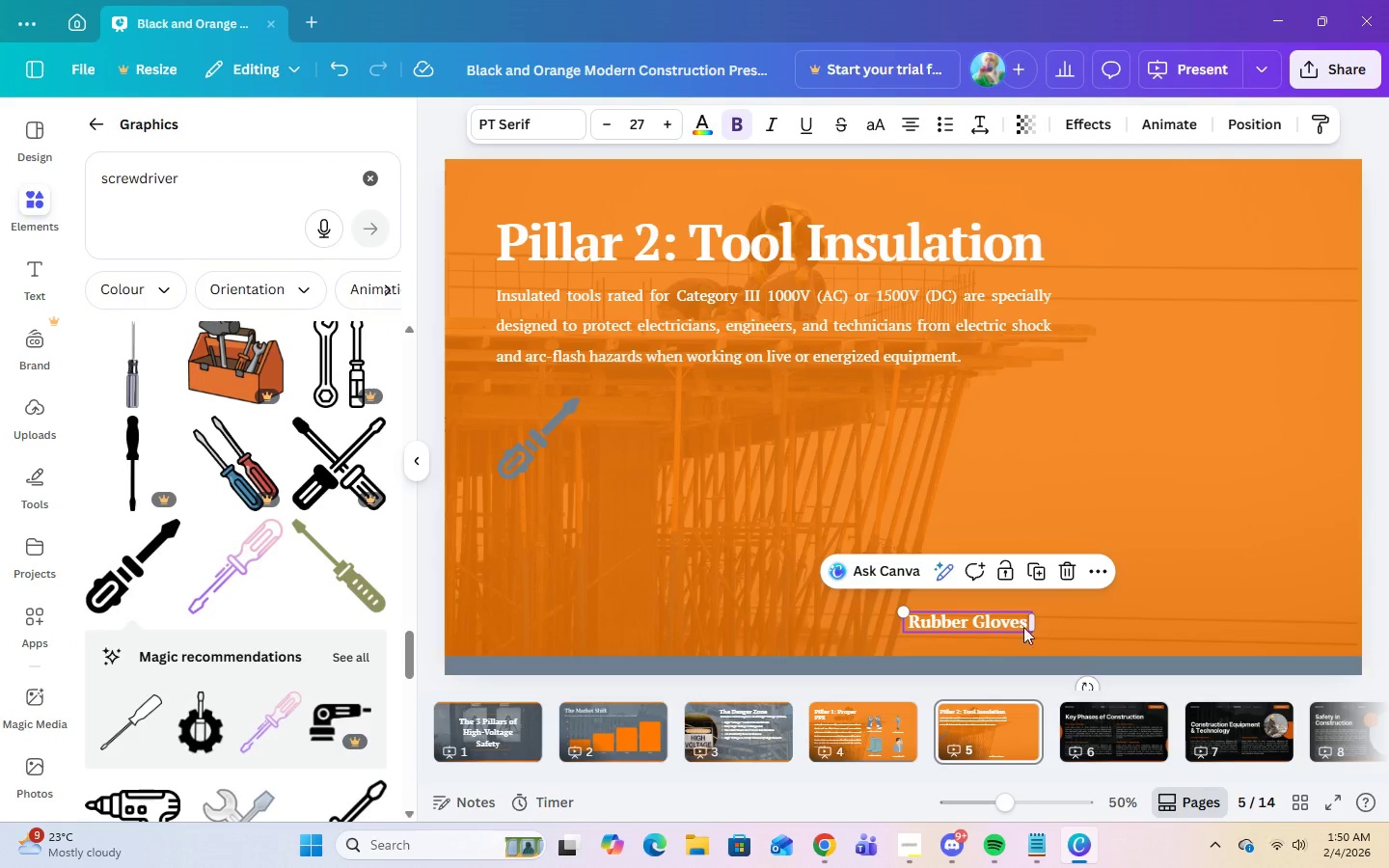 
left_click_drag(start_coordinate=[995, 621], to_coordinate=[586, 504])
 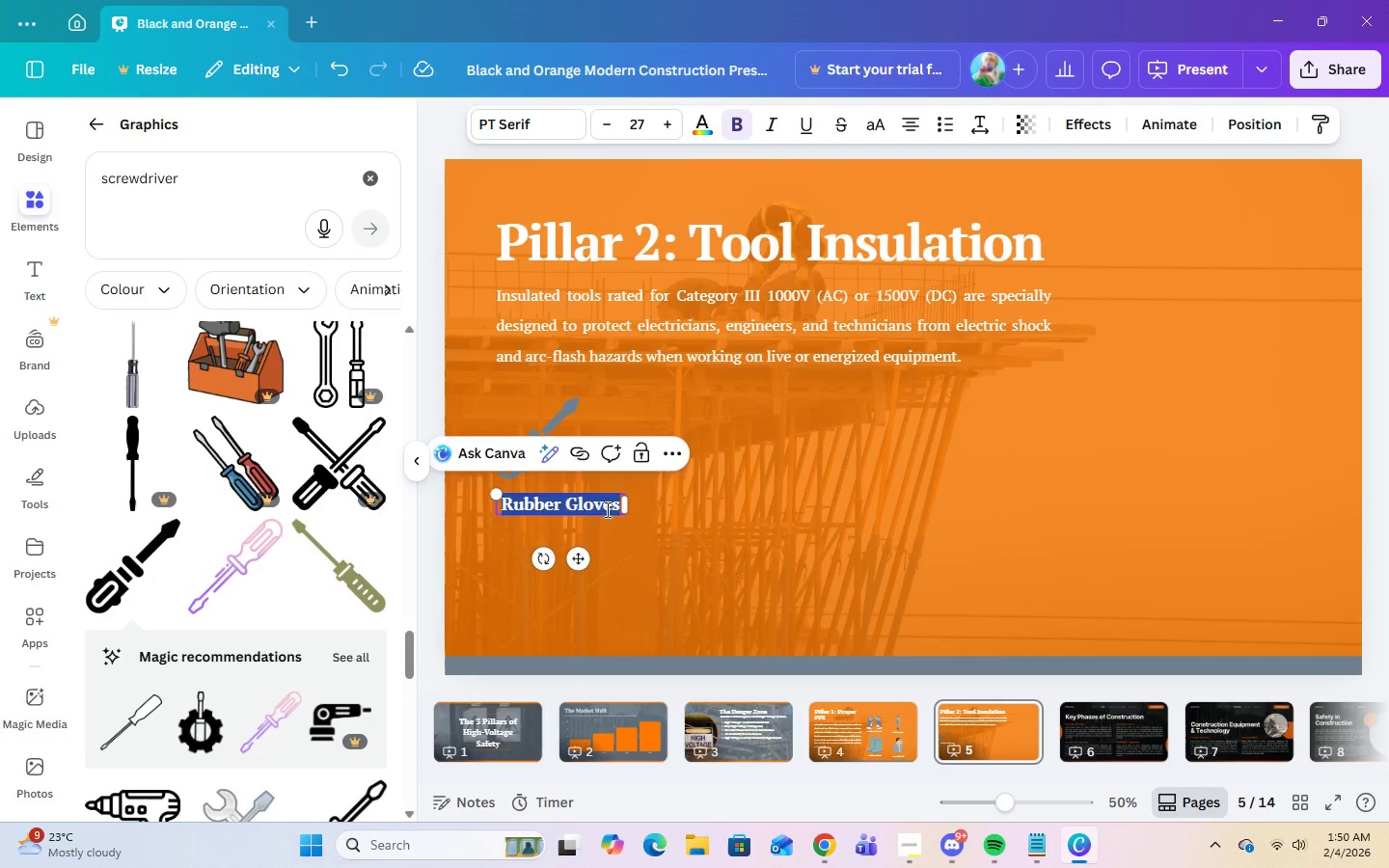 
double_click([606, 509])
 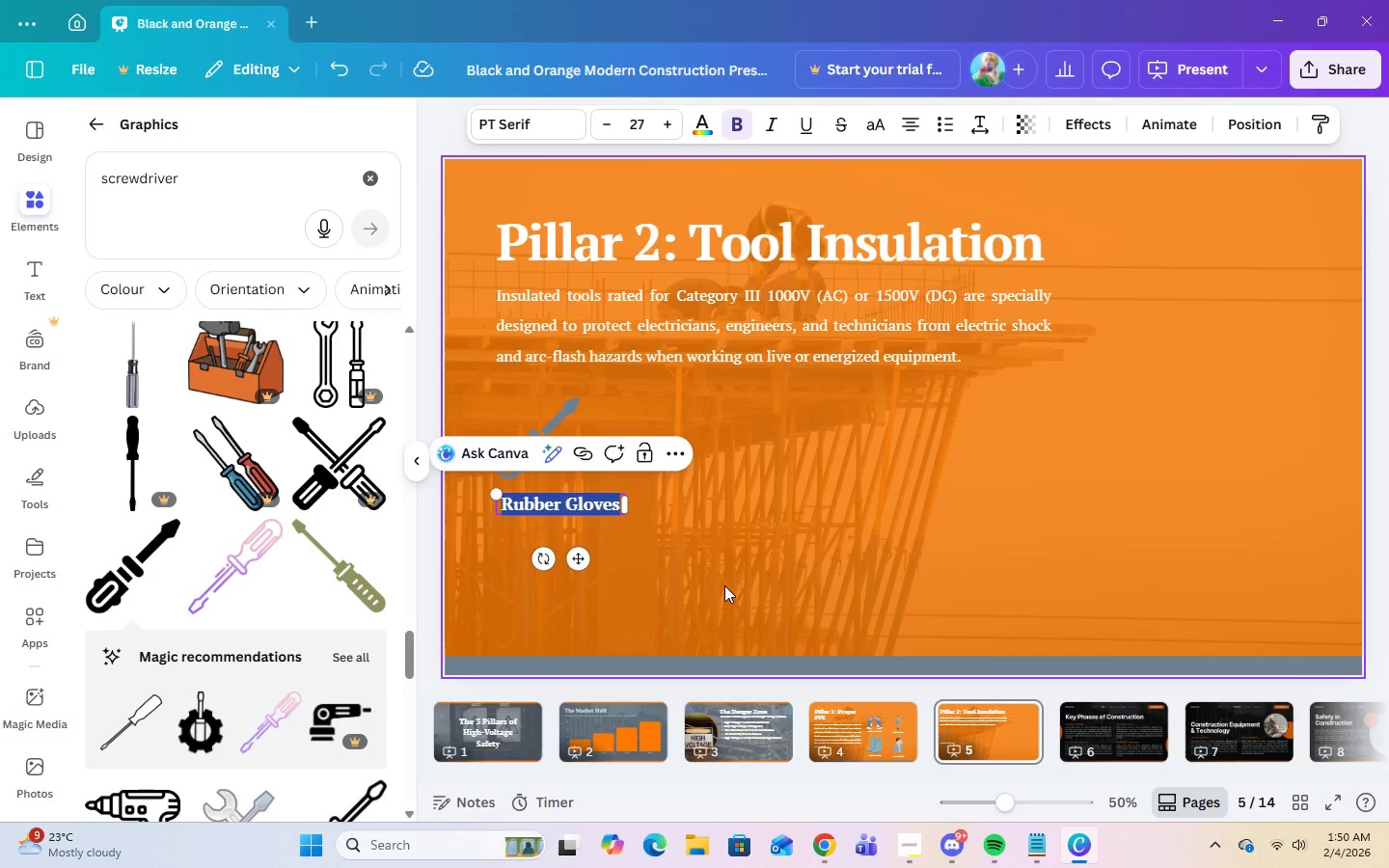 
type(Screwdriver)
 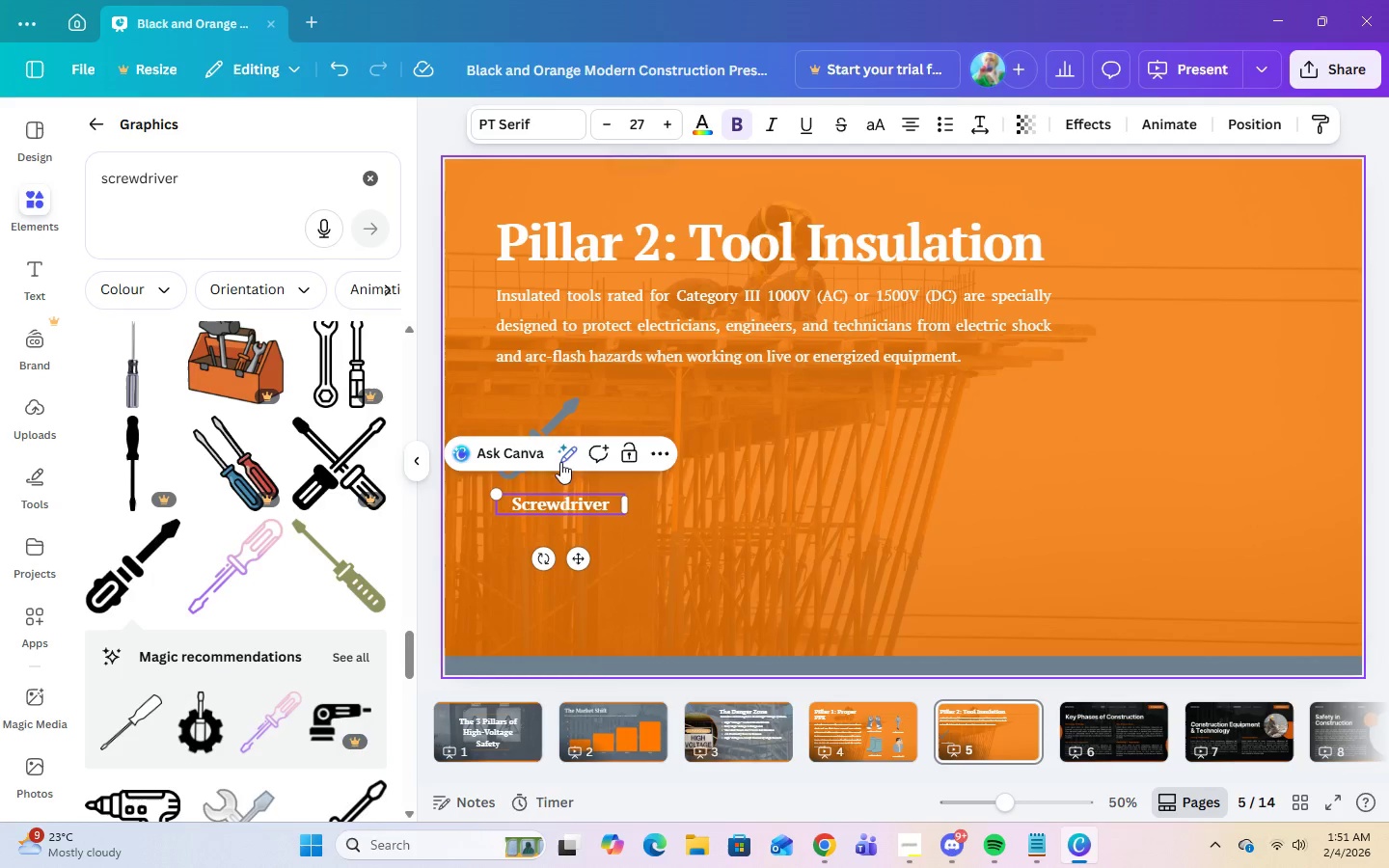 
left_click([856, 742])
 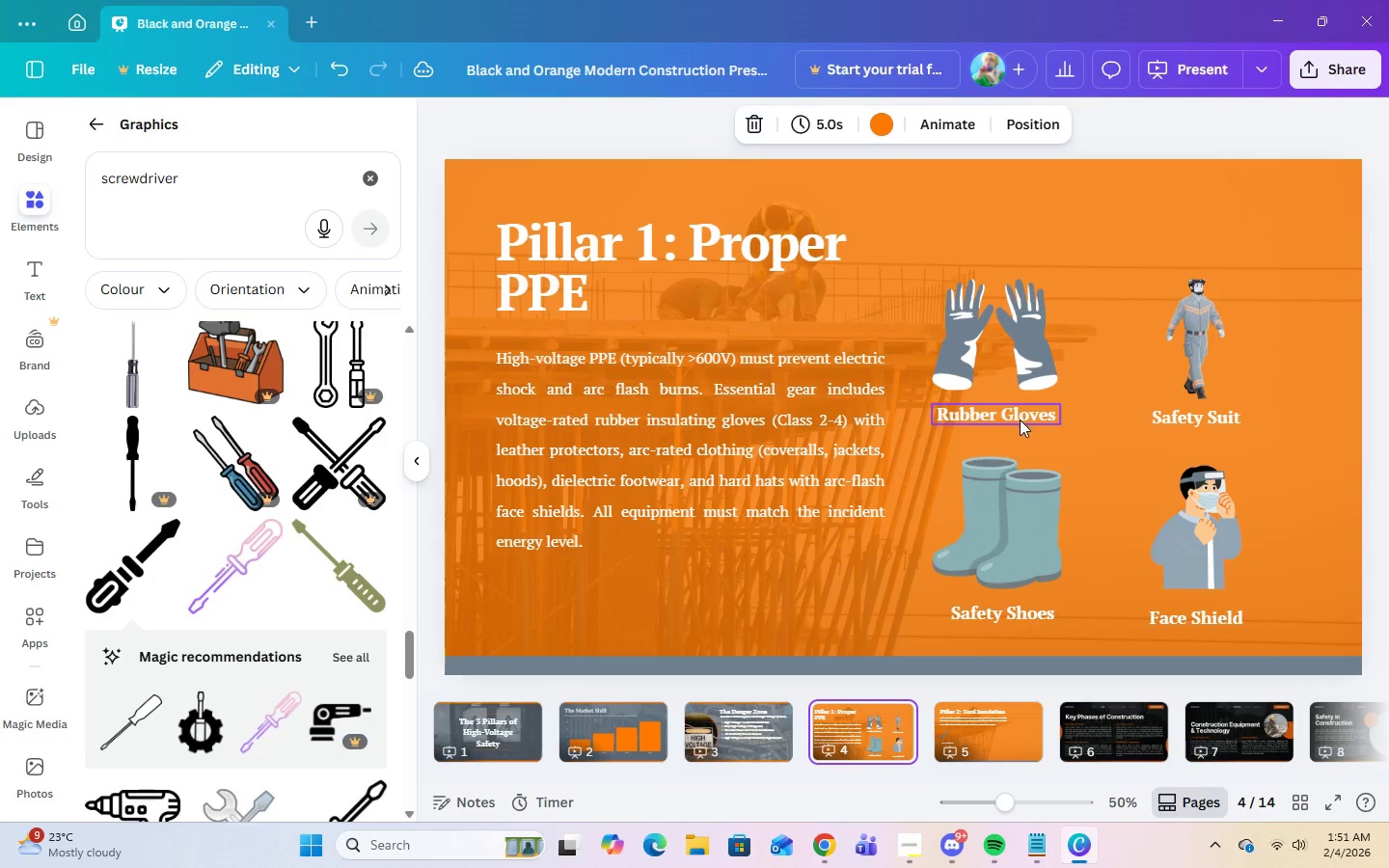 
left_click([1020, 420])
 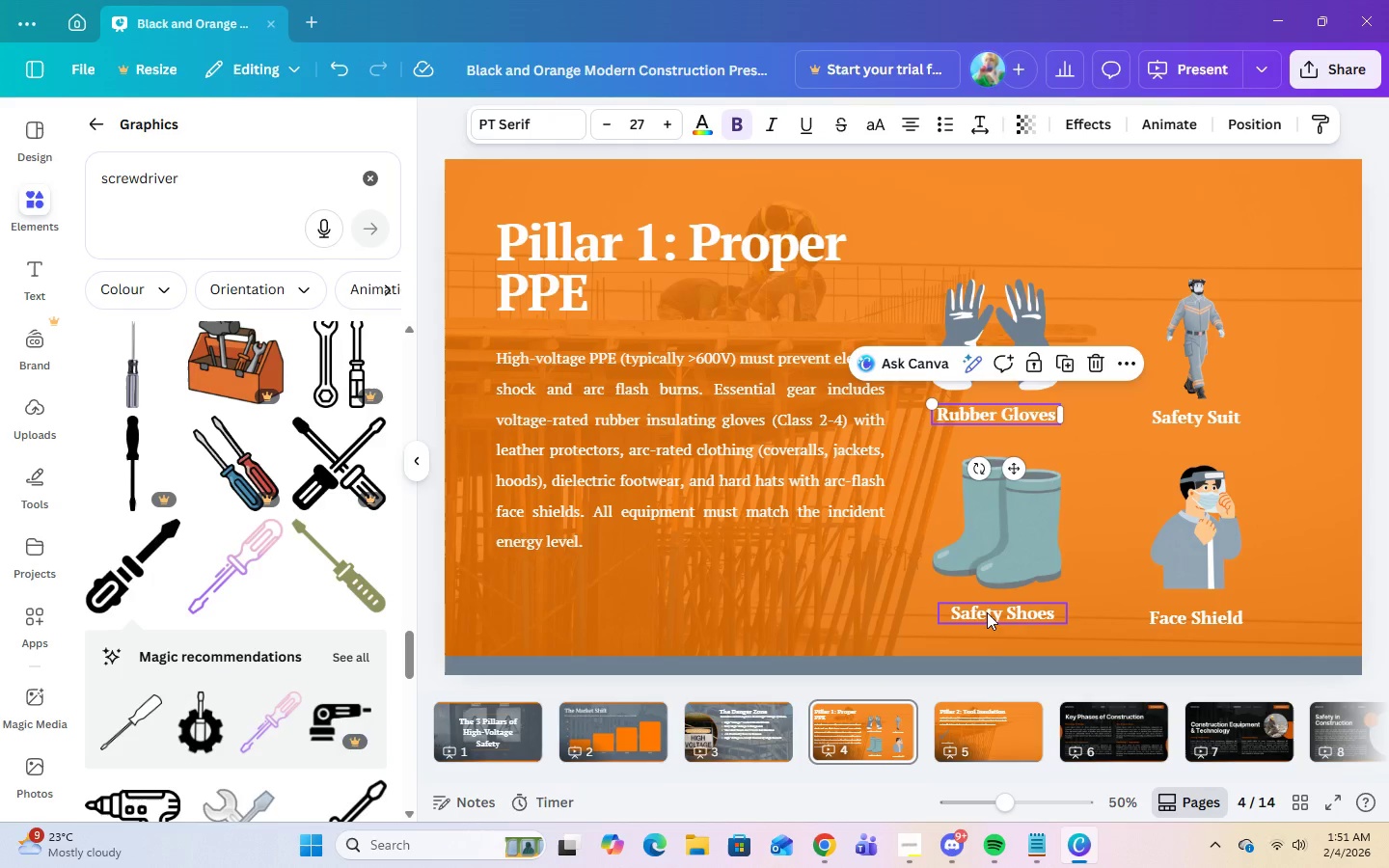 
left_click([987, 610])
 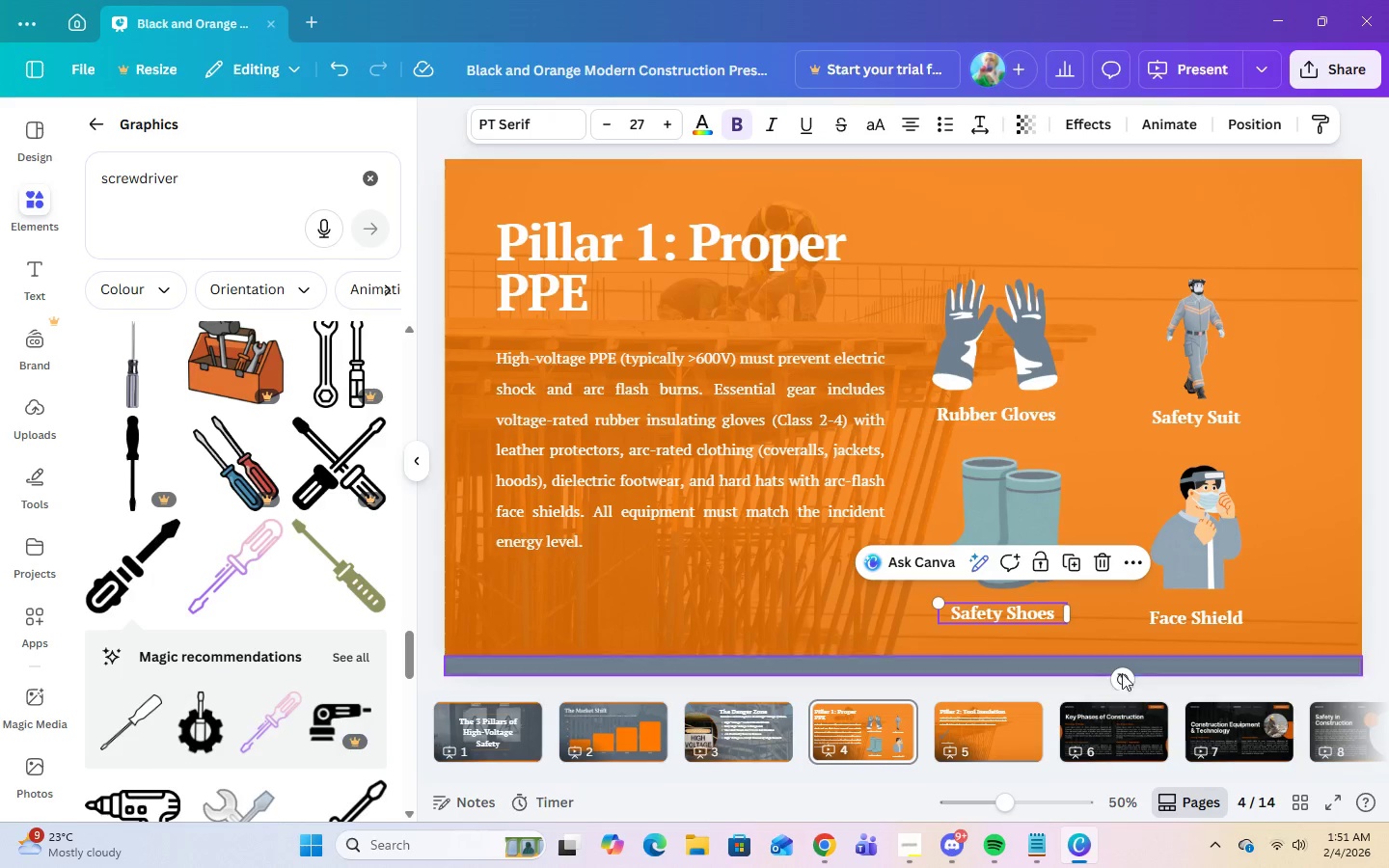 
left_click([648, 735])
 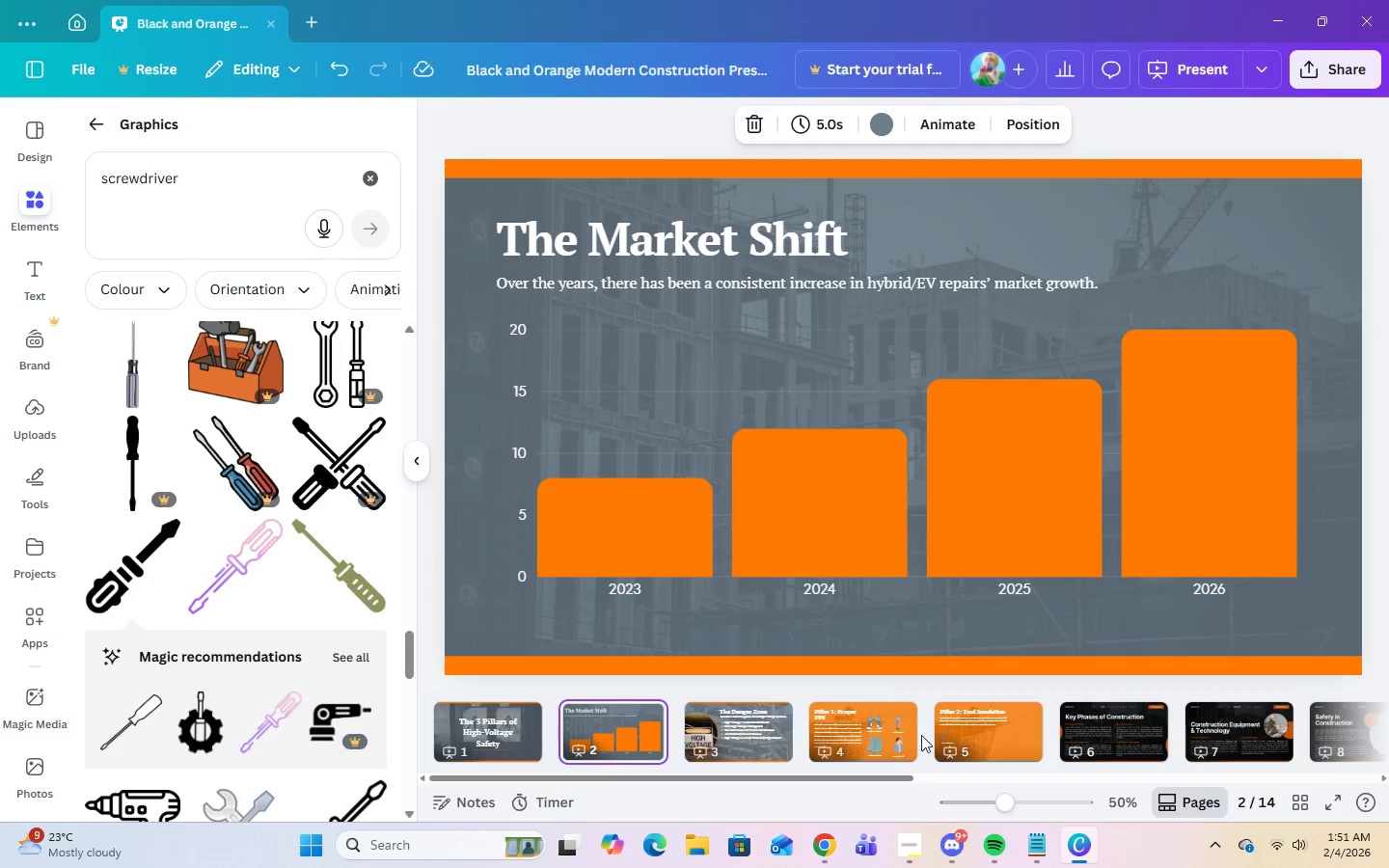 
left_click([966, 742])
 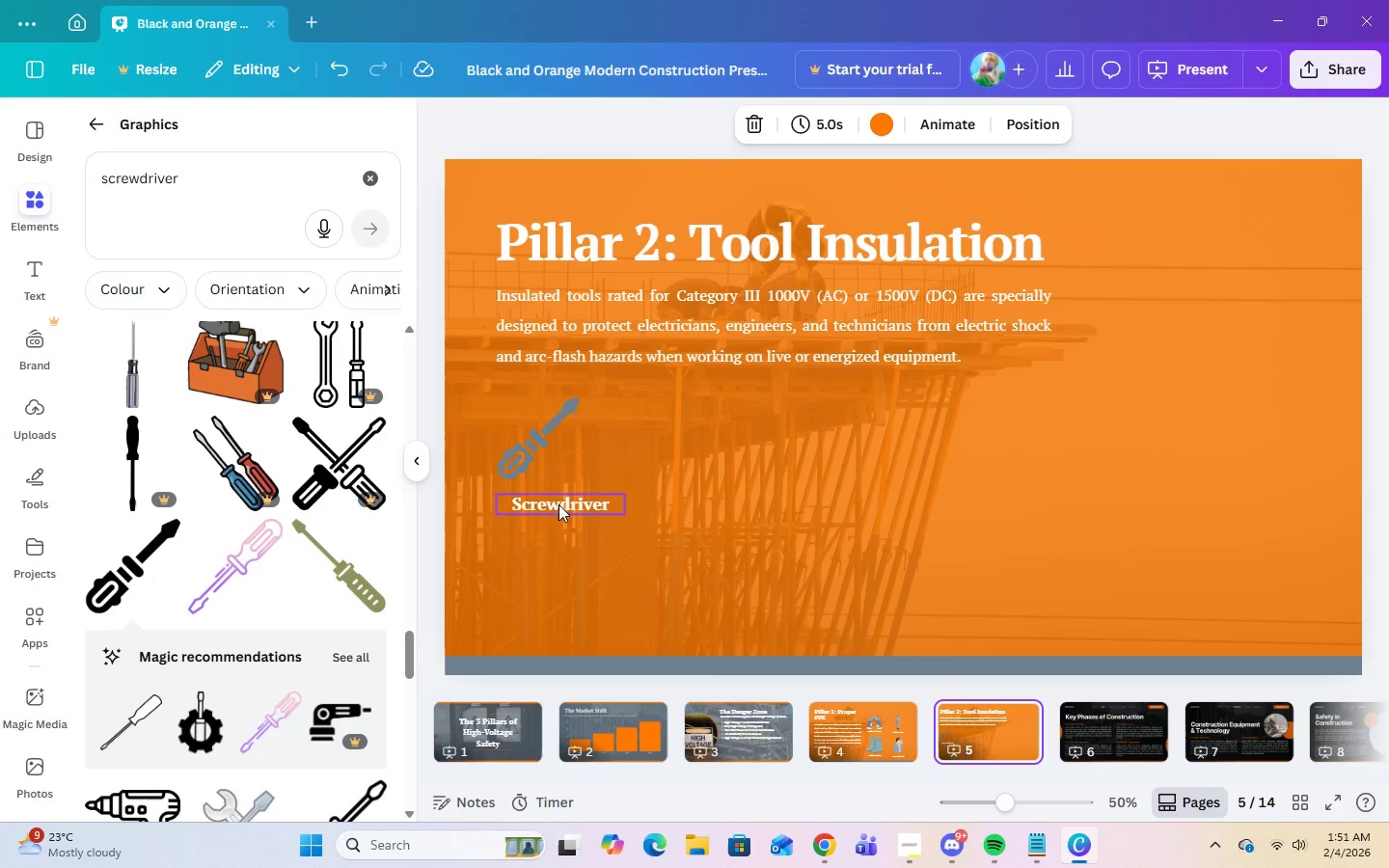 
left_click([561, 512])
 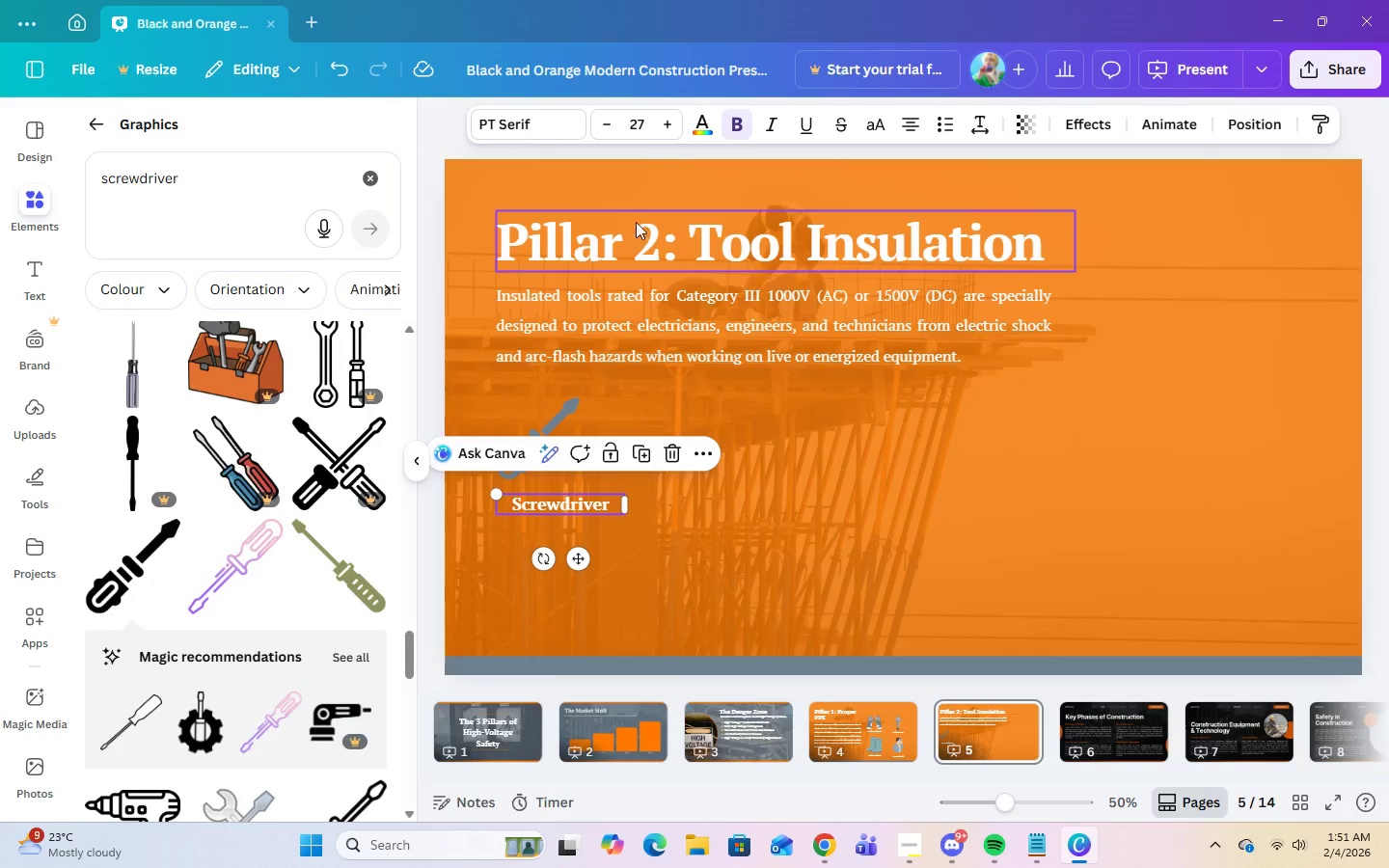 
left_click([915, 113])
 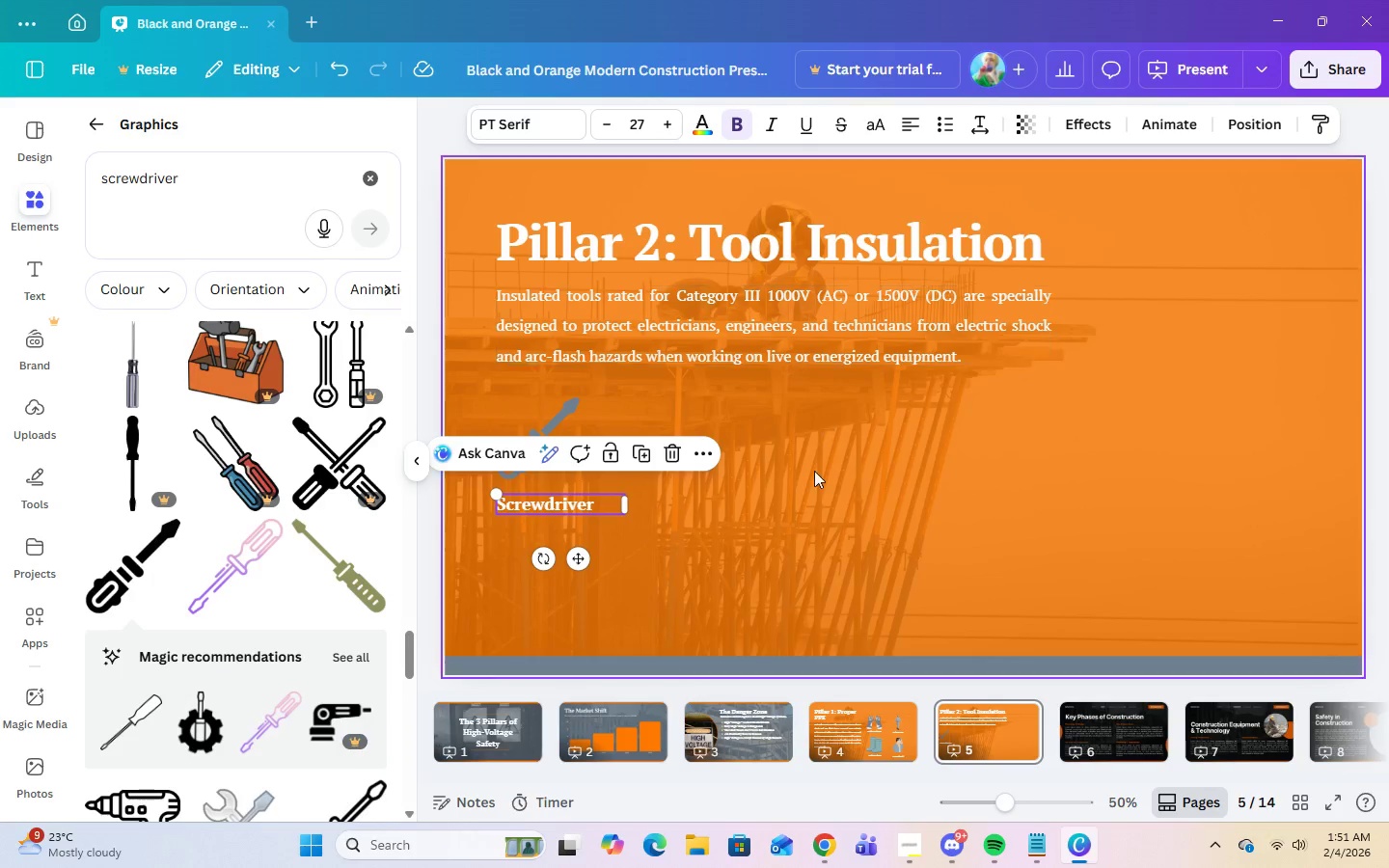 
left_click([826, 484])
 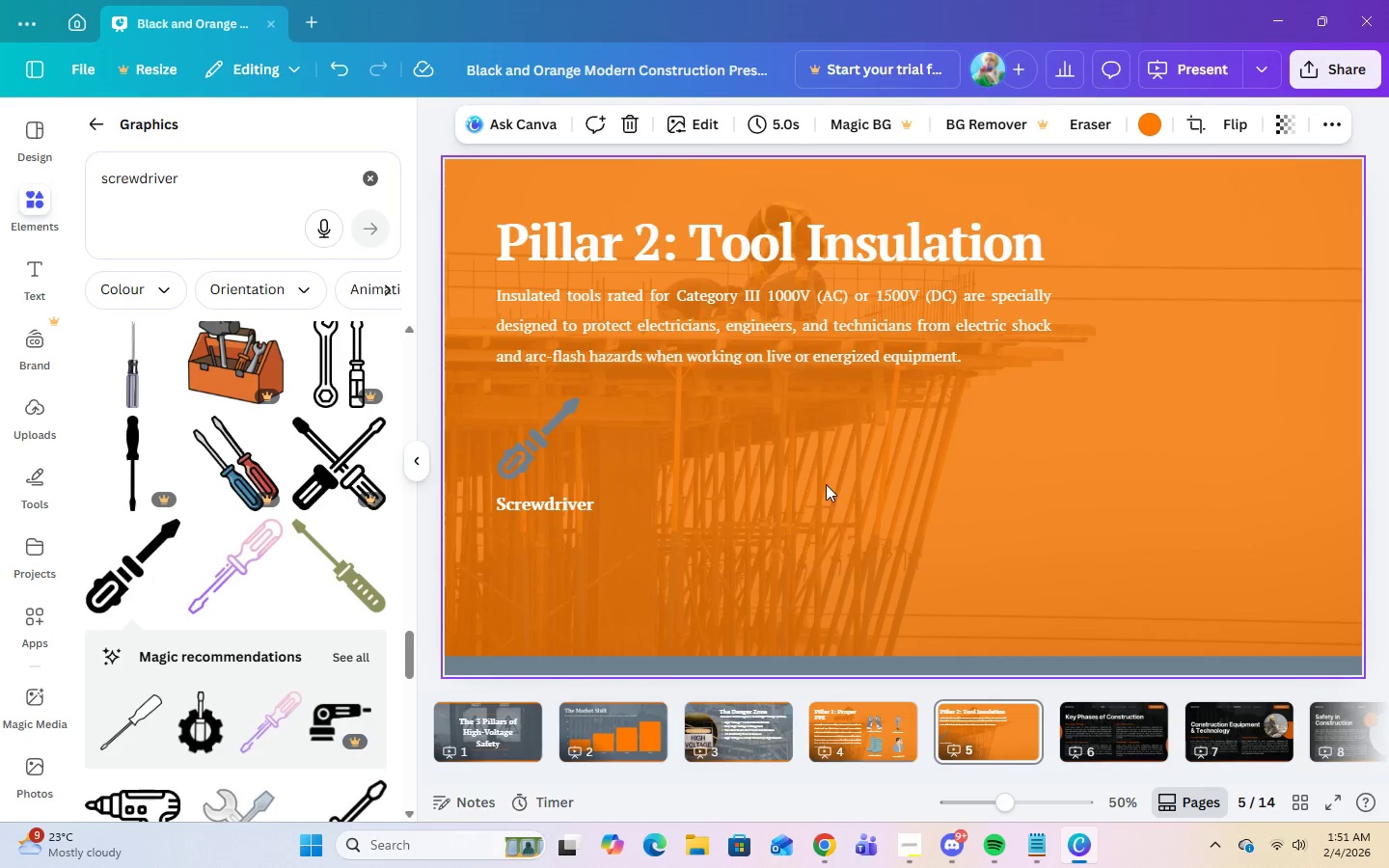 
left_click([541, 456])
 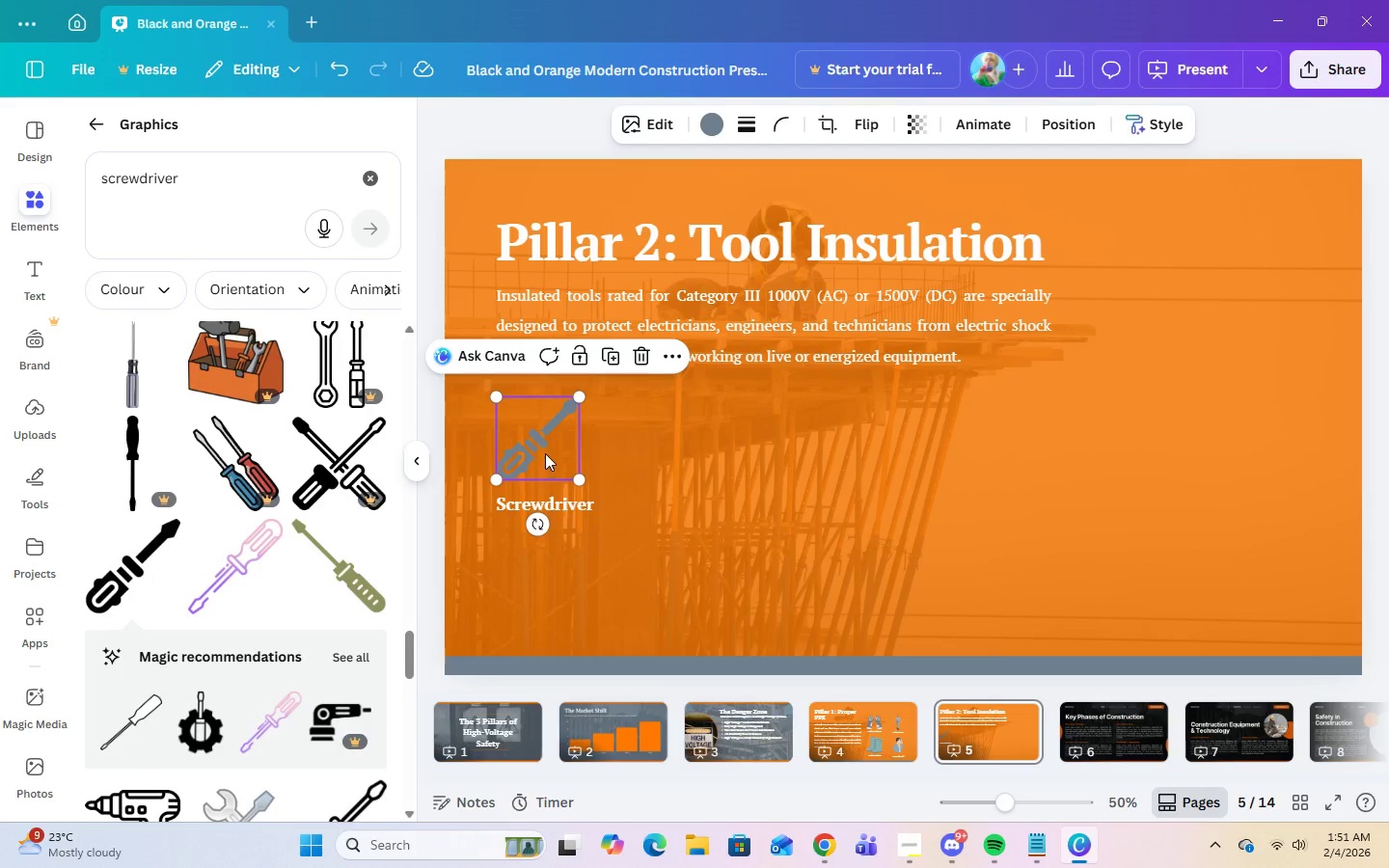 
left_click_drag(start_coordinate=[544, 454], to_coordinate=[559, 453])
 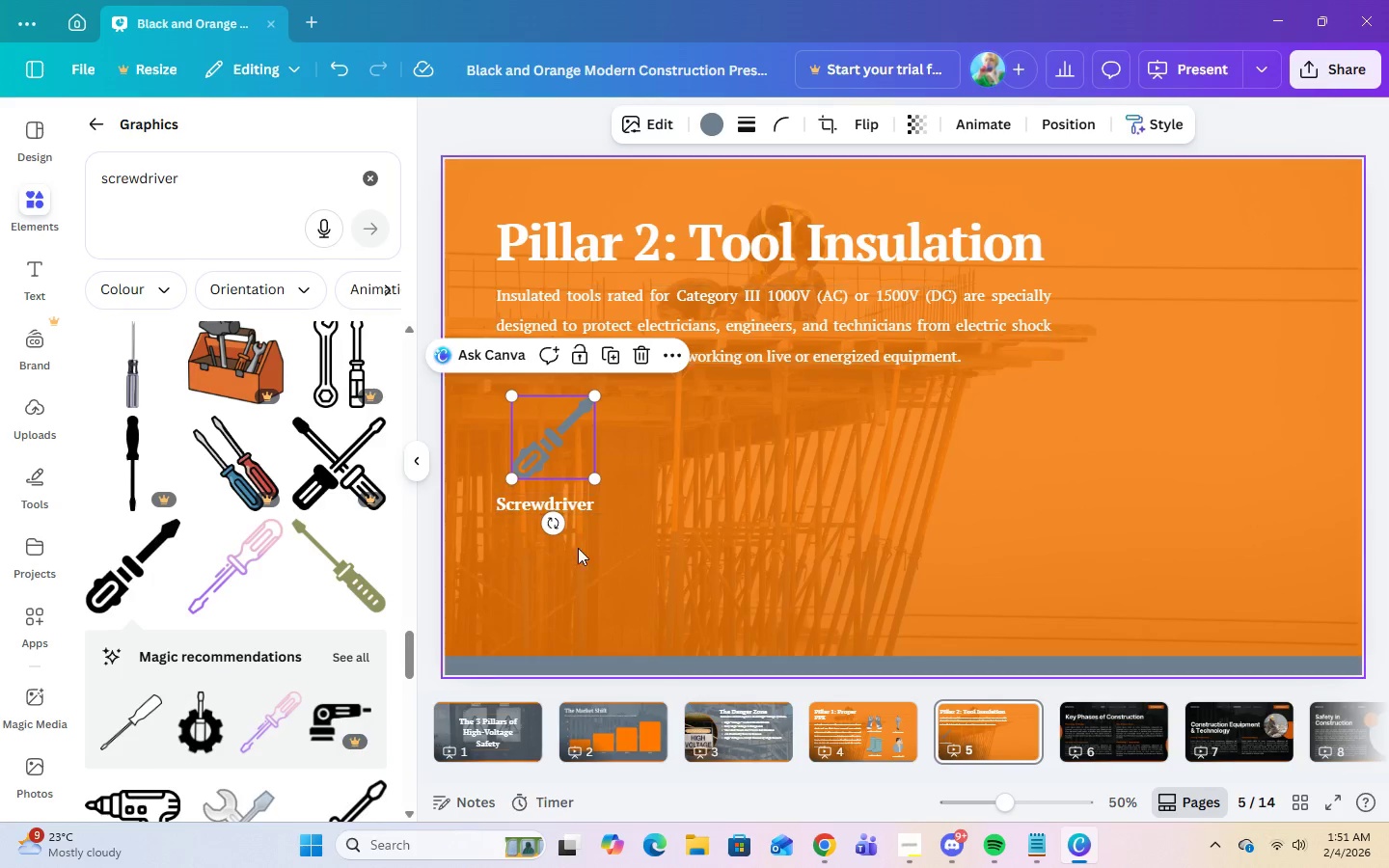 
left_click([566, 502])
 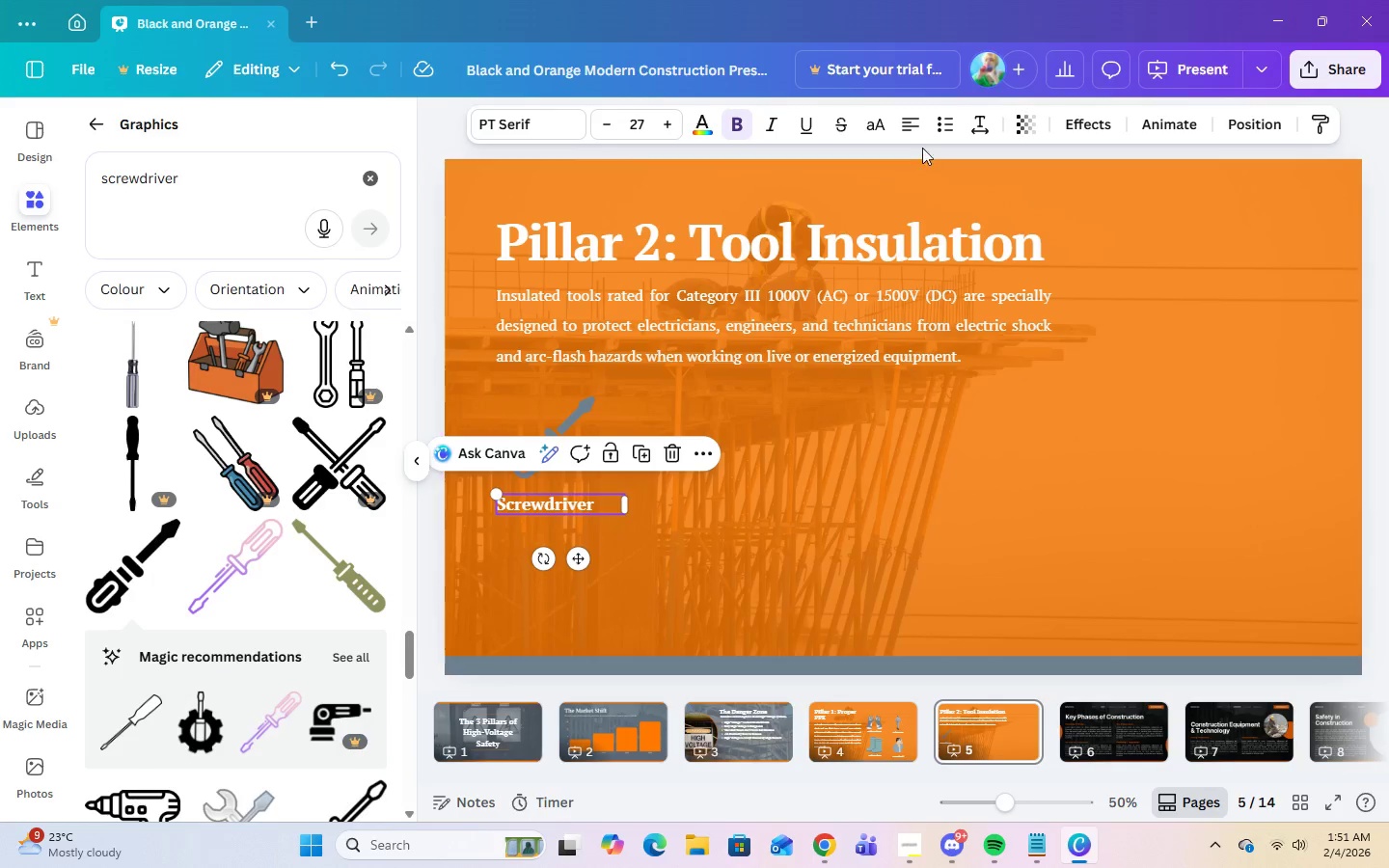 
left_click([919, 128])
 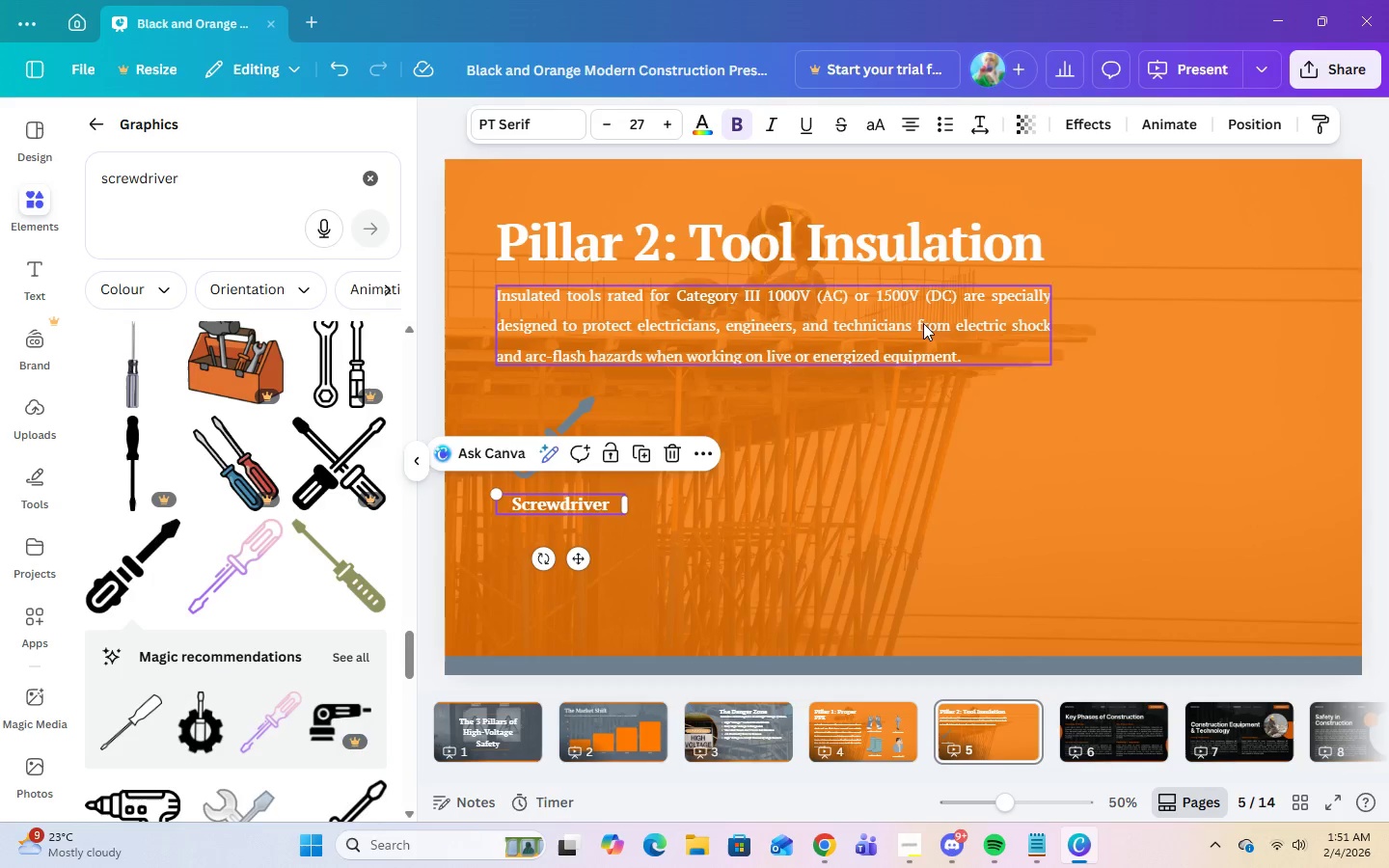 
left_click([918, 397])
 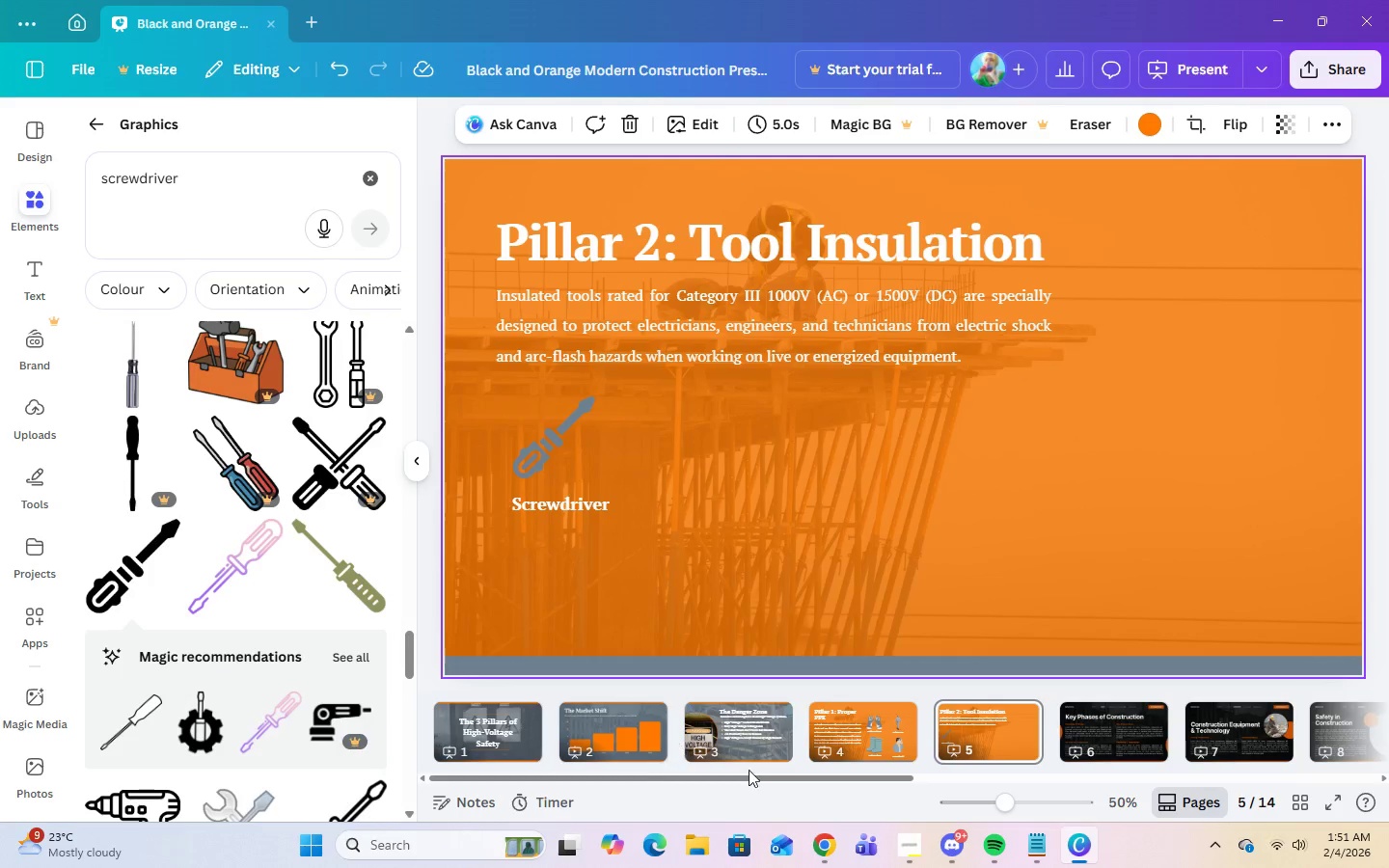 
left_click([841, 850])
 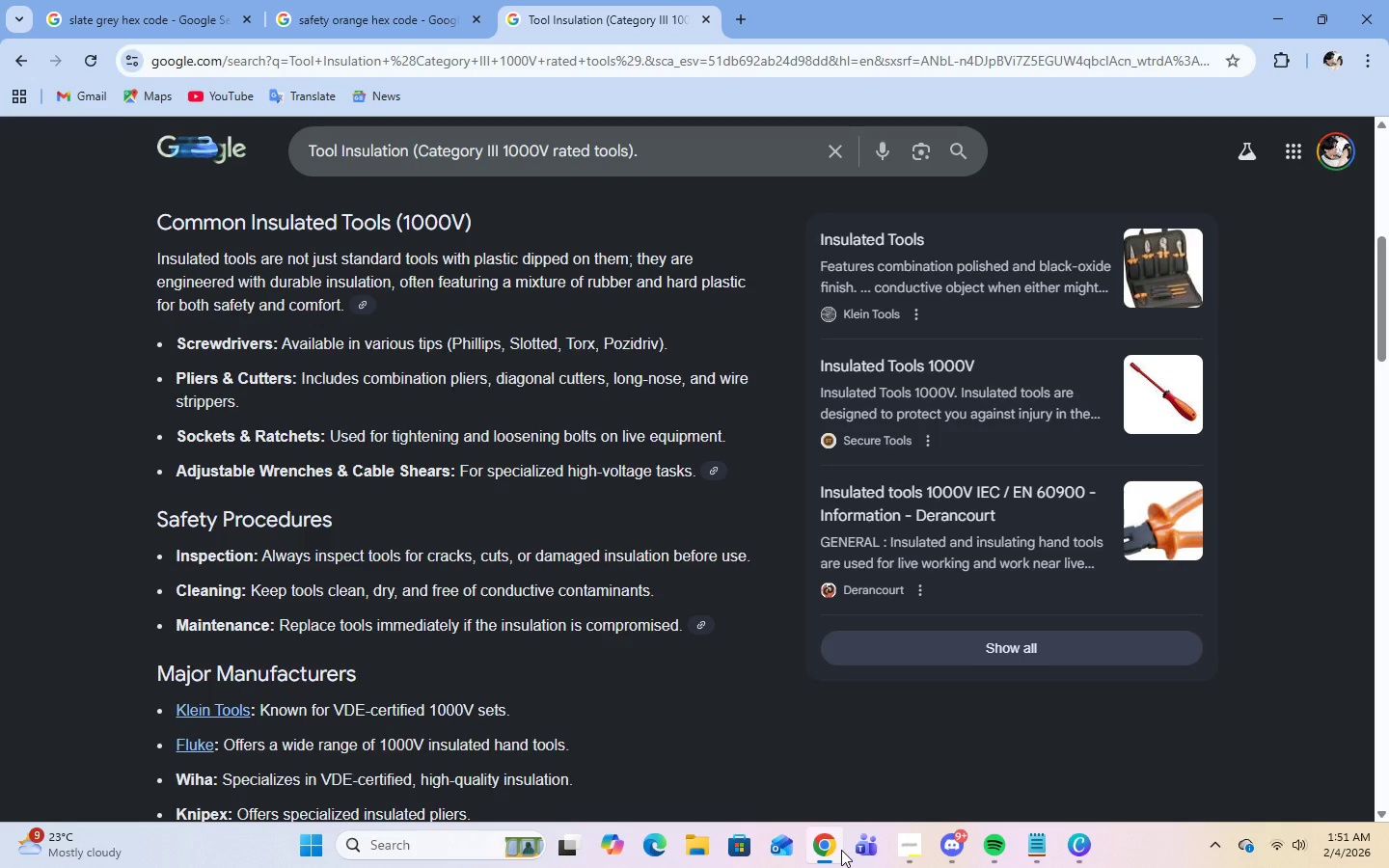 
left_click([841, 850])
 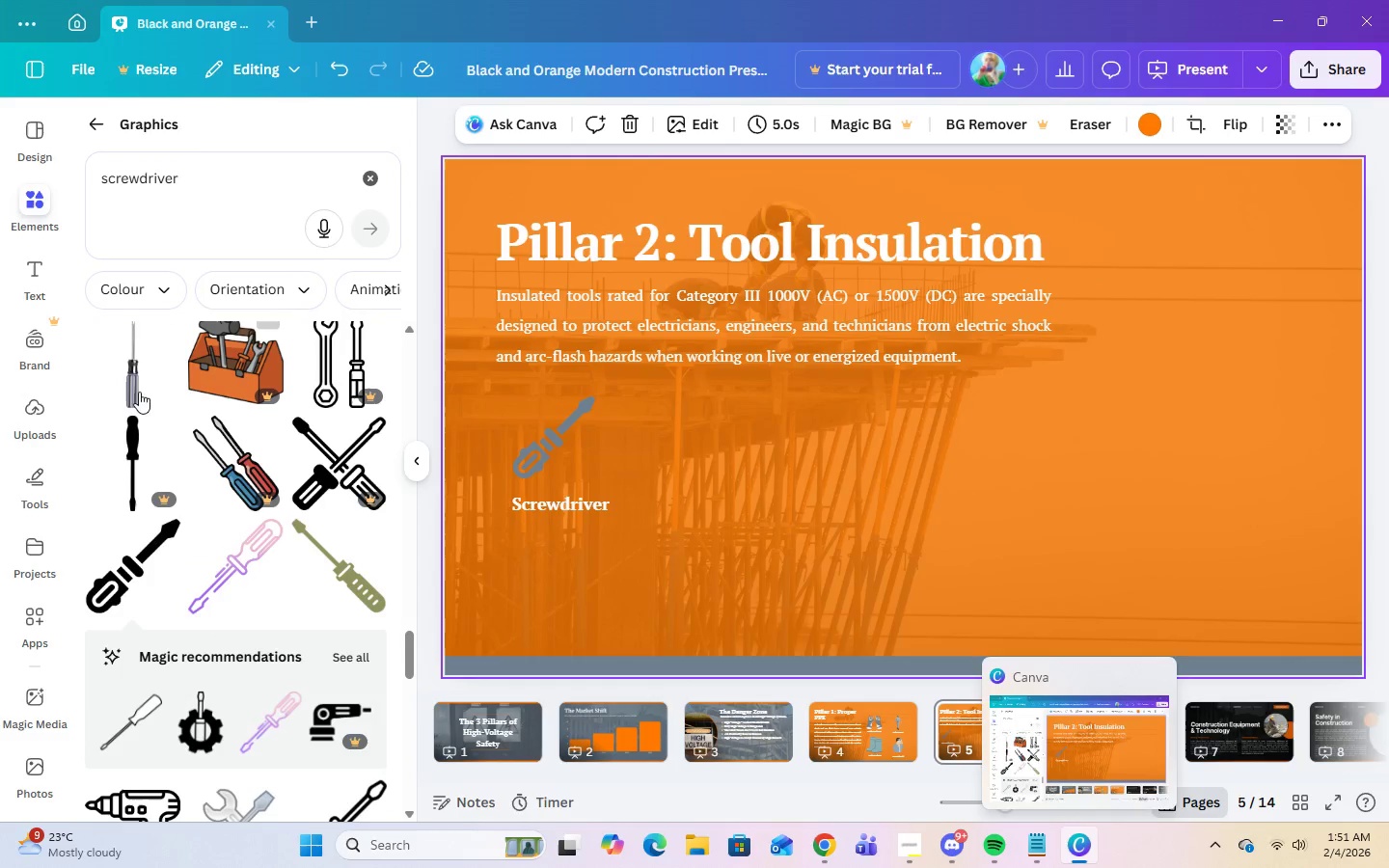 
left_click_drag(start_coordinate=[188, 180], to_coordinate=[66, 181])
 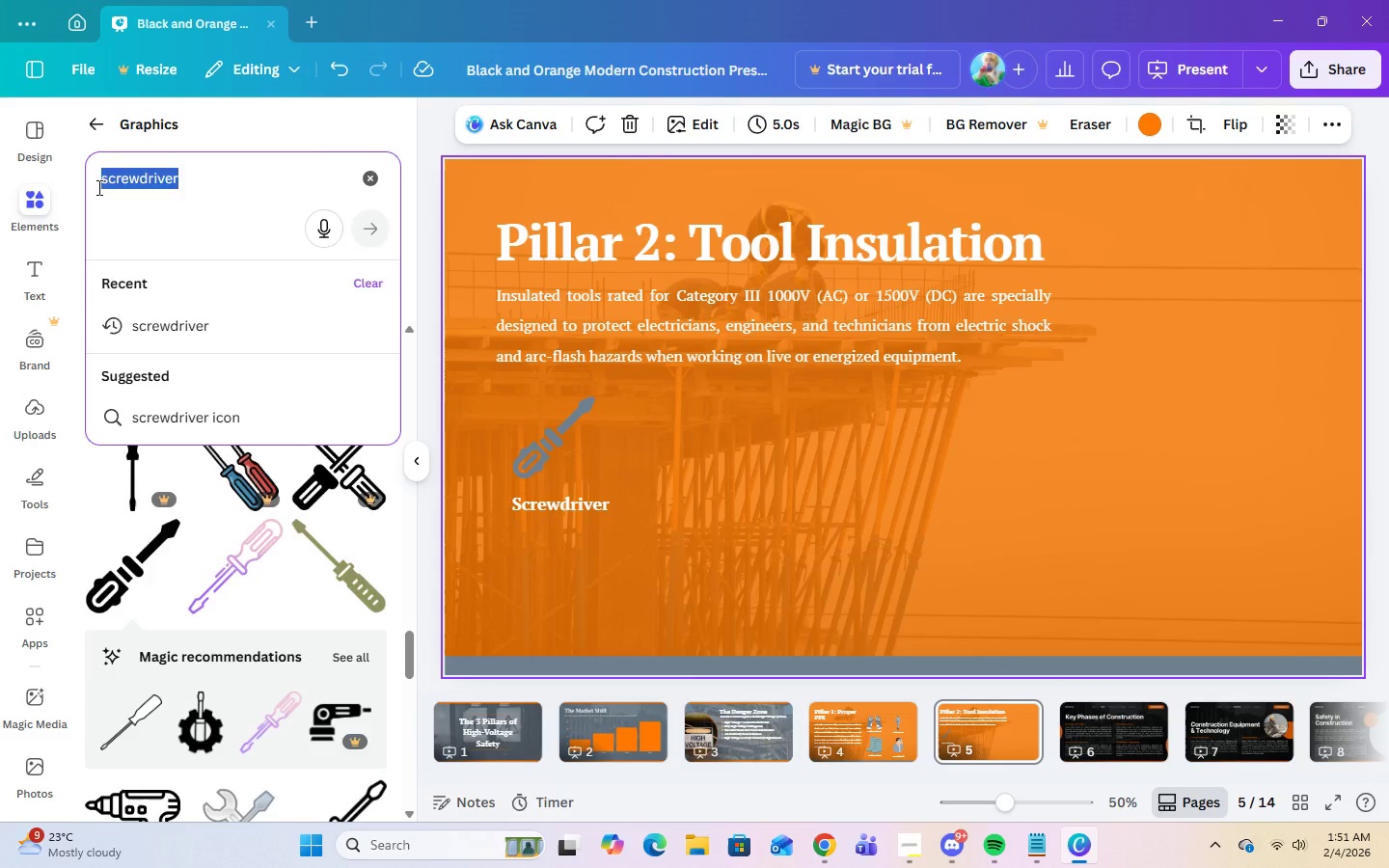 
type(pliers)
 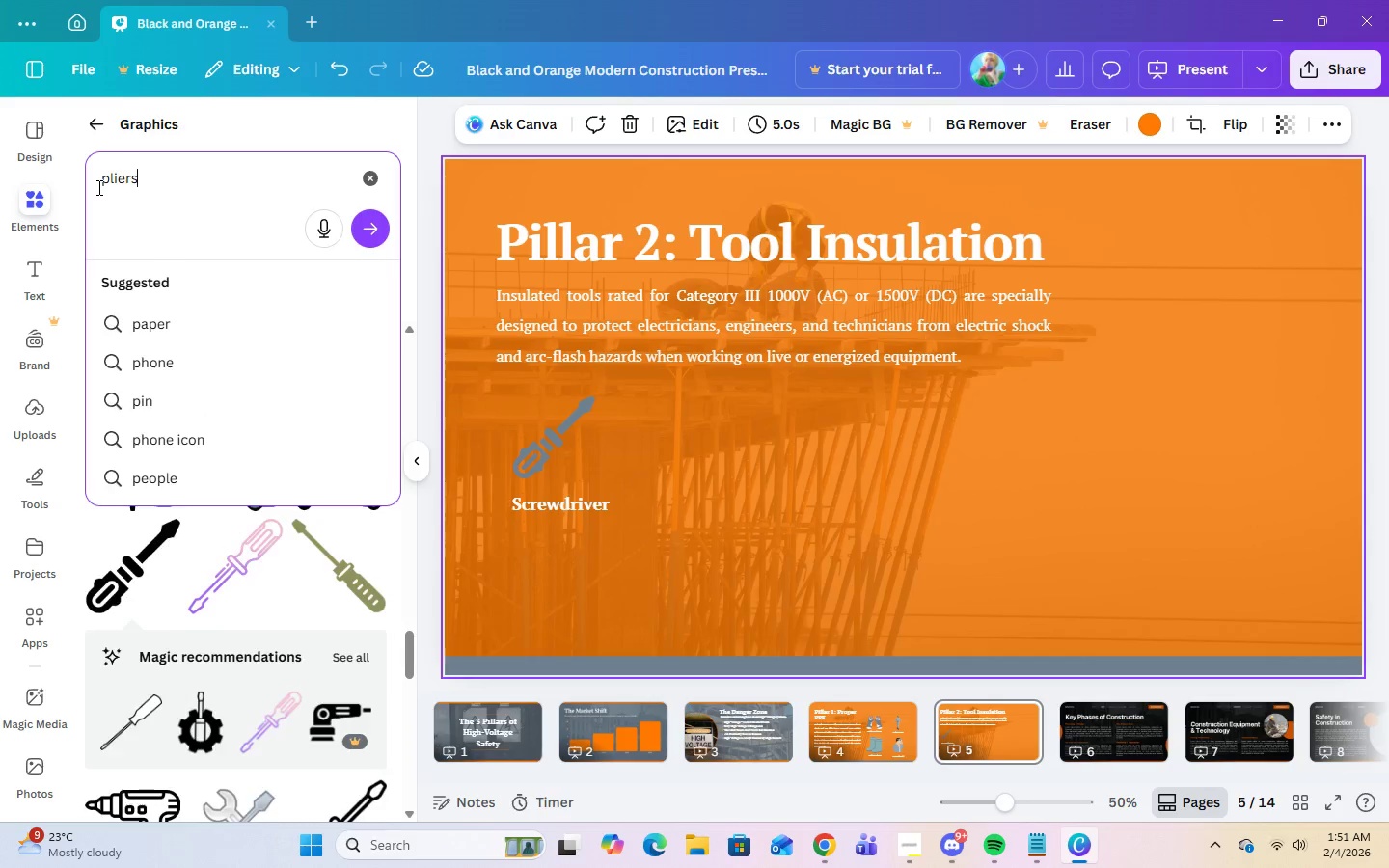 
key(Enter)
 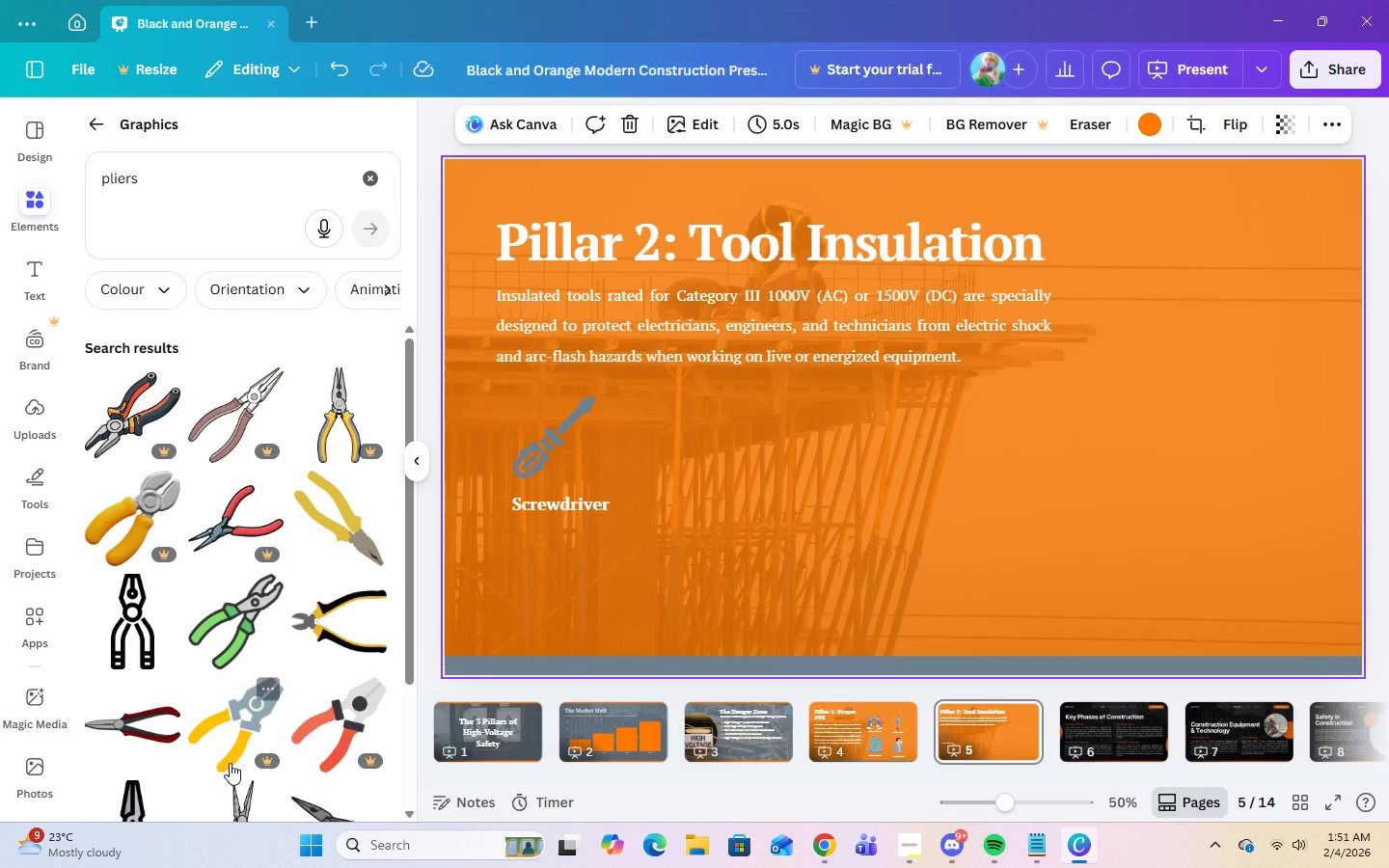 
scroll: coordinate [305, 735], scroll_direction: down, amount: 19.0
 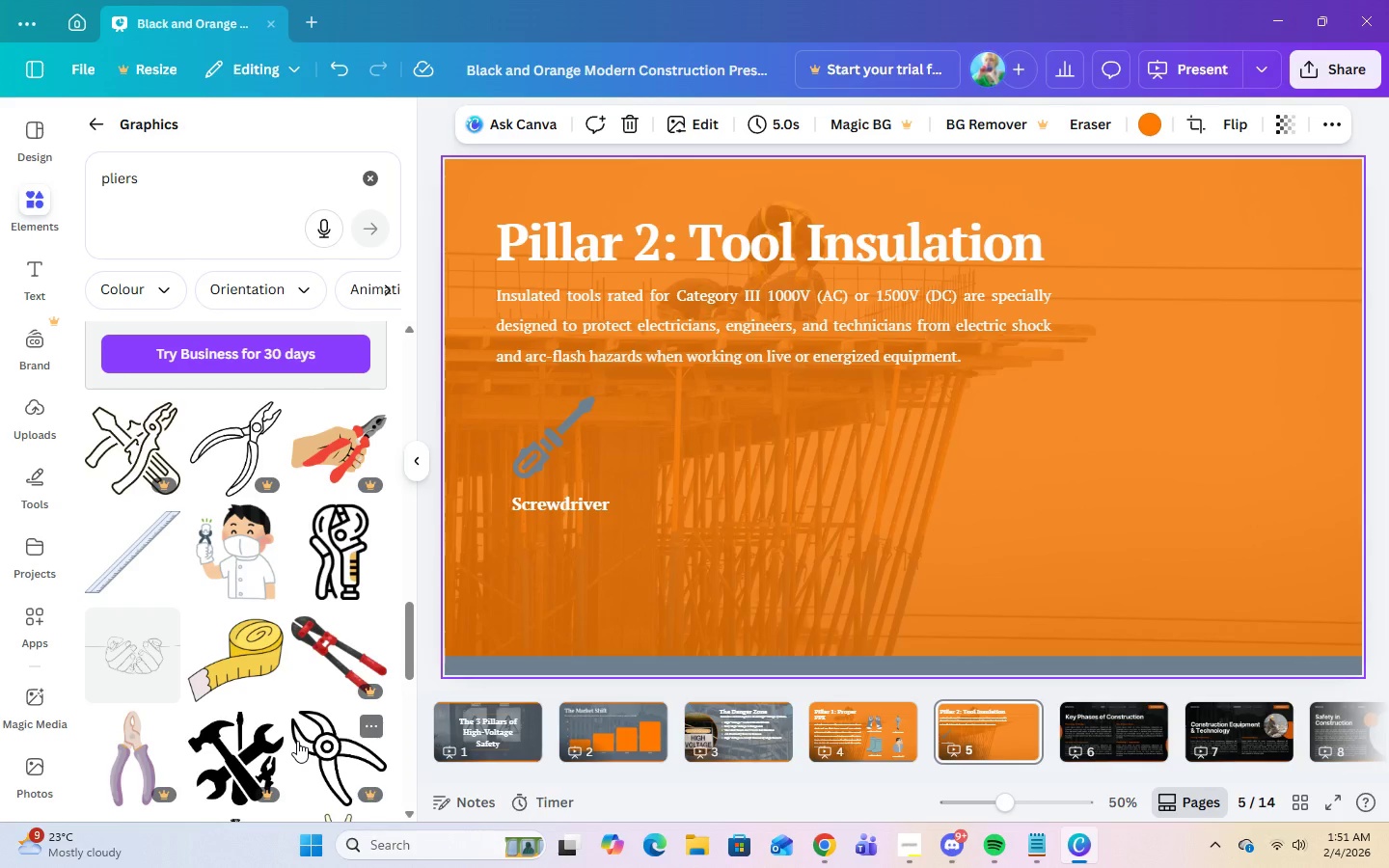 
scroll: coordinate [331, 698], scroll_direction: down, amount: 15.0
 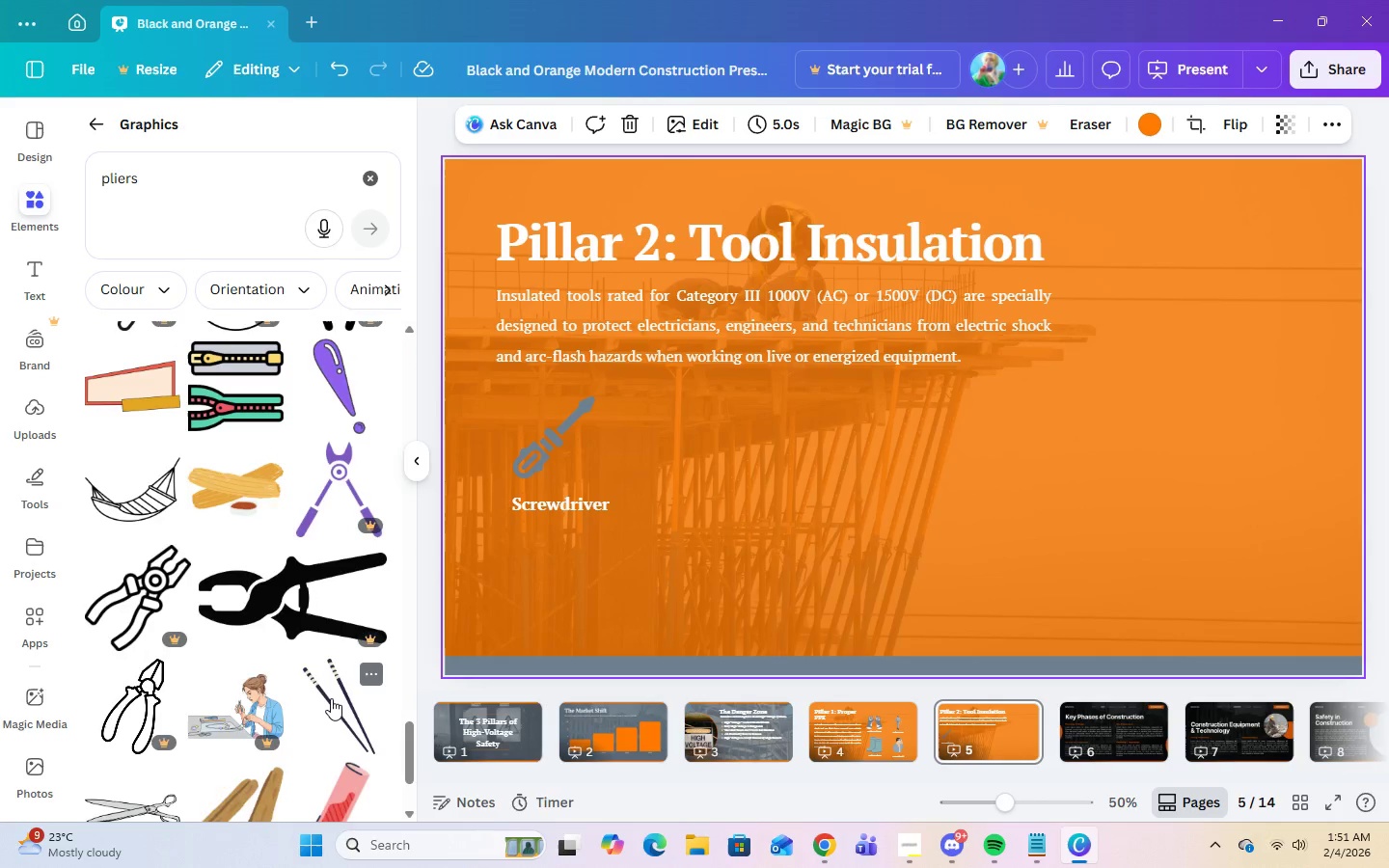 
scroll: coordinate [331, 698], scroll_direction: up, amount: 3.0
 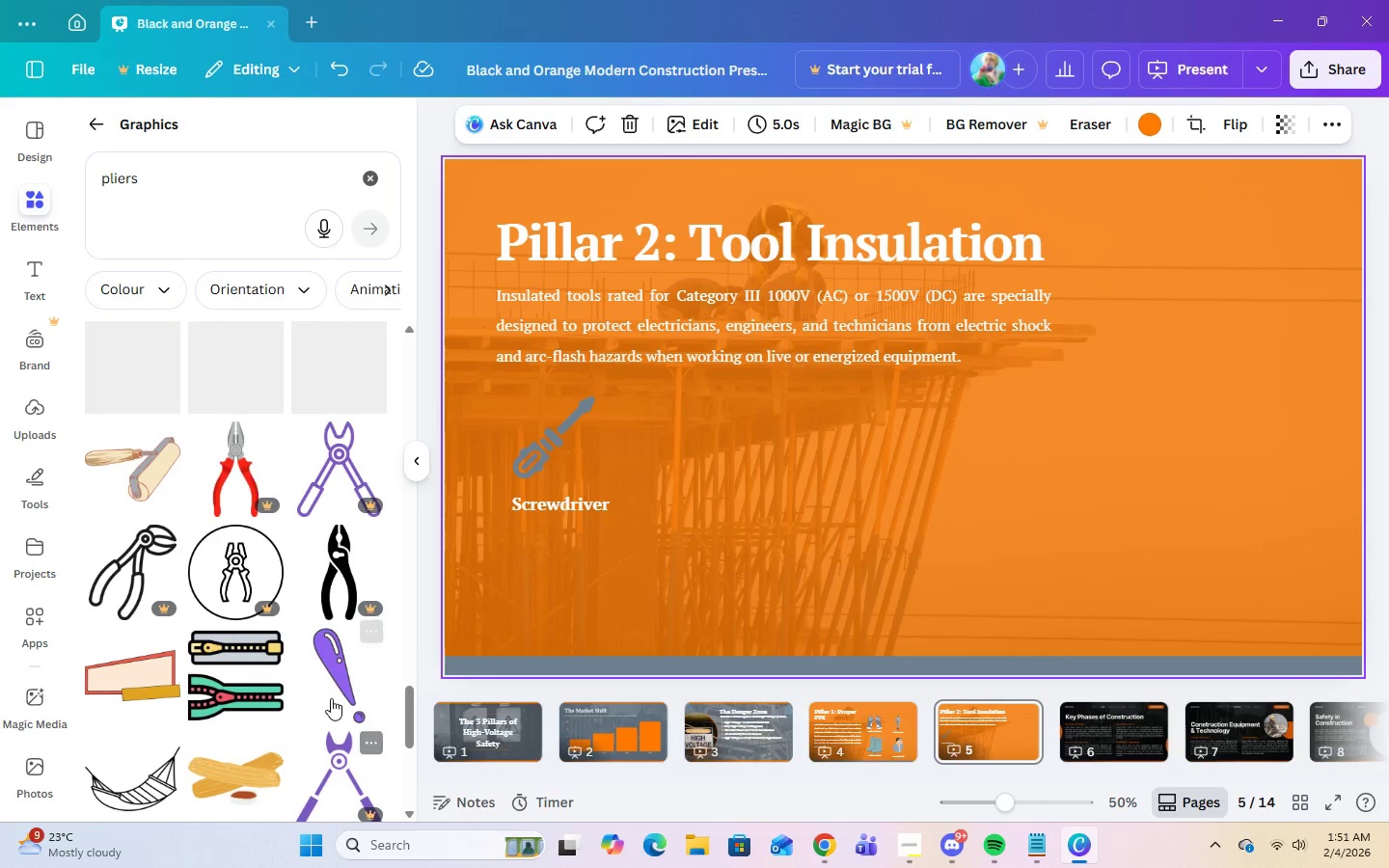 
scroll: coordinate [331, 698], scroll_direction: down, amount: 7.0
 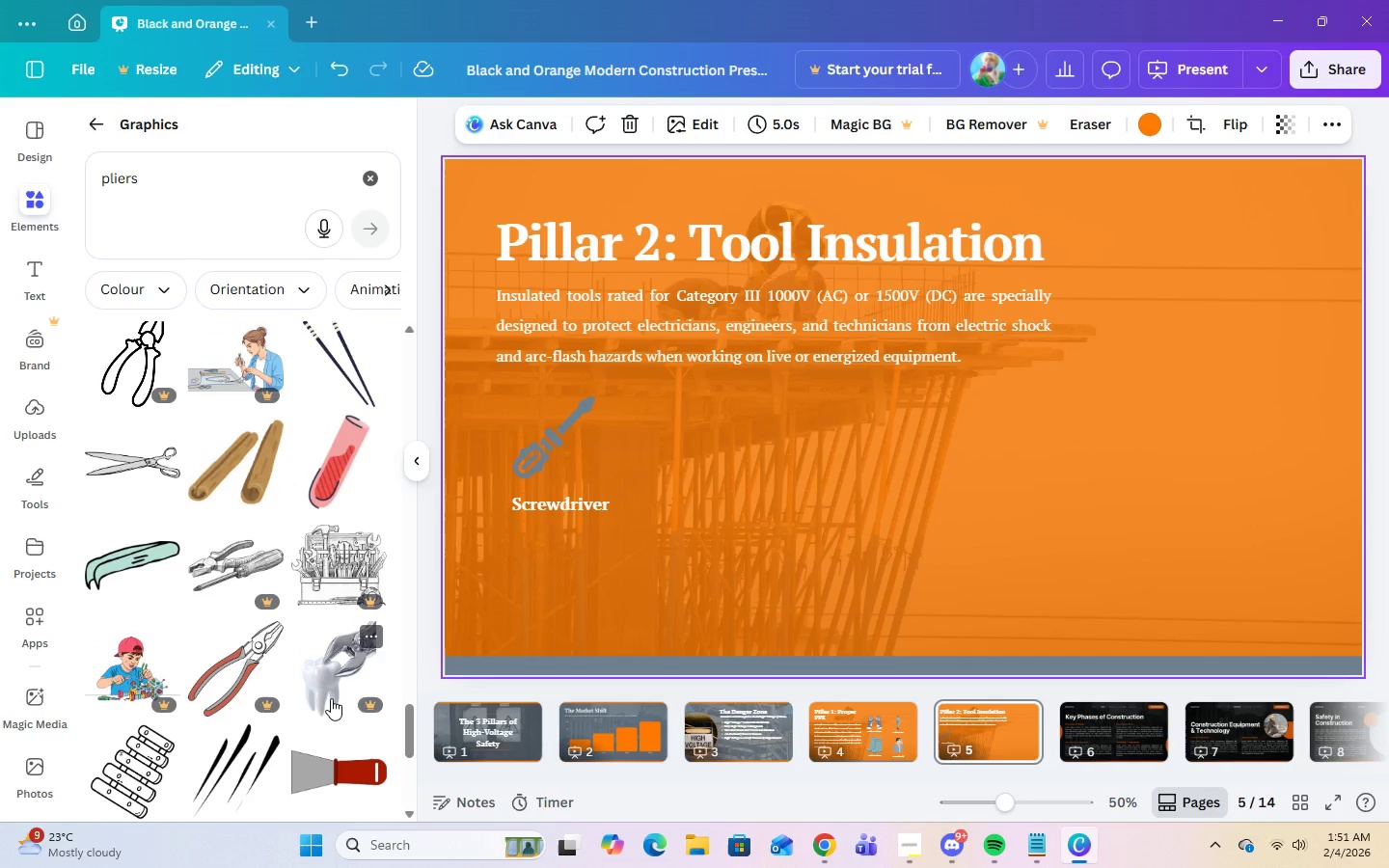 
scroll: coordinate [318, 691], scroll_direction: none, amount: 0.0
 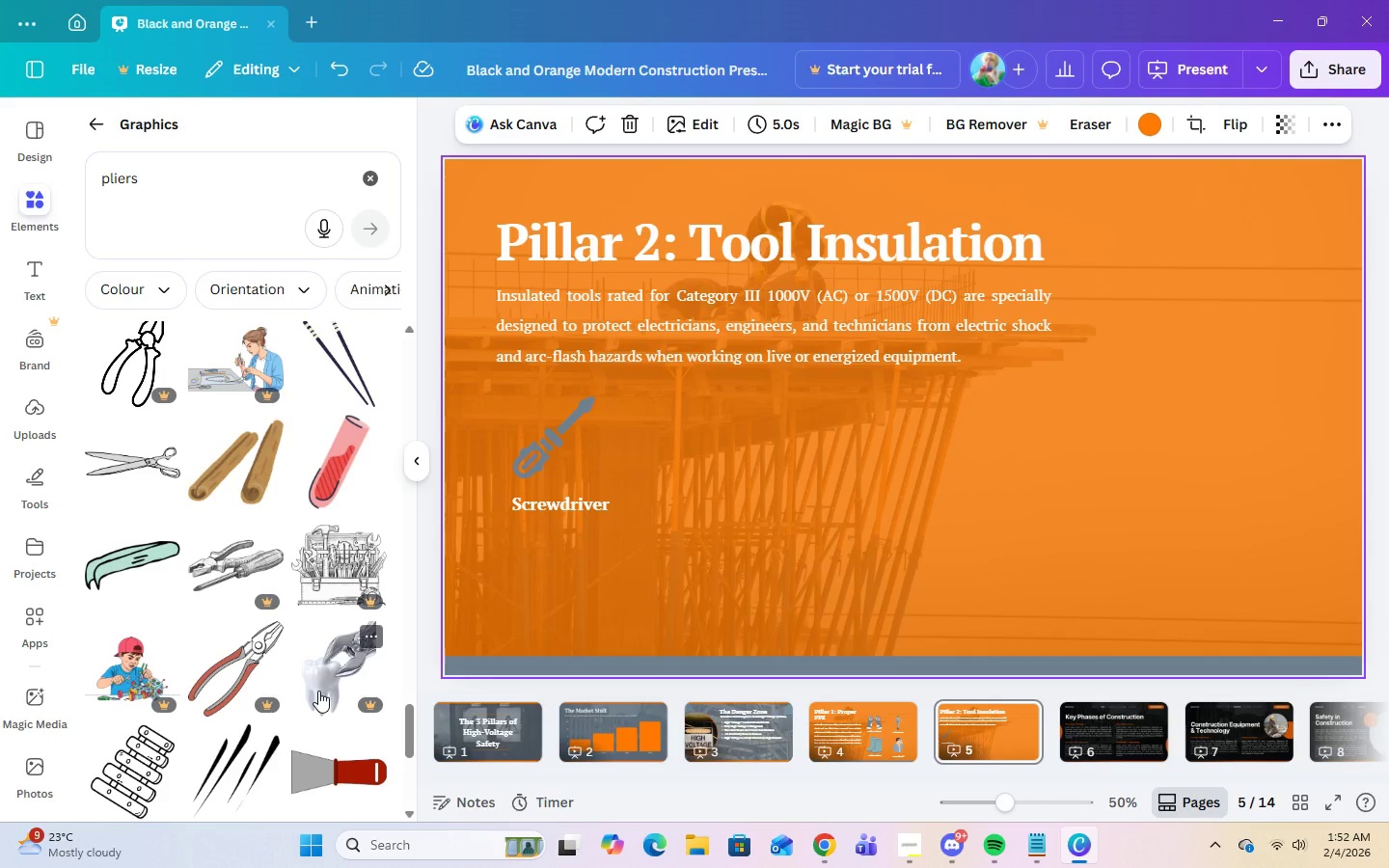 
scroll: coordinate [216, 717], scroll_direction: down, amount: 7.0
 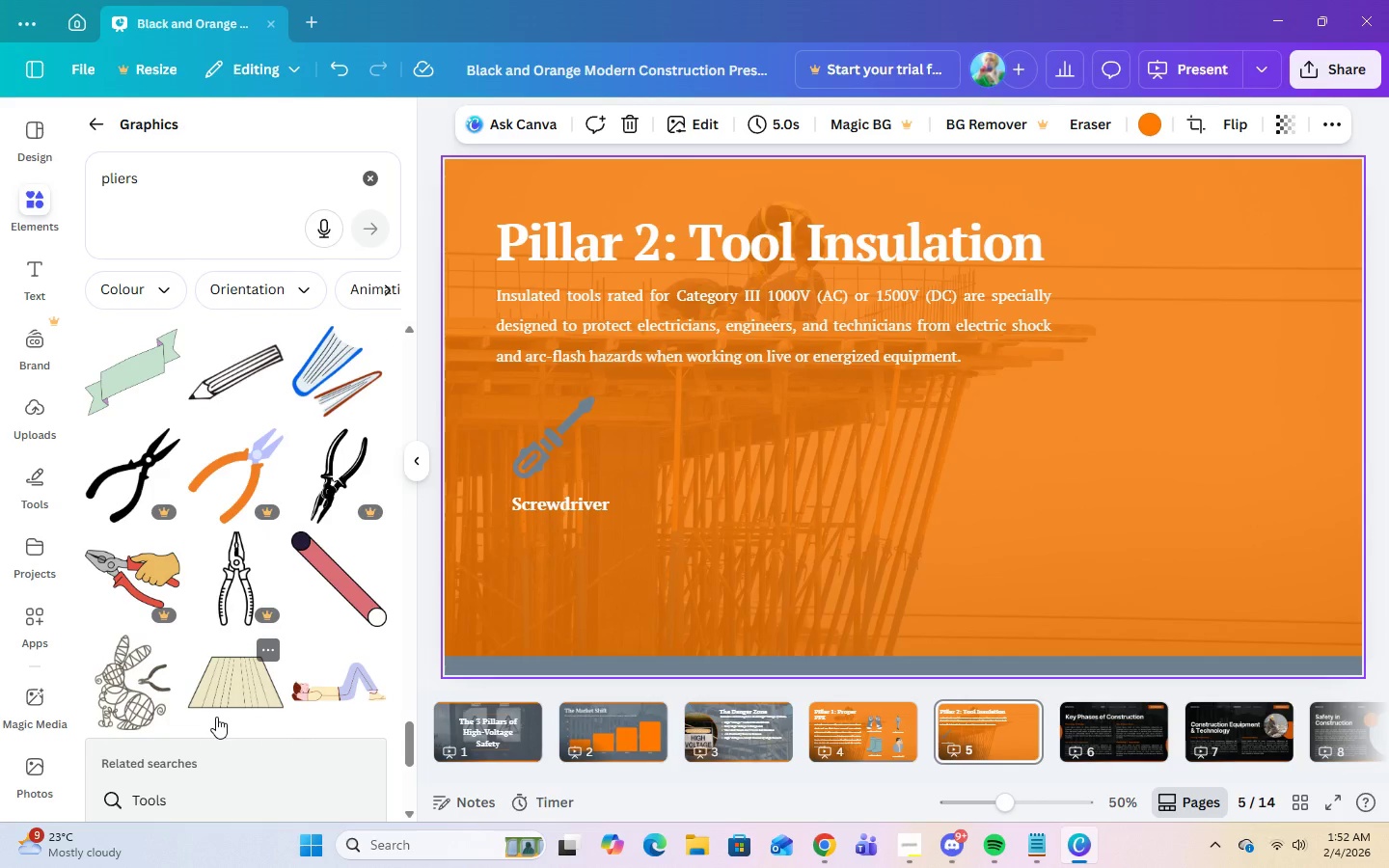 
wait(6.98)
 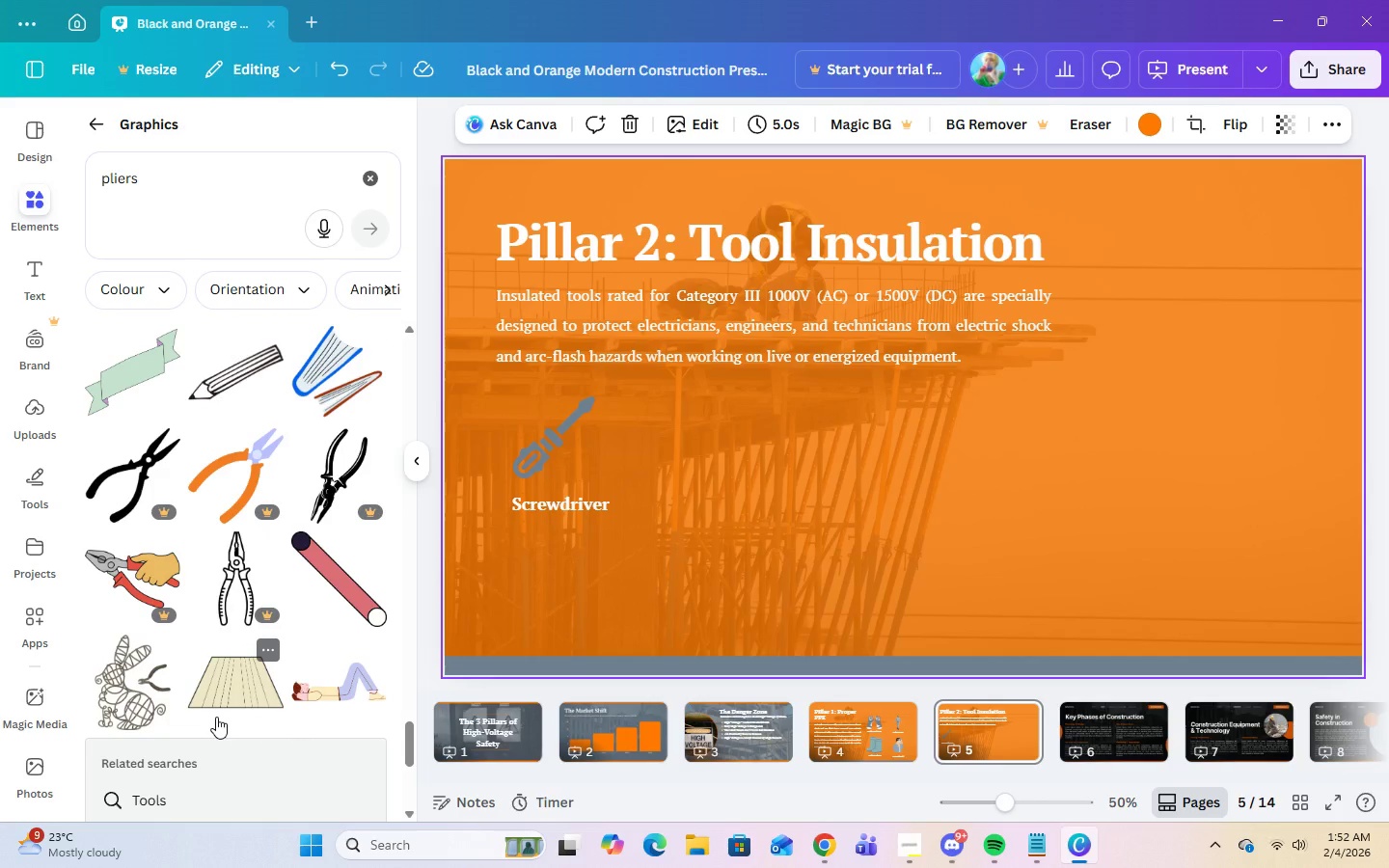 
scroll: coordinate [273, 715], scroll_direction: down, amount: 18.0
 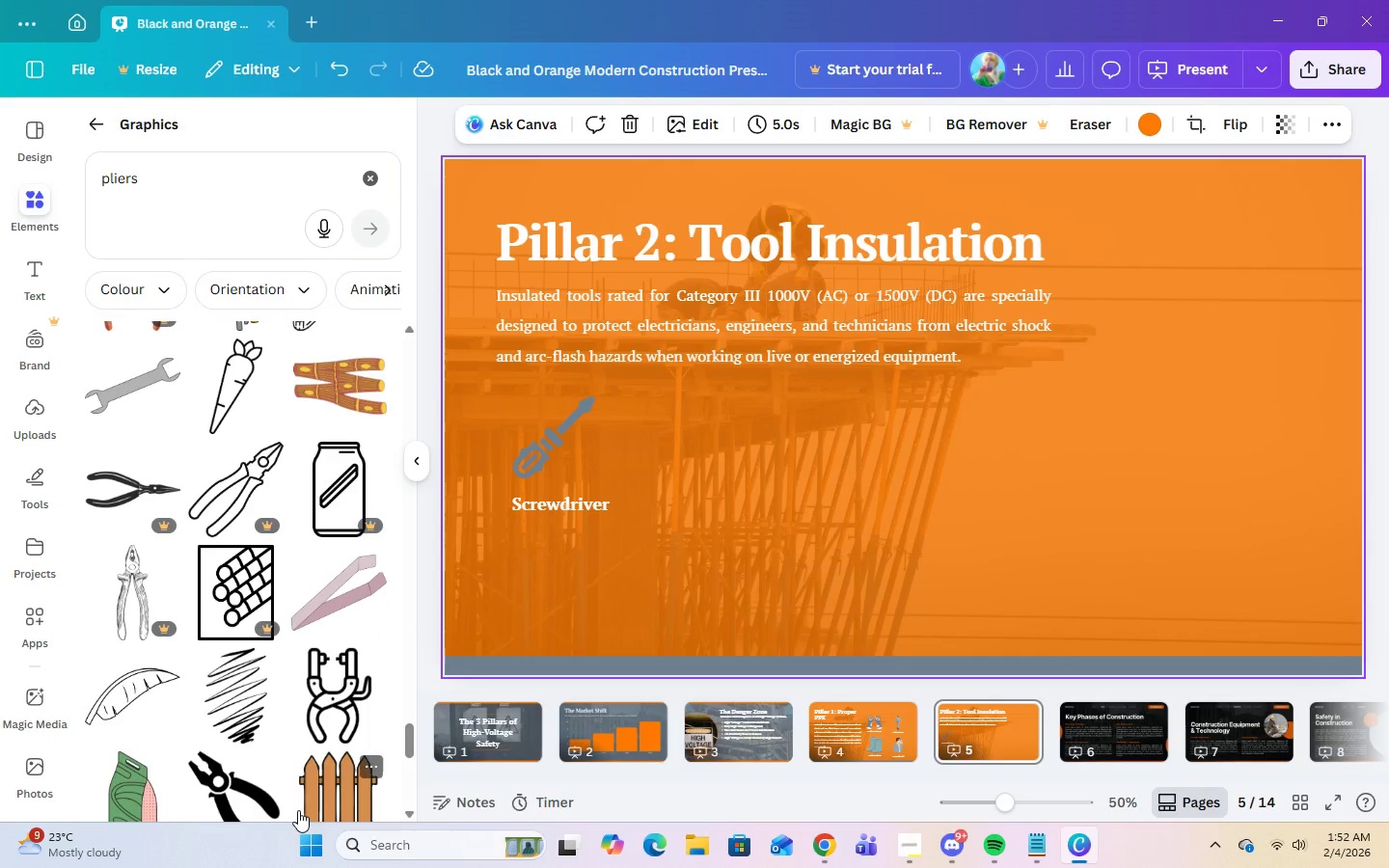 
scroll: coordinate [398, 780], scroll_direction: down, amount: 7.0
 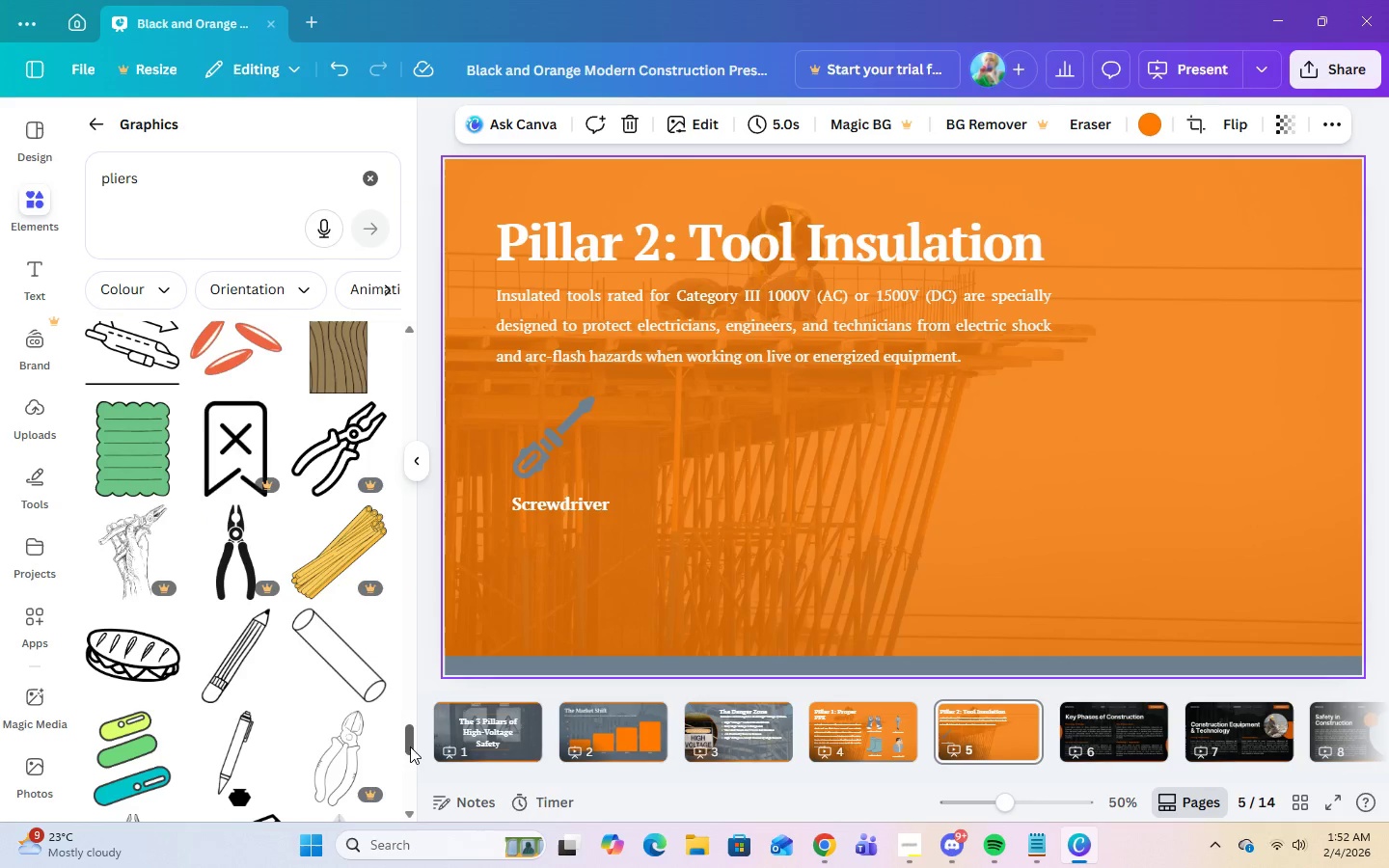 
left_click_drag(start_coordinate=[409, 746], to_coordinate=[429, 327])
 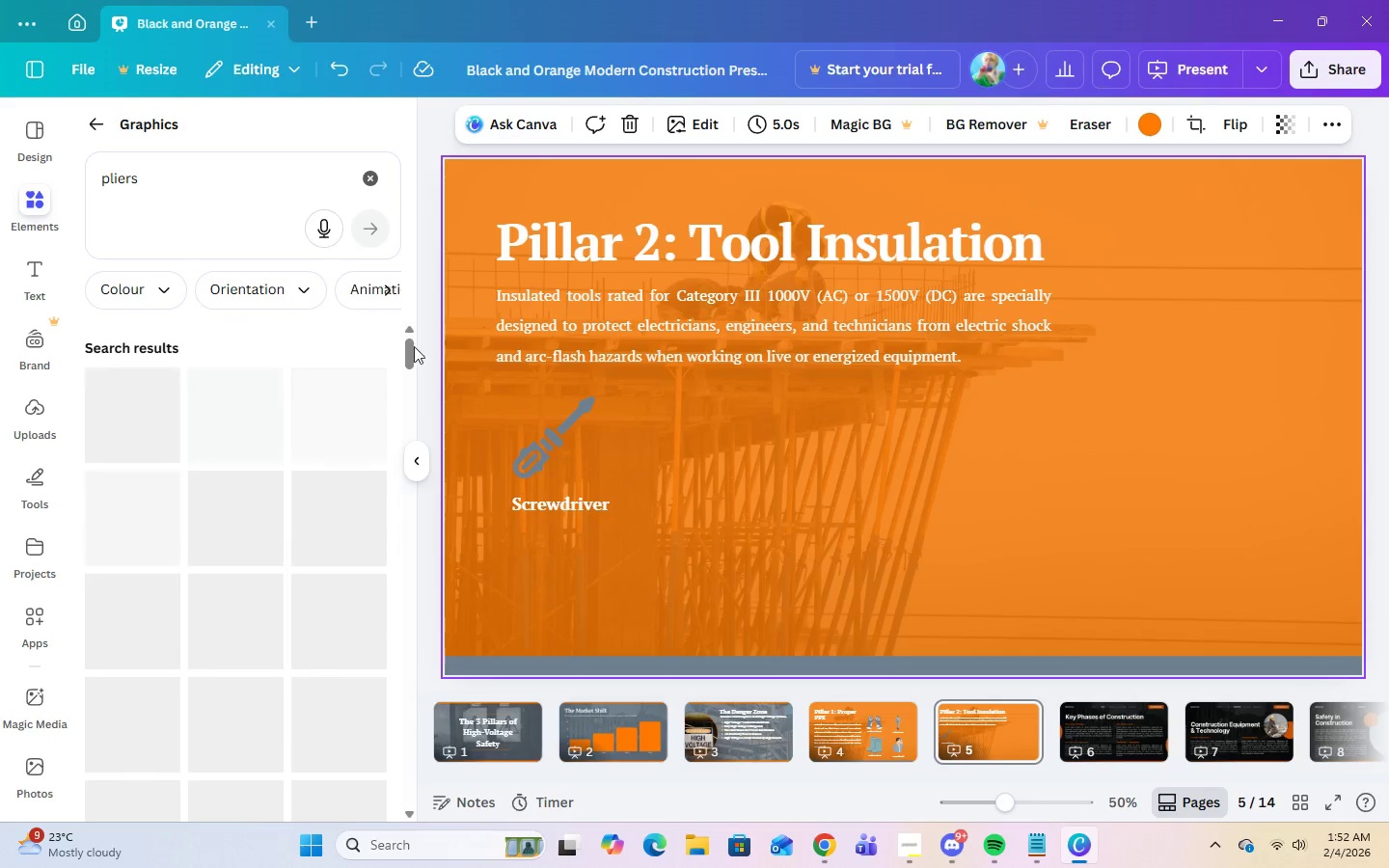 
mouse_move([398, 352])
 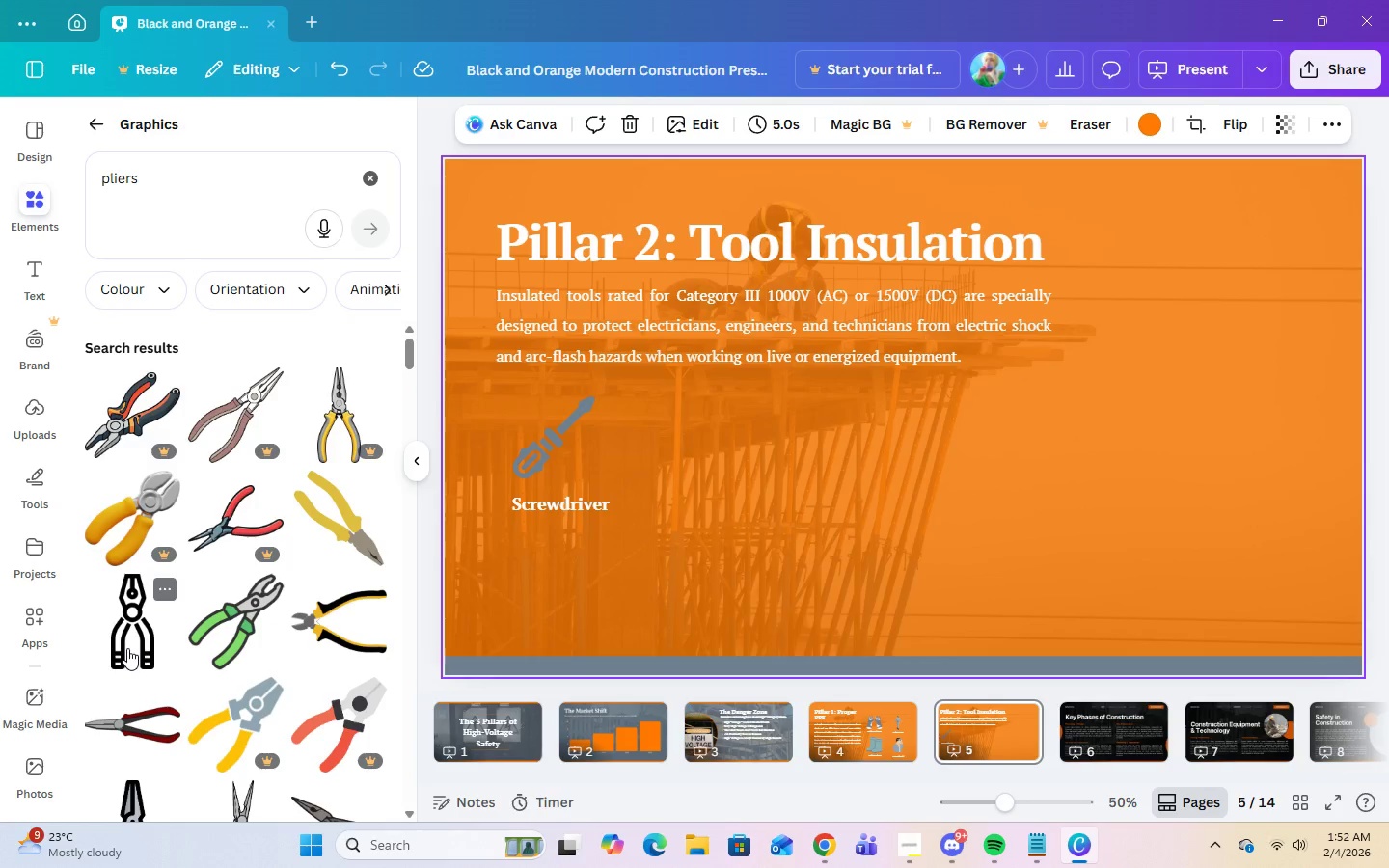 
left_click([124, 649])
 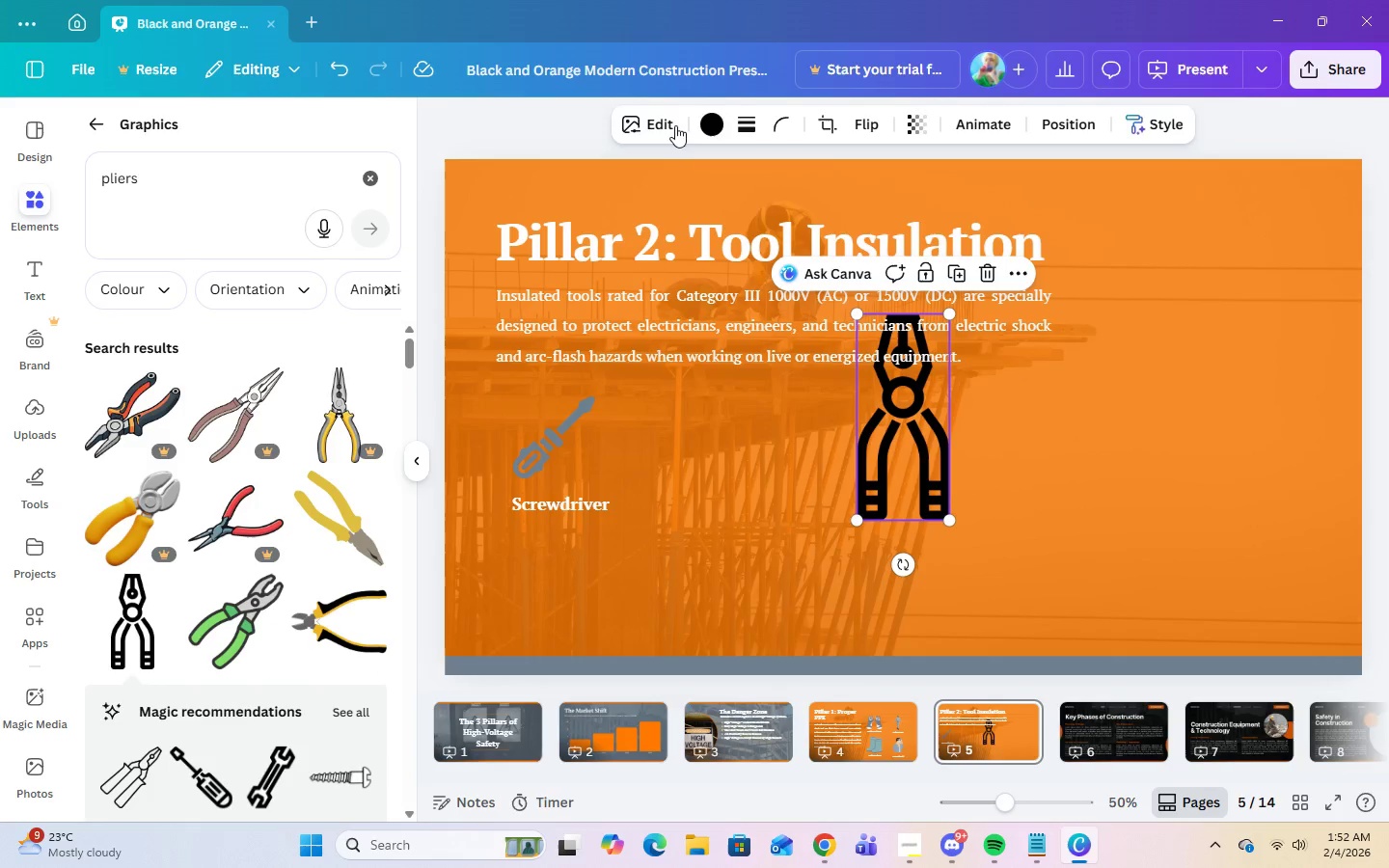 
left_click([710, 125])
 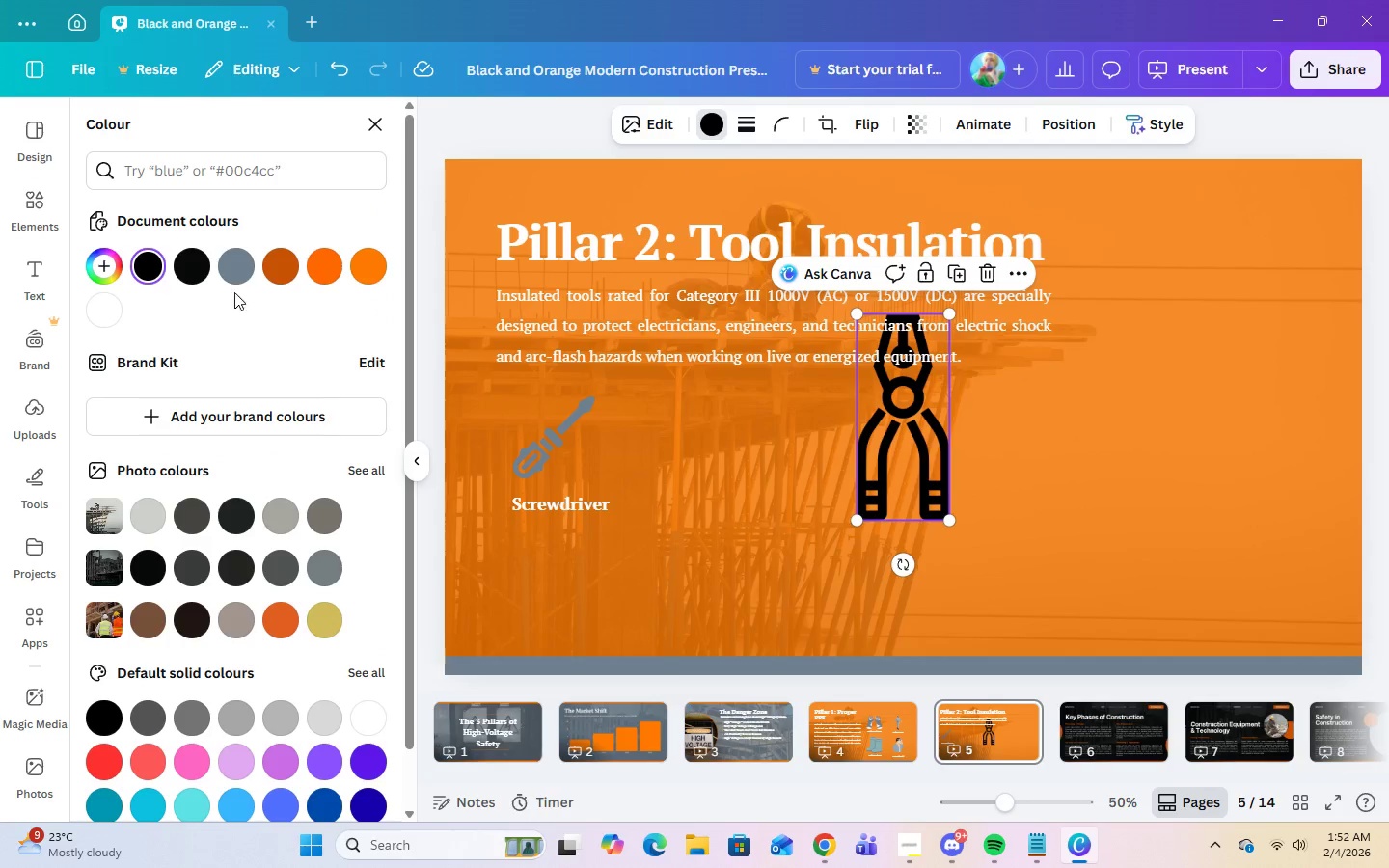 
left_click([243, 277])
 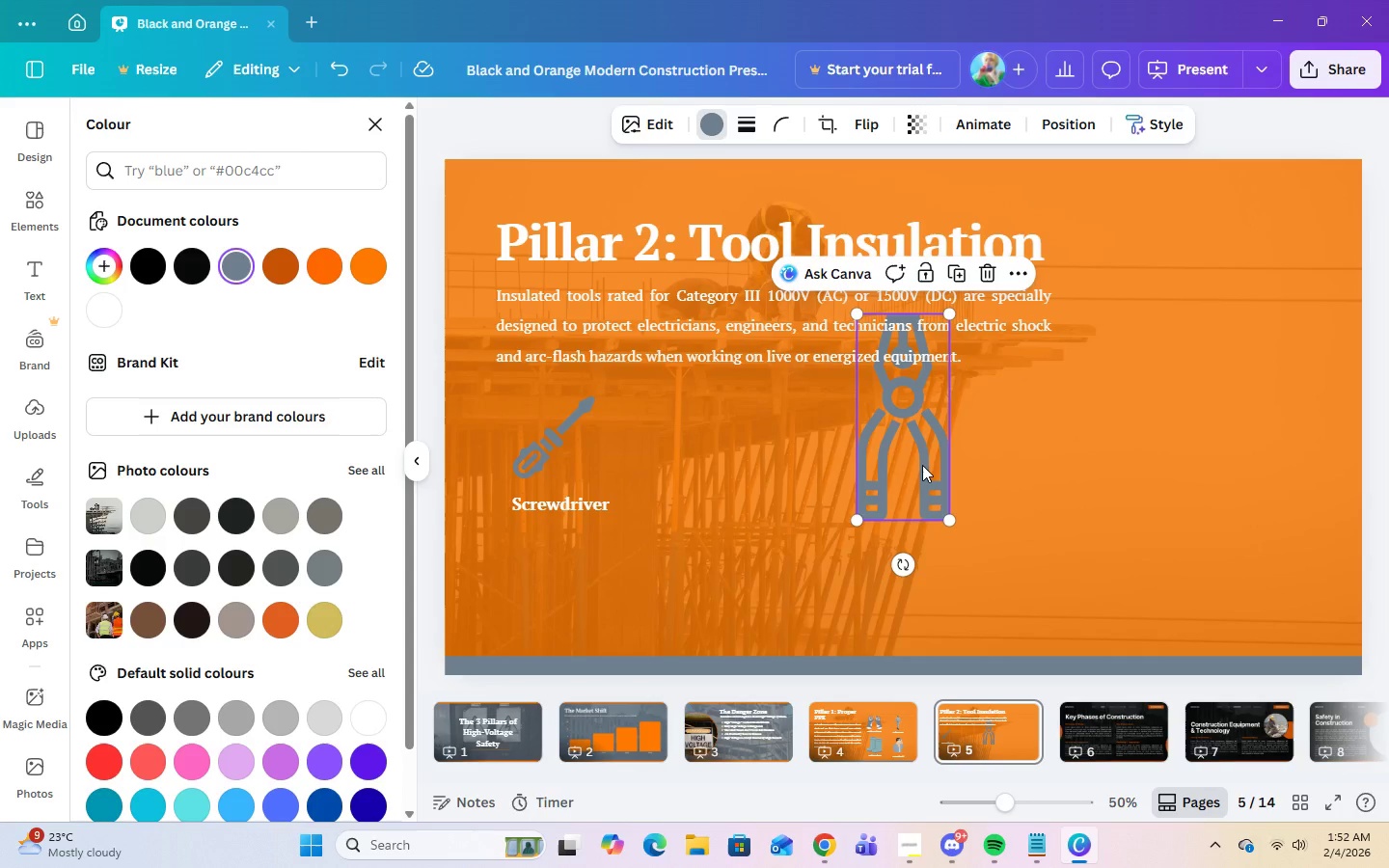 
left_click_drag(start_coordinate=[922, 465], to_coordinate=[843, 529])
 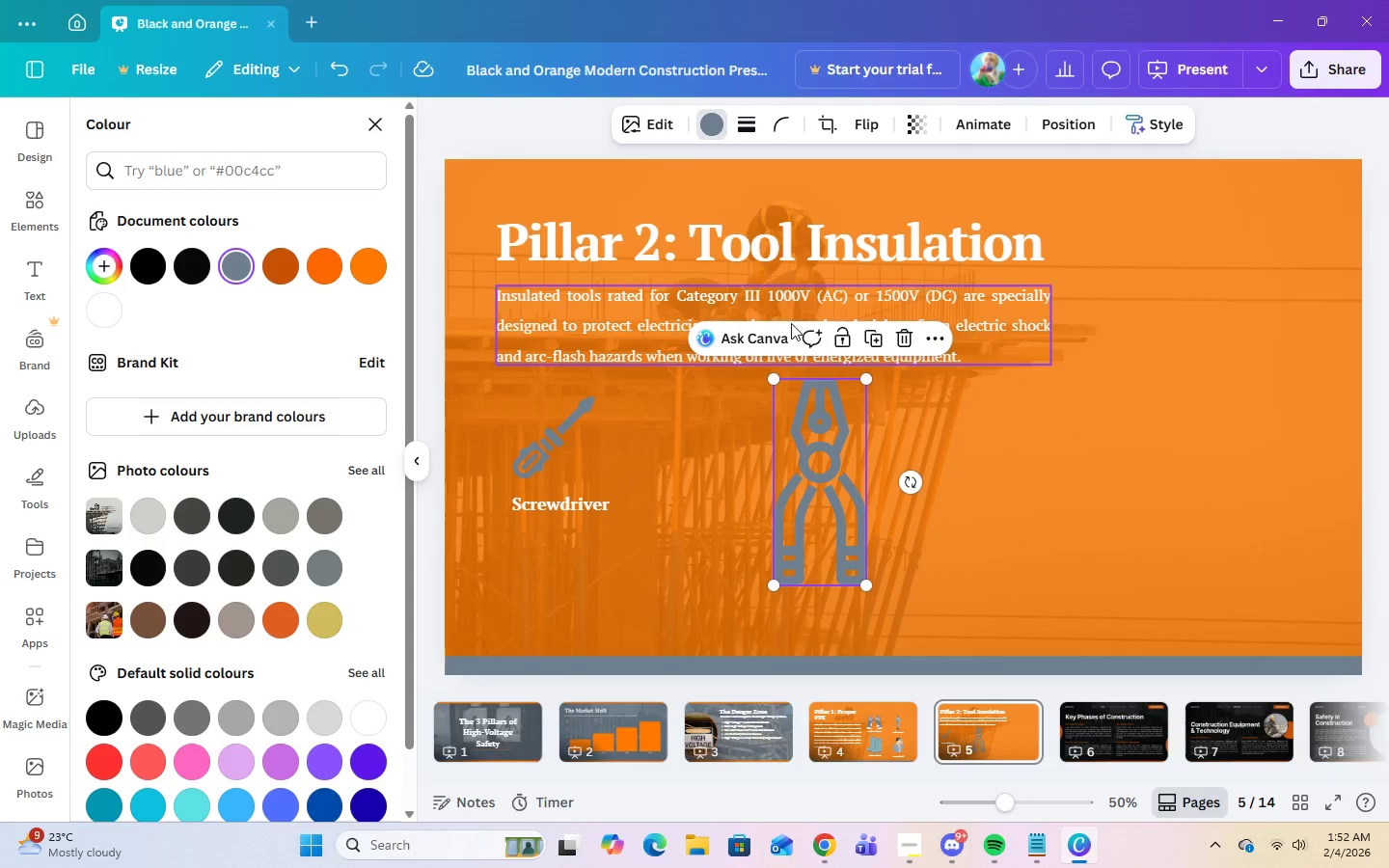 
left_click_drag(start_coordinate=[865, 380], to_coordinate=[809, 462])
 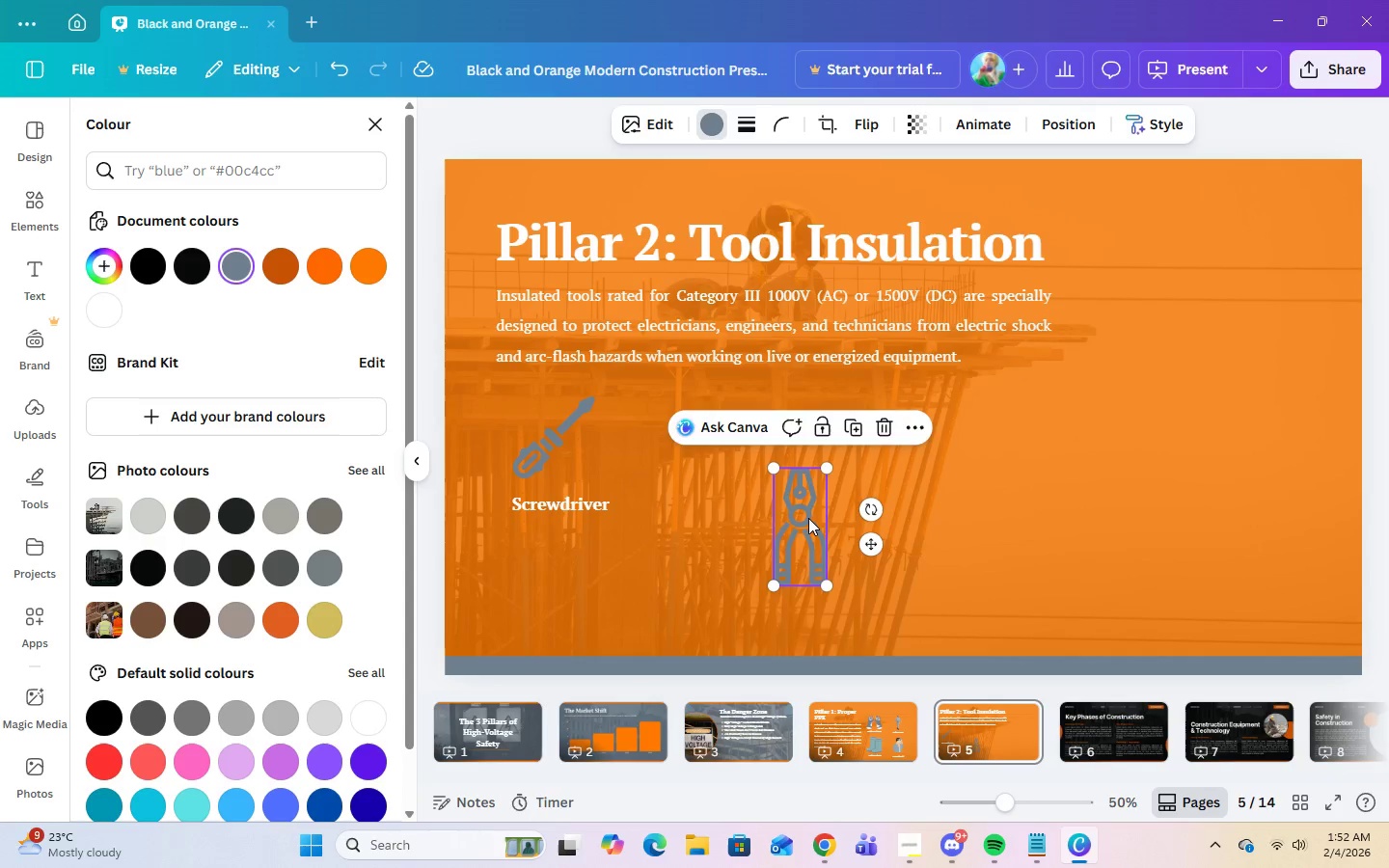 
left_click_drag(start_coordinate=[808, 518], to_coordinate=[769, 445])
 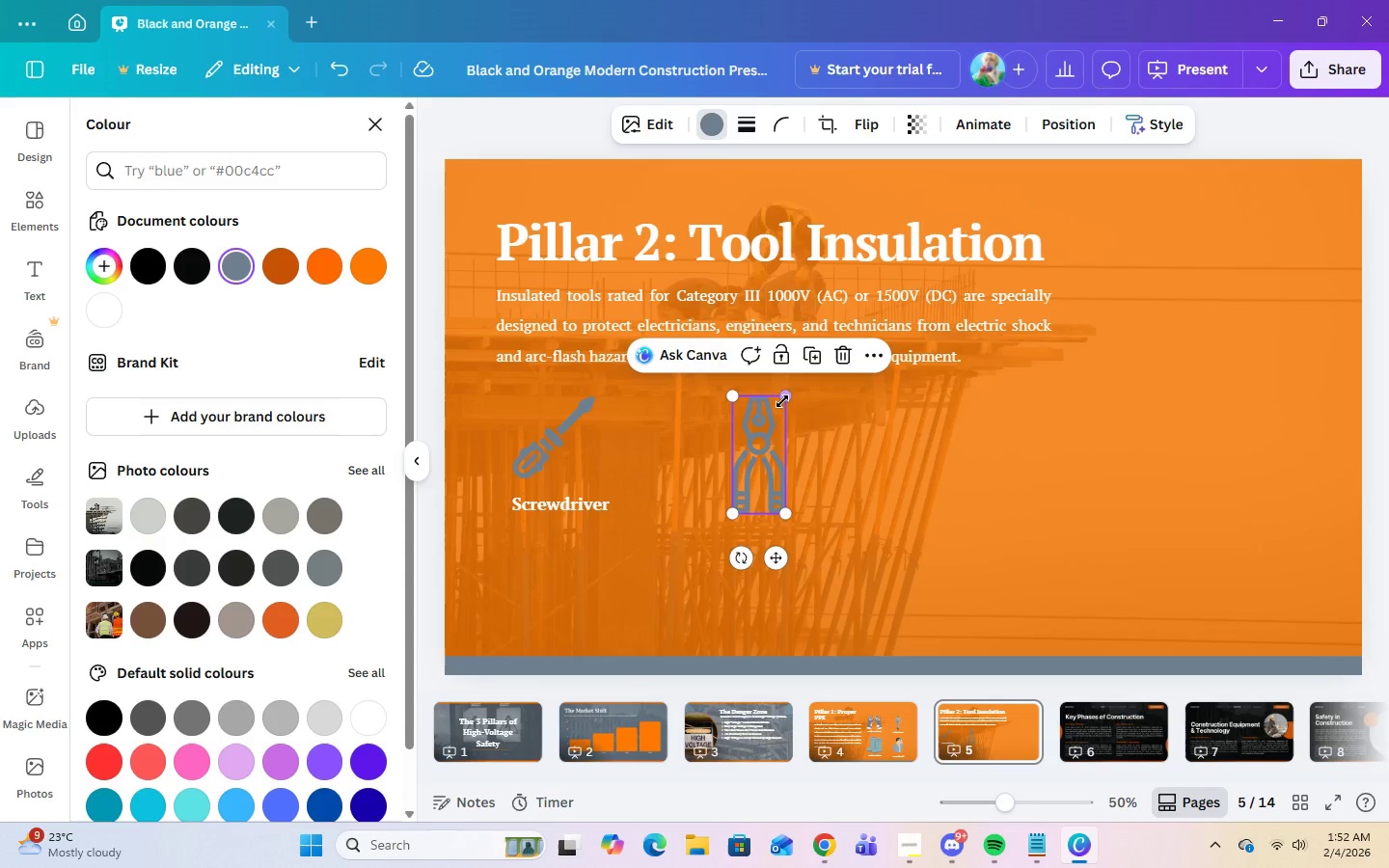 
left_click_drag(start_coordinate=[783, 398], to_coordinate=[776, 412])
 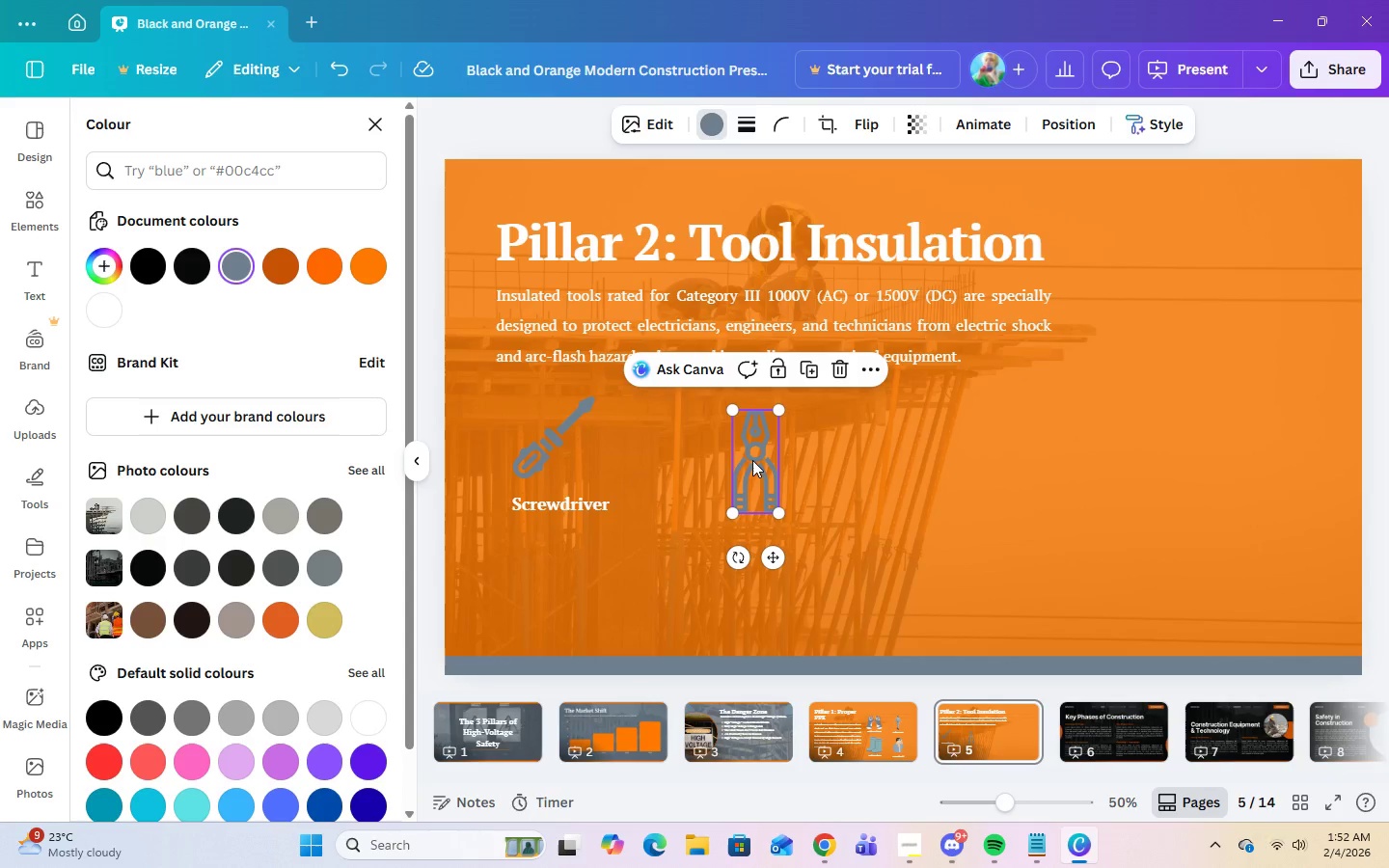 
left_click_drag(start_coordinate=[752, 460], to_coordinate=[754, 448])
 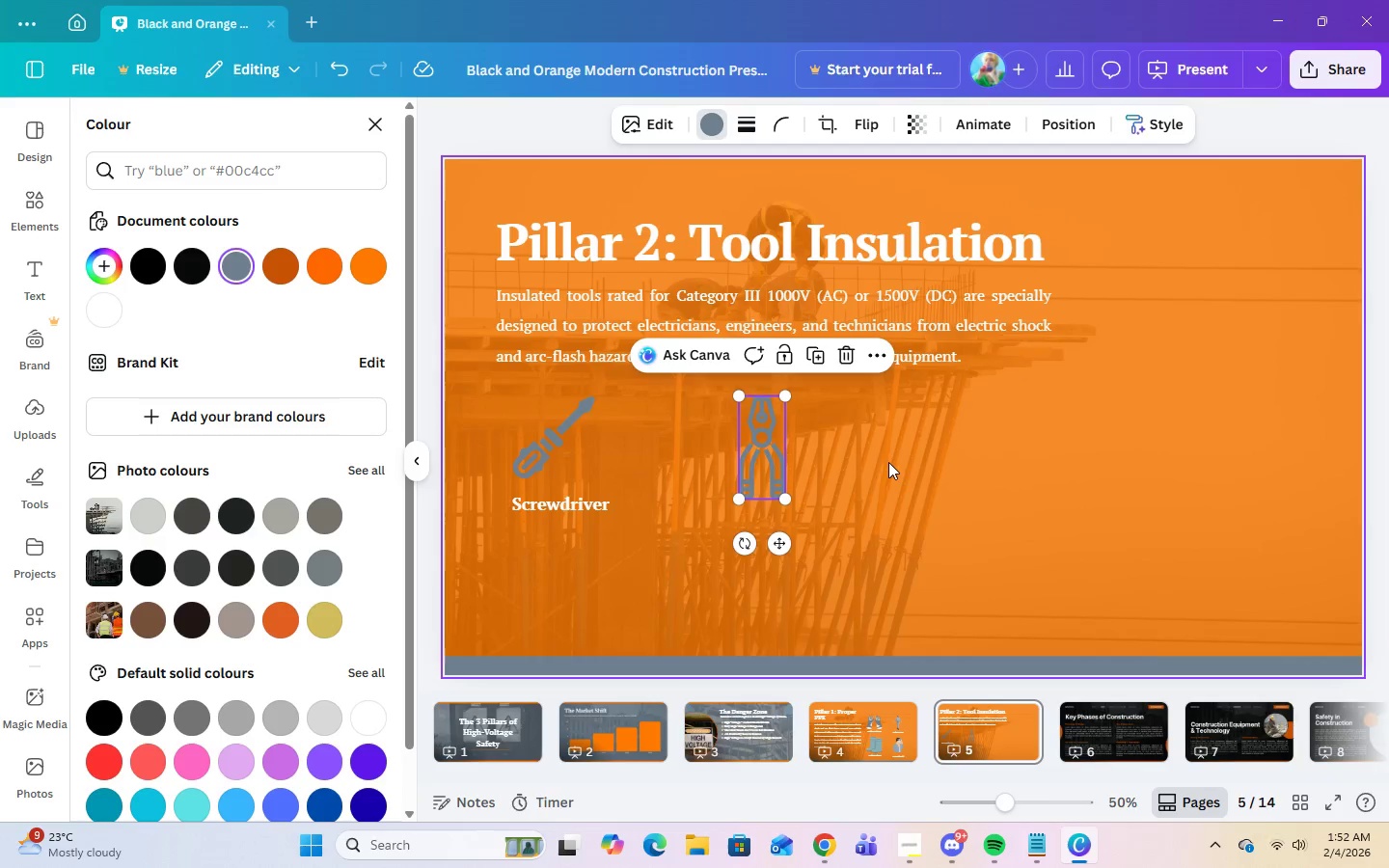 
left_click([888, 462])
 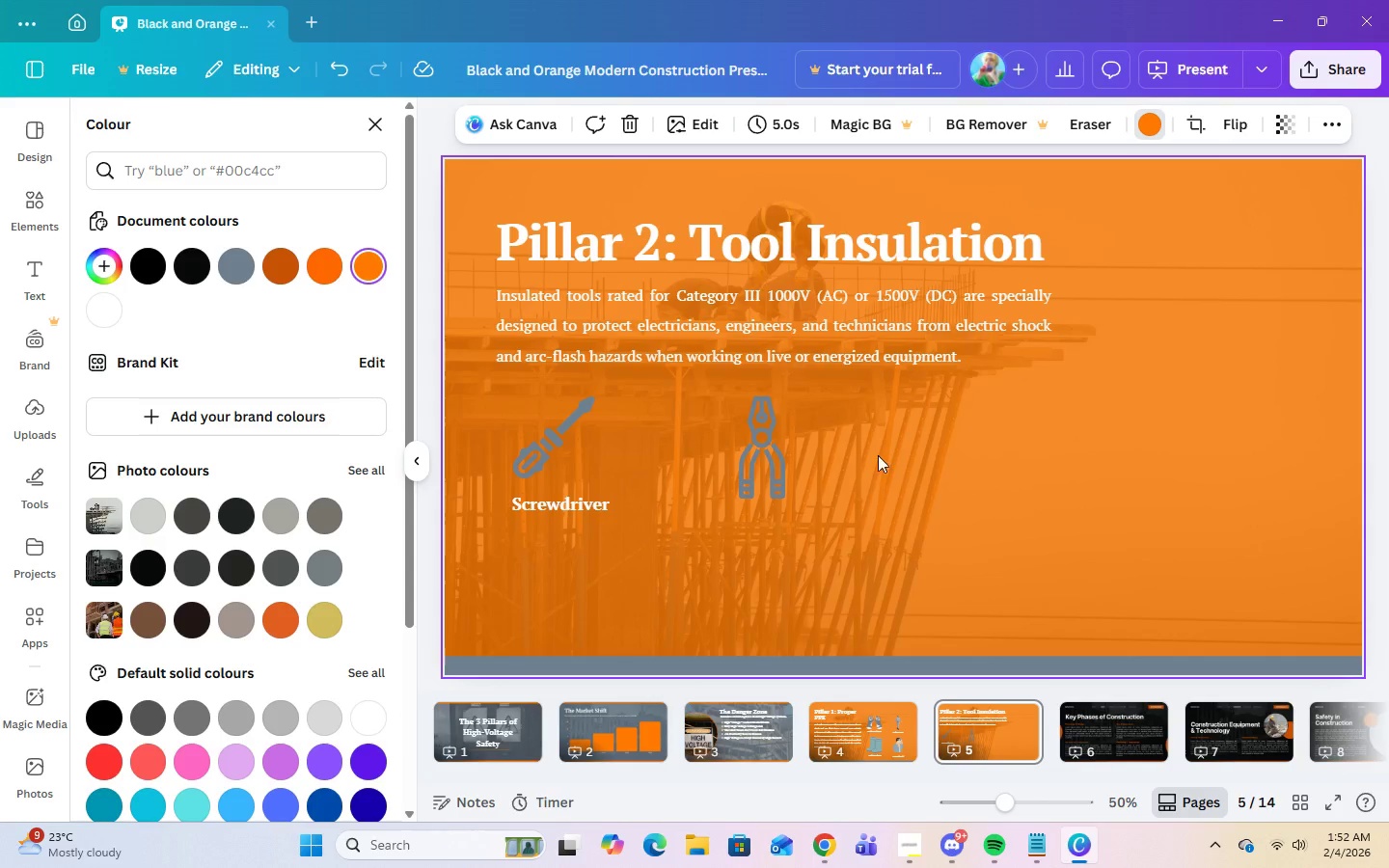 
left_click([769, 436])
 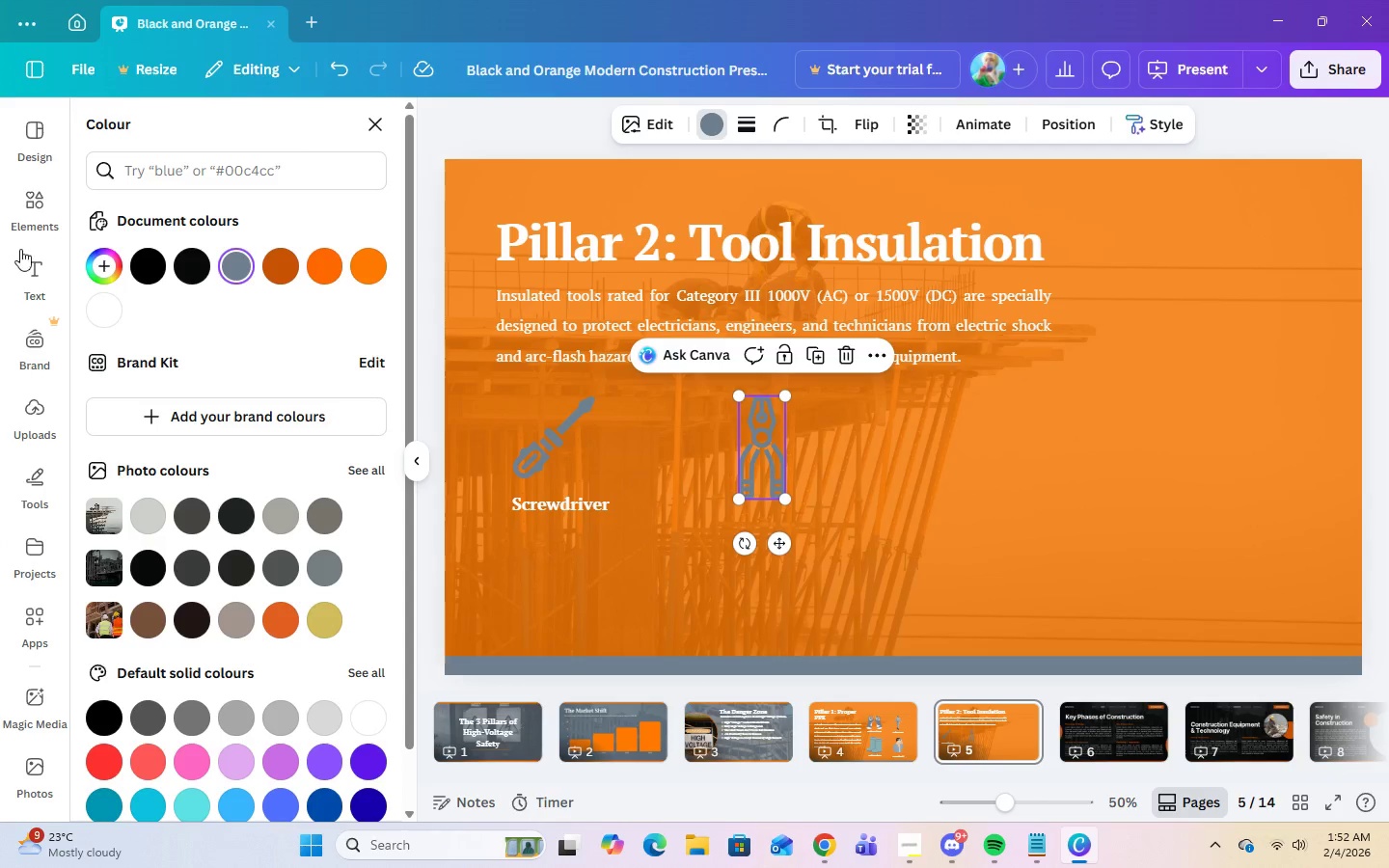 
left_click([26, 209])
 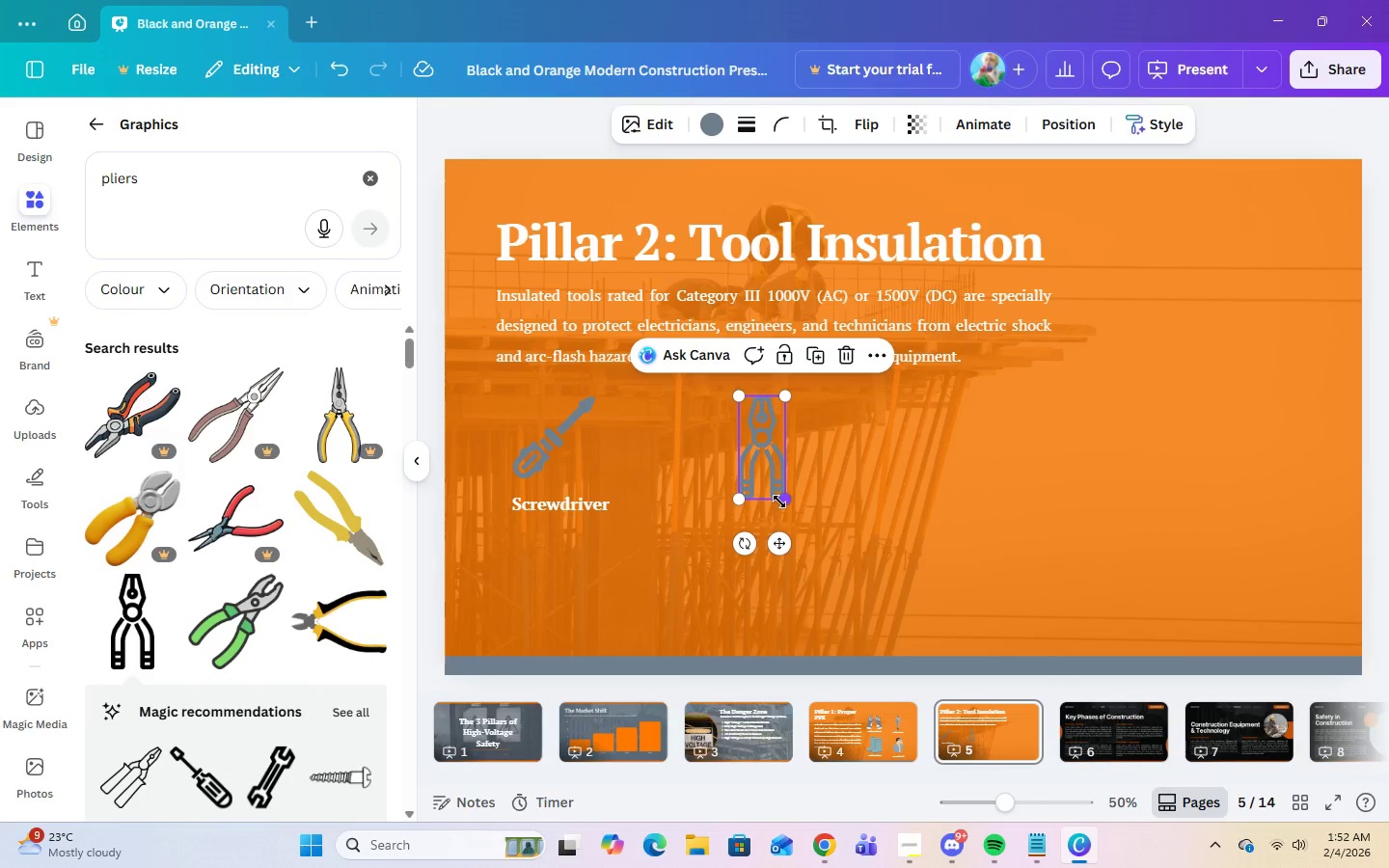 
wait(5.76)
 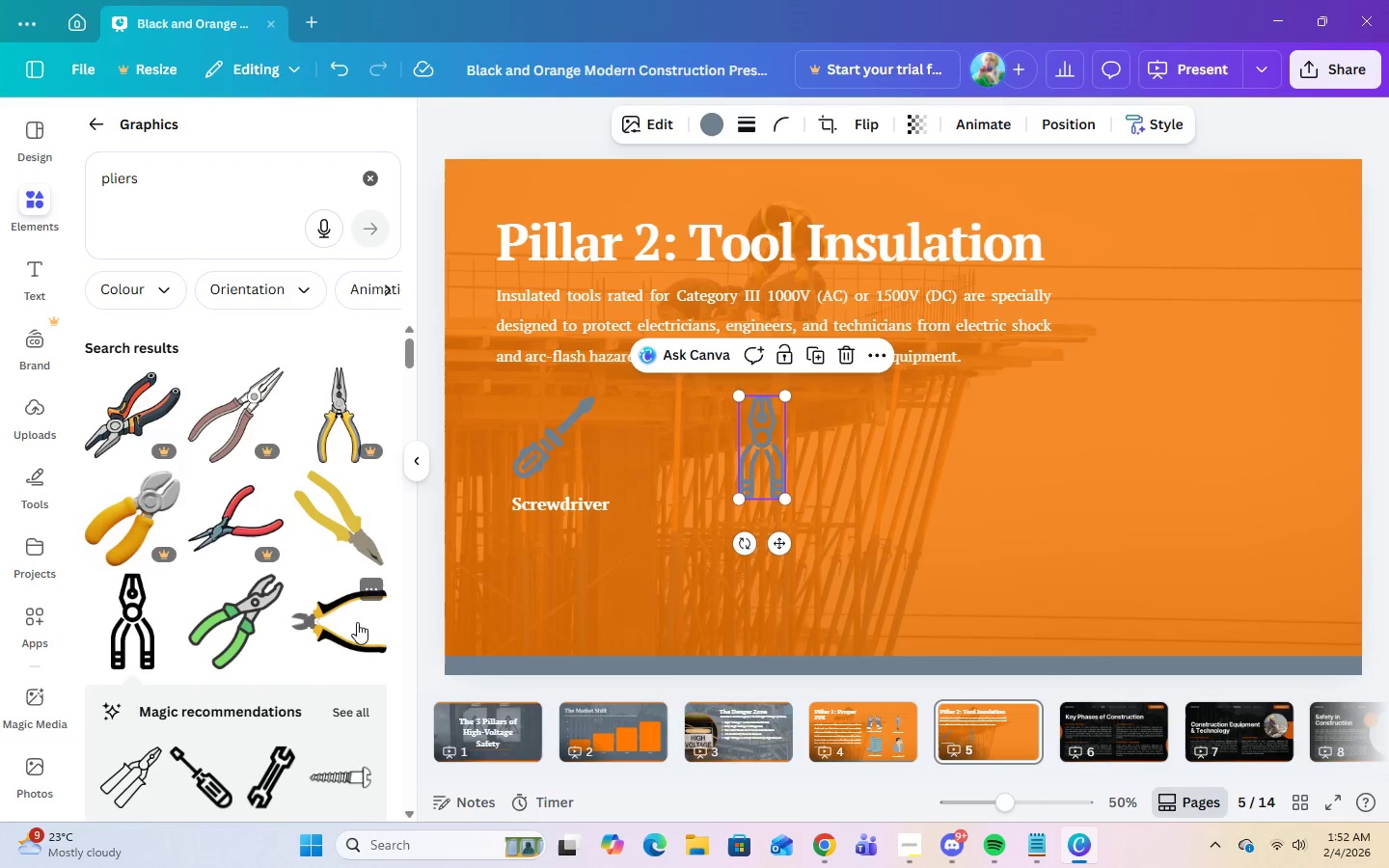 
left_click([847, 354])
 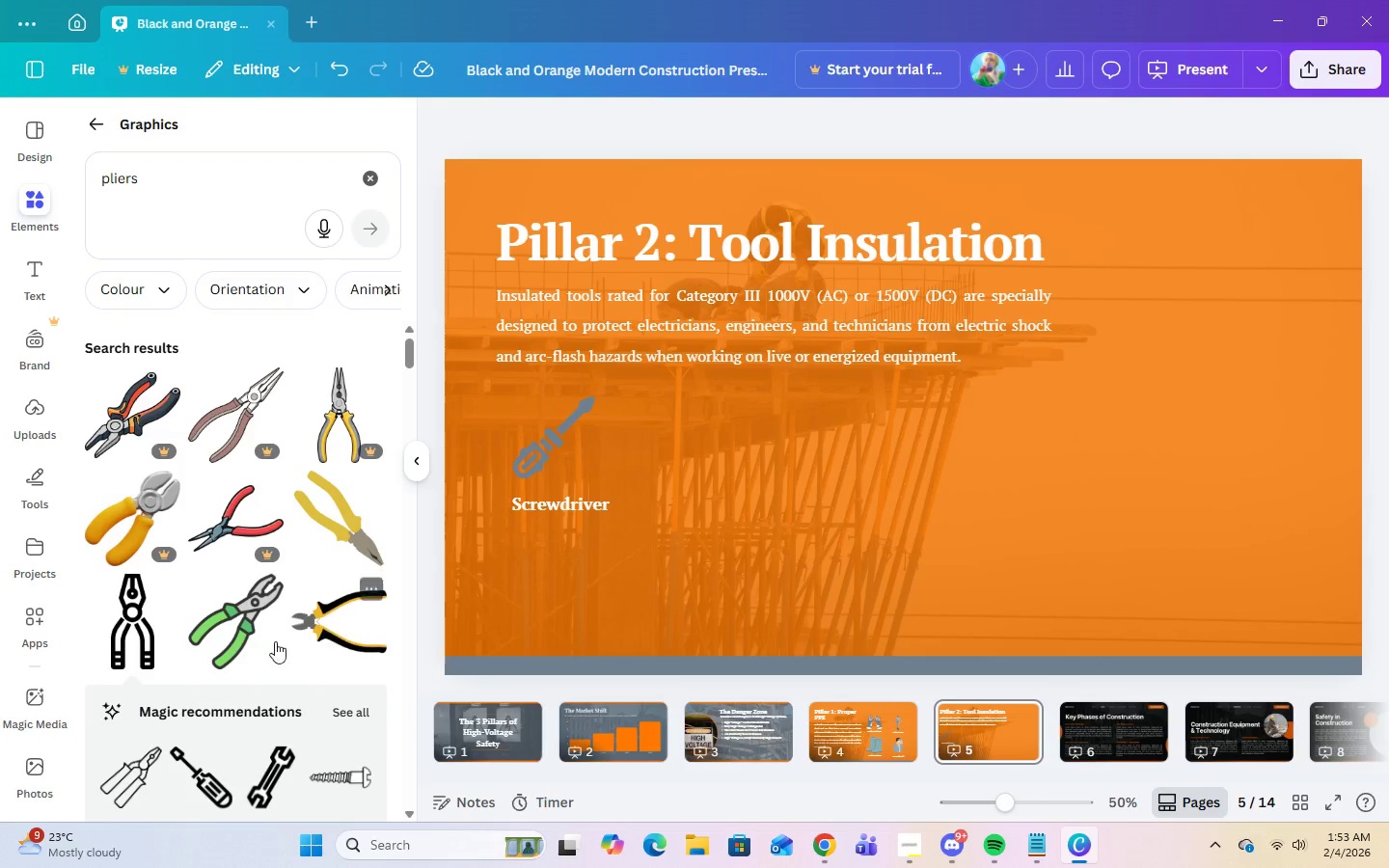 
left_click([220, 634])
 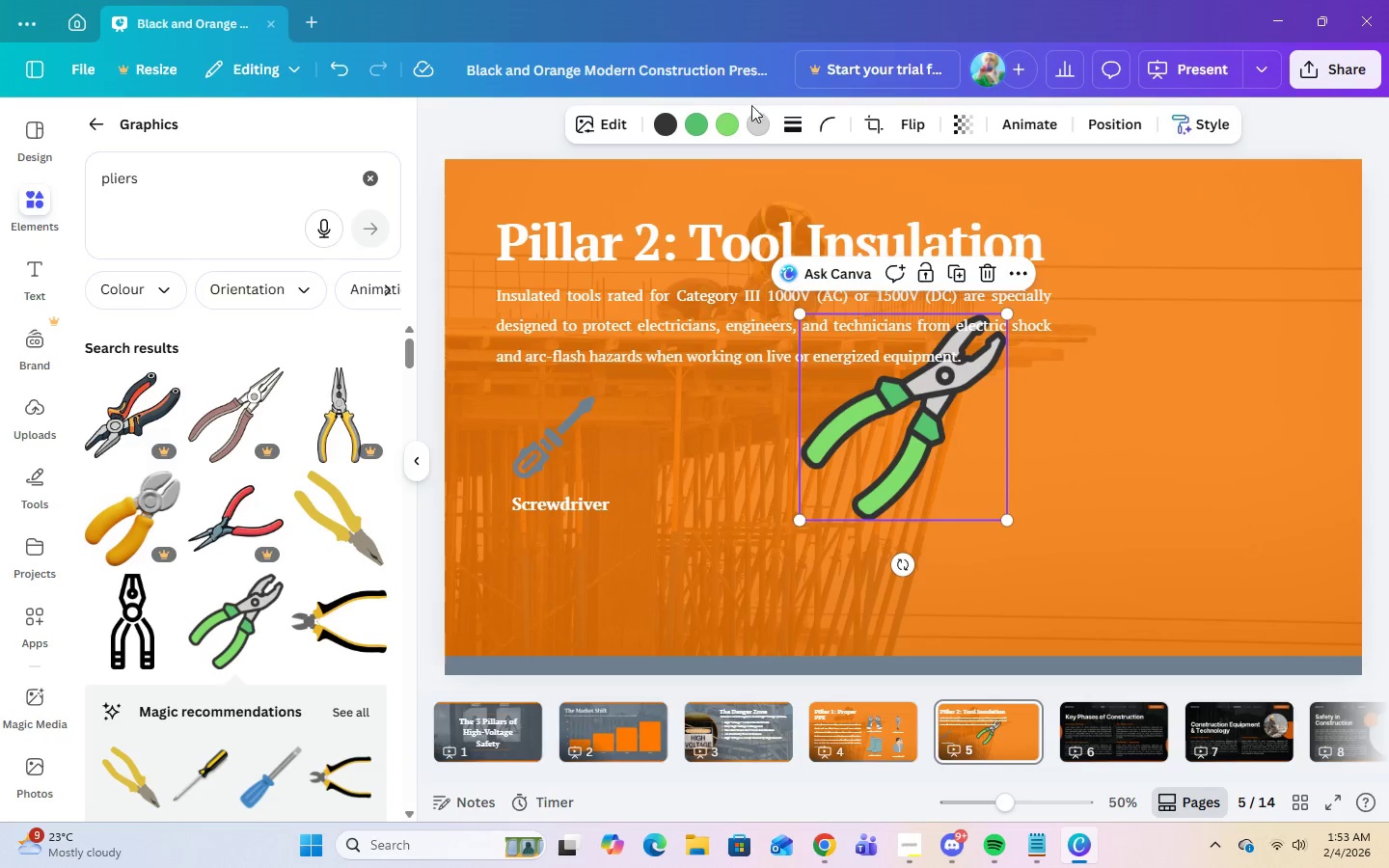 
wait(5.94)
 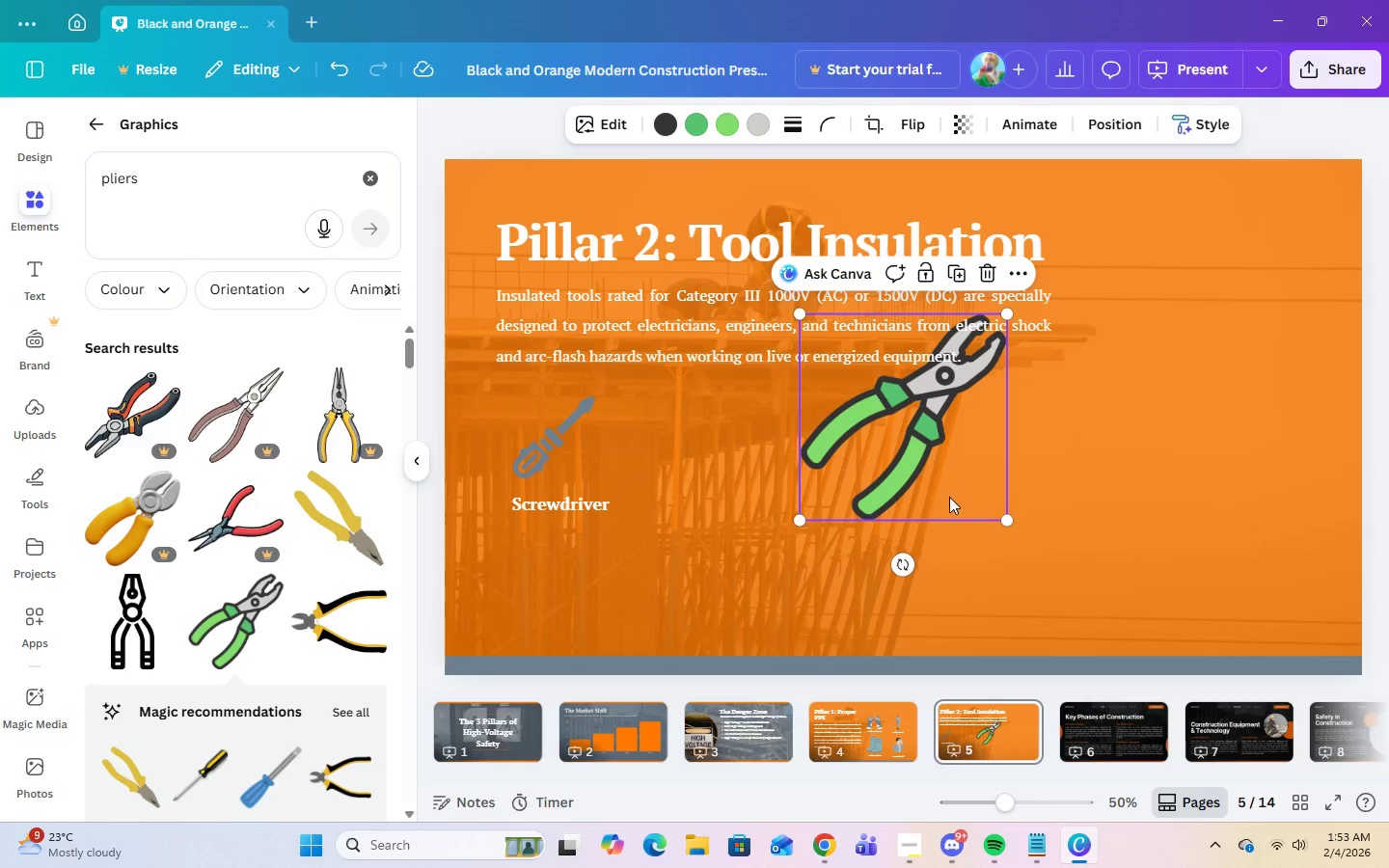 
left_click([978, 273])
 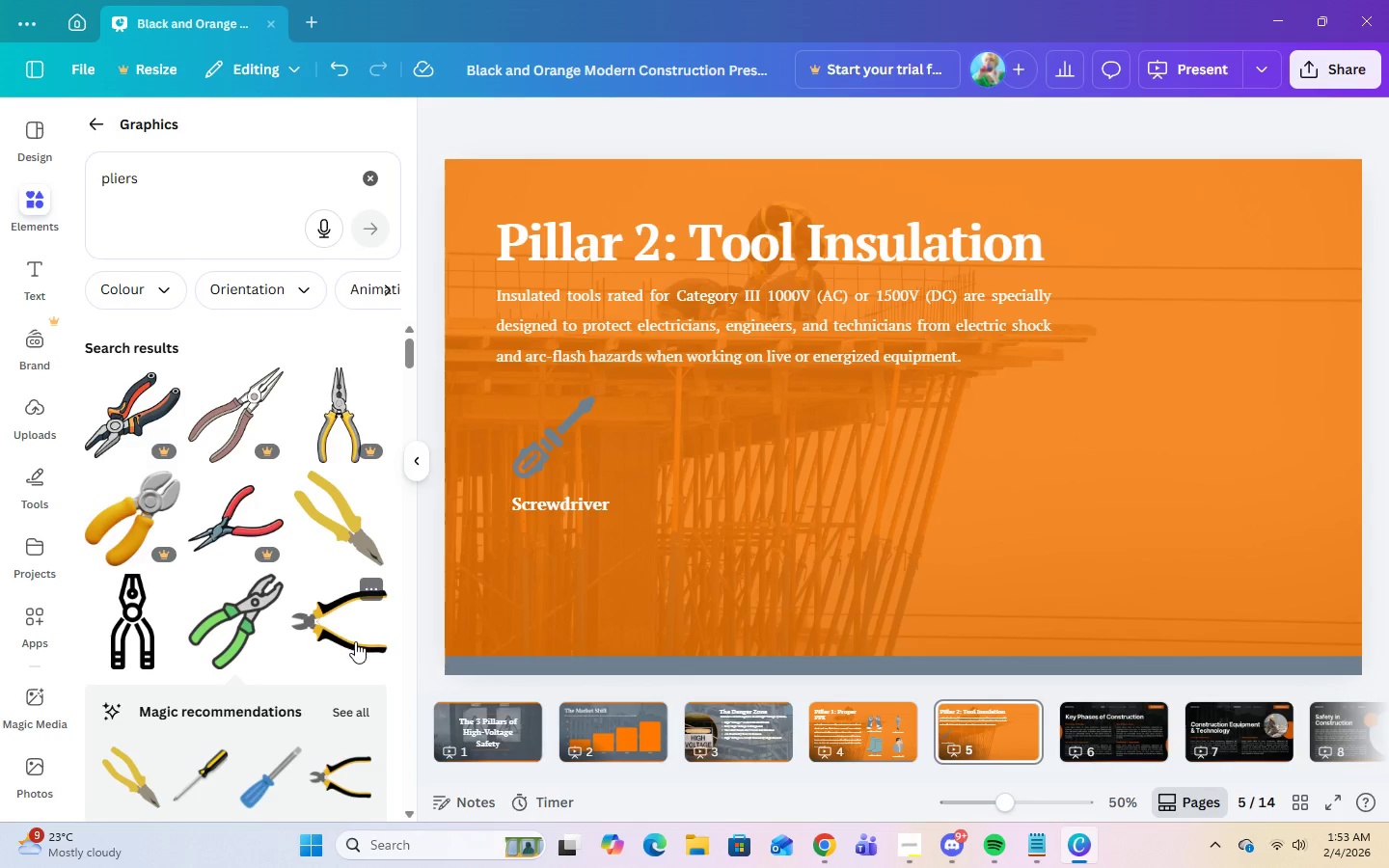 
scroll: coordinate [366, 638], scroll_direction: down, amount: 2.0
 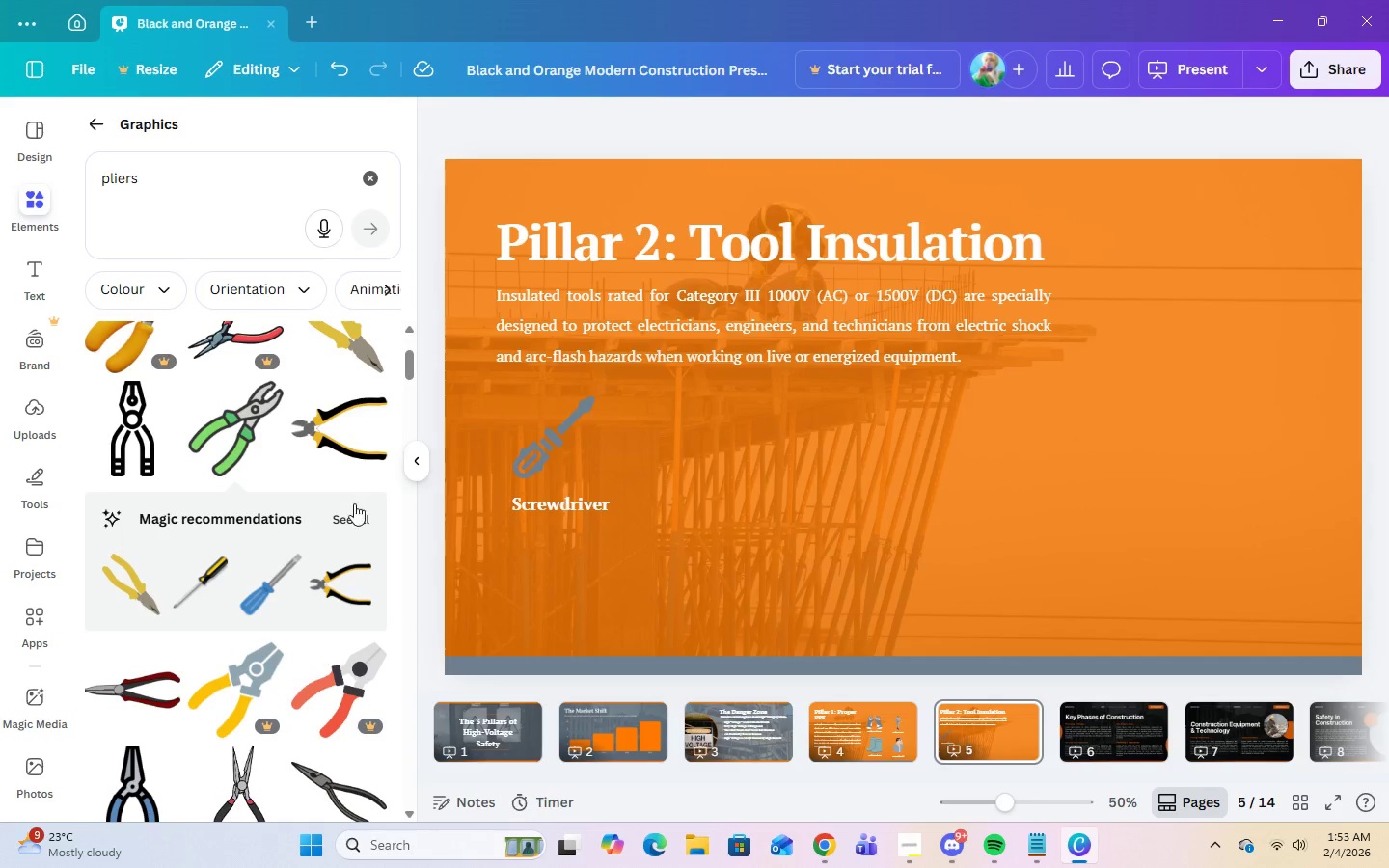 
left_click([357, 515])
 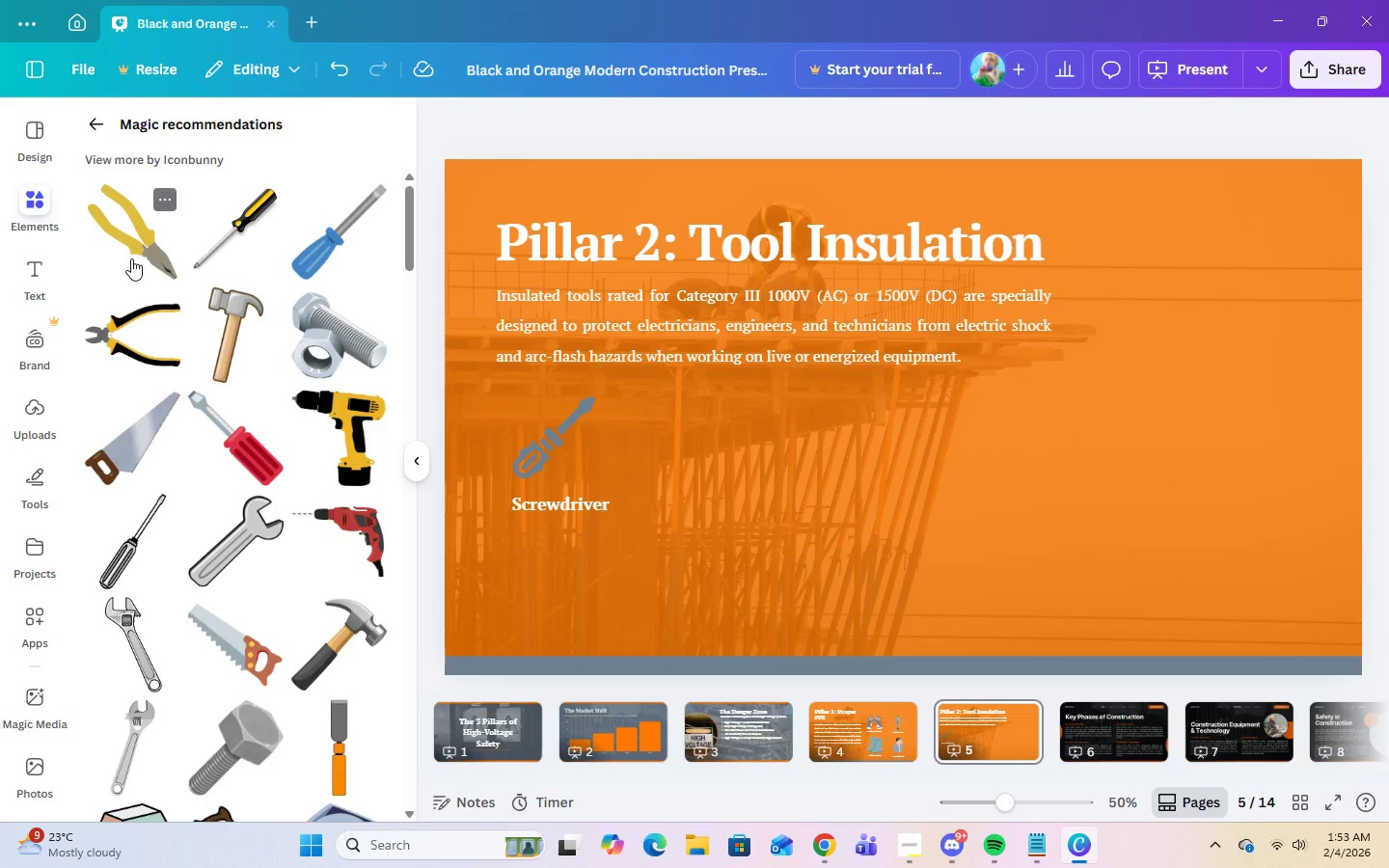 
left_click([131, 258])
 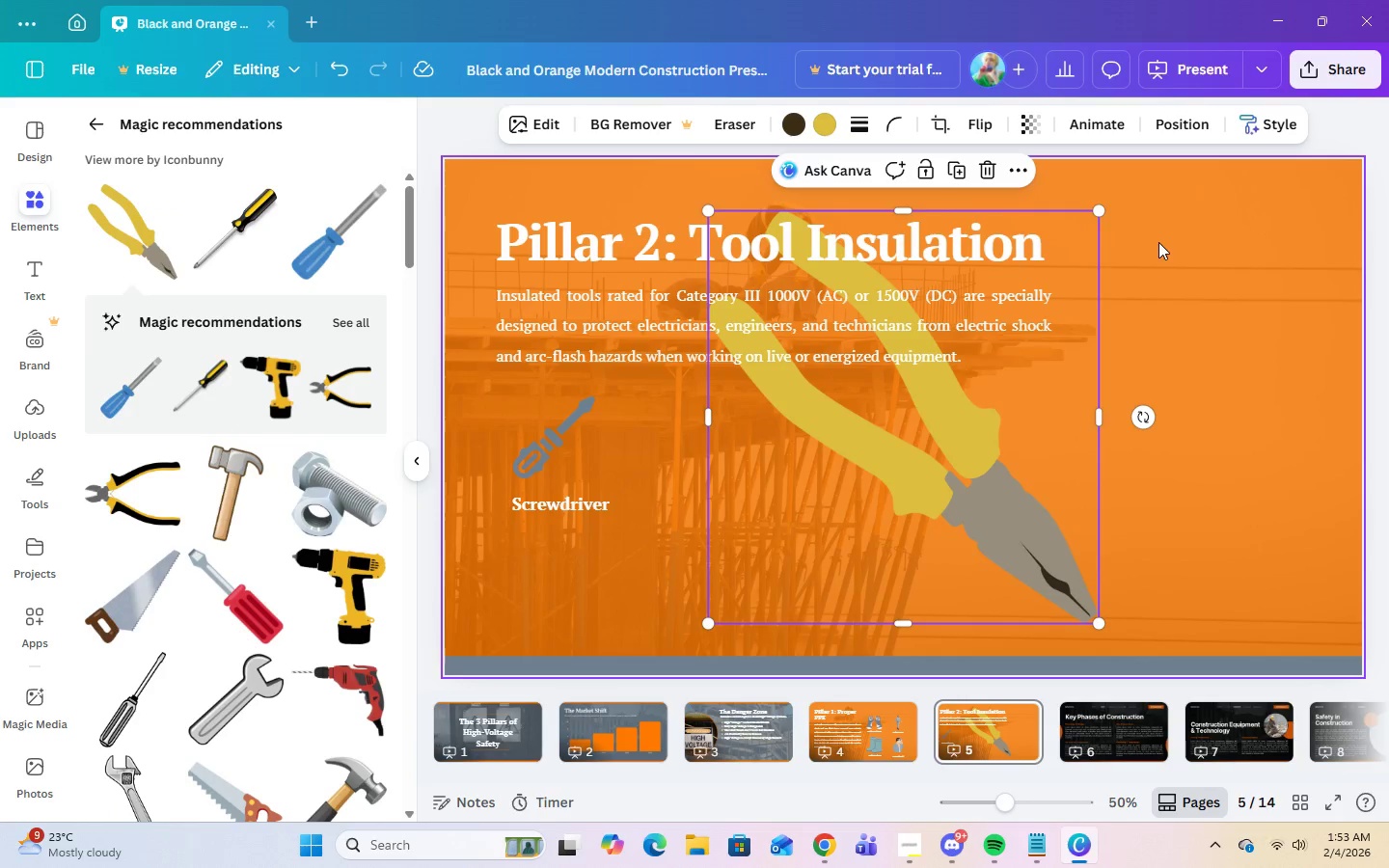 
left_click_drag(start_coordinate=[1093, 215], to_coordinate=[891, 434])
 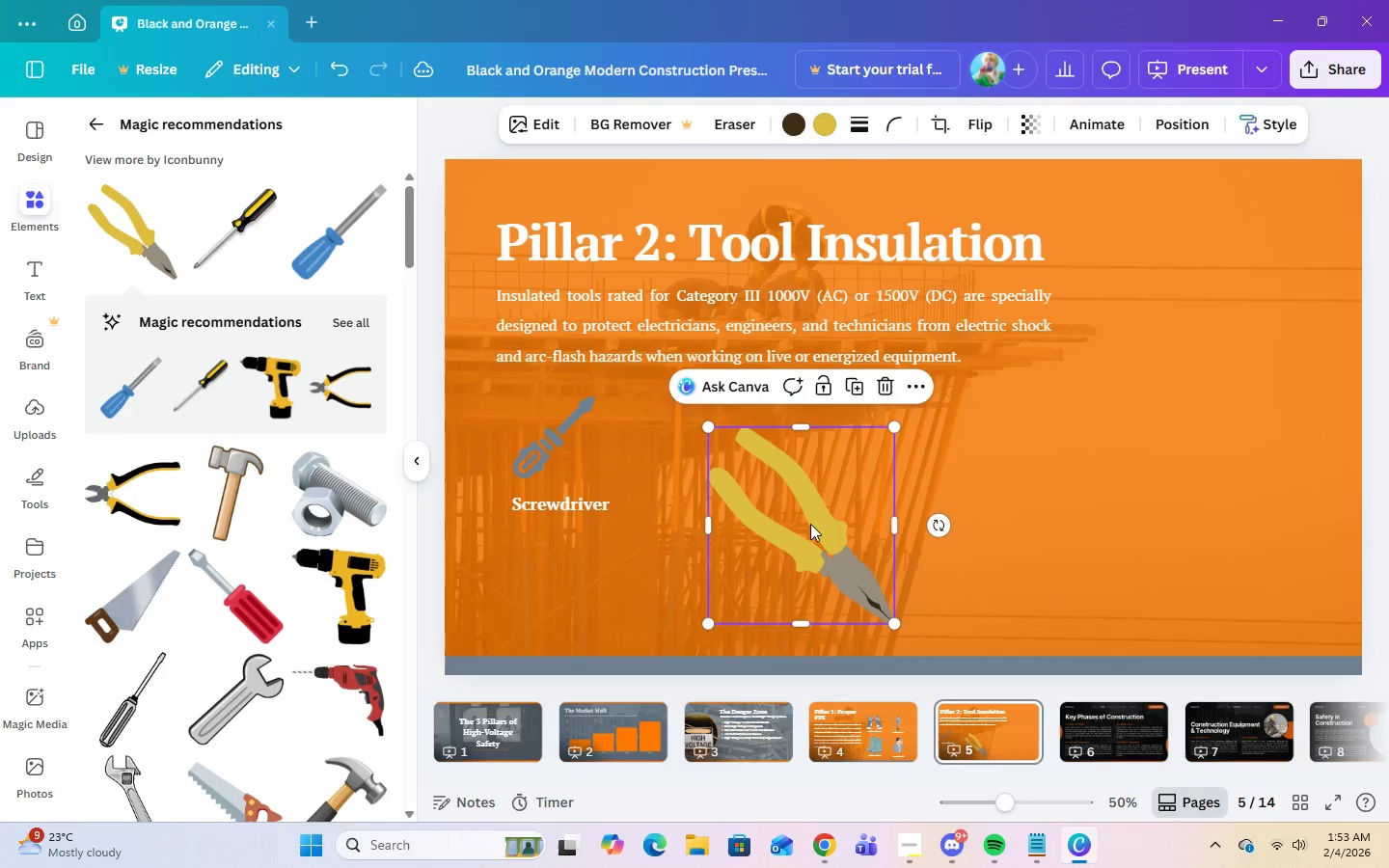 
left_click_drag(start_coordinate=[808, 523], to_coordinate=[790, 490])
 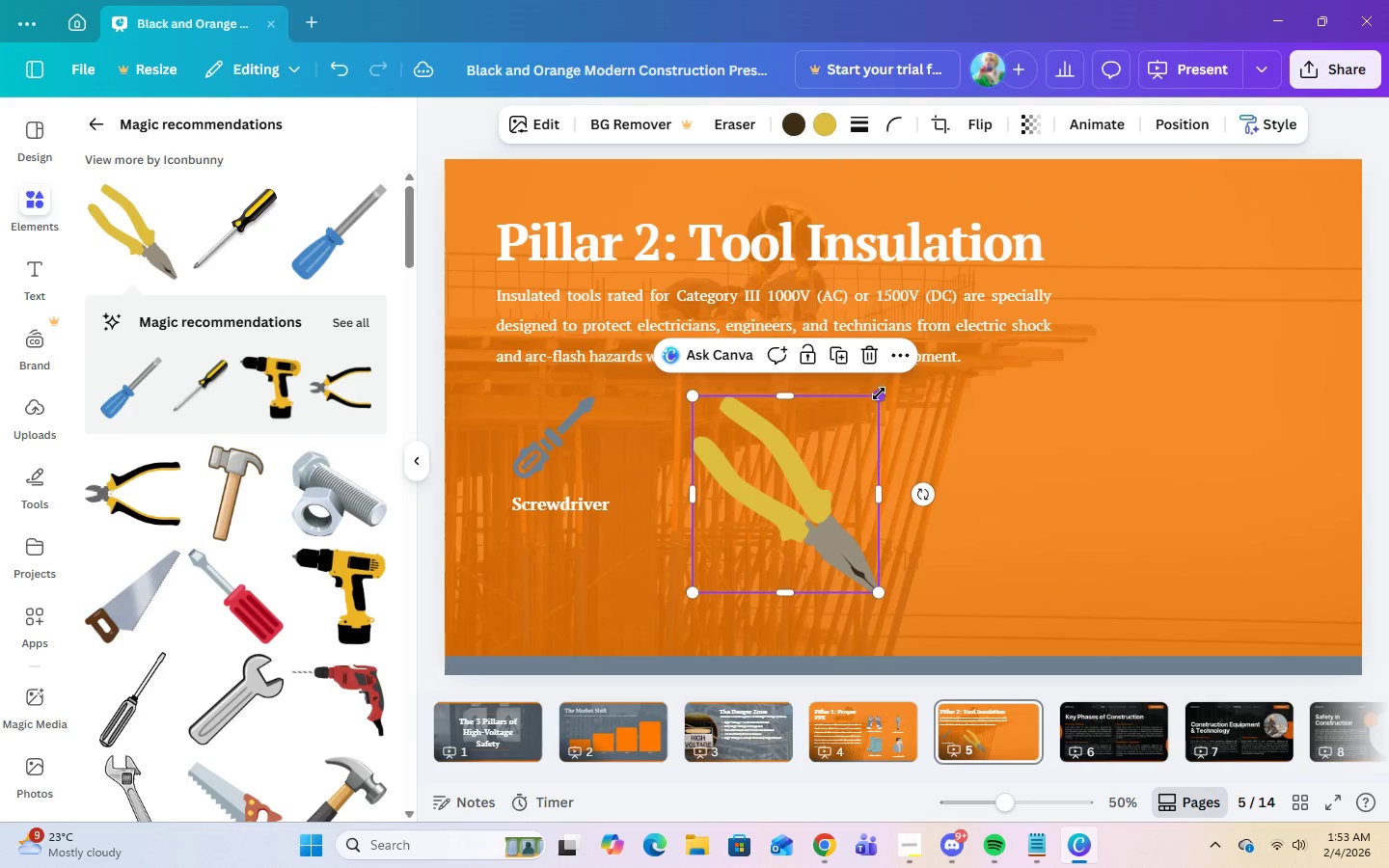 
left_click_drag(start_coordinate=[880, 398], to_coordinate=[828, 460])
 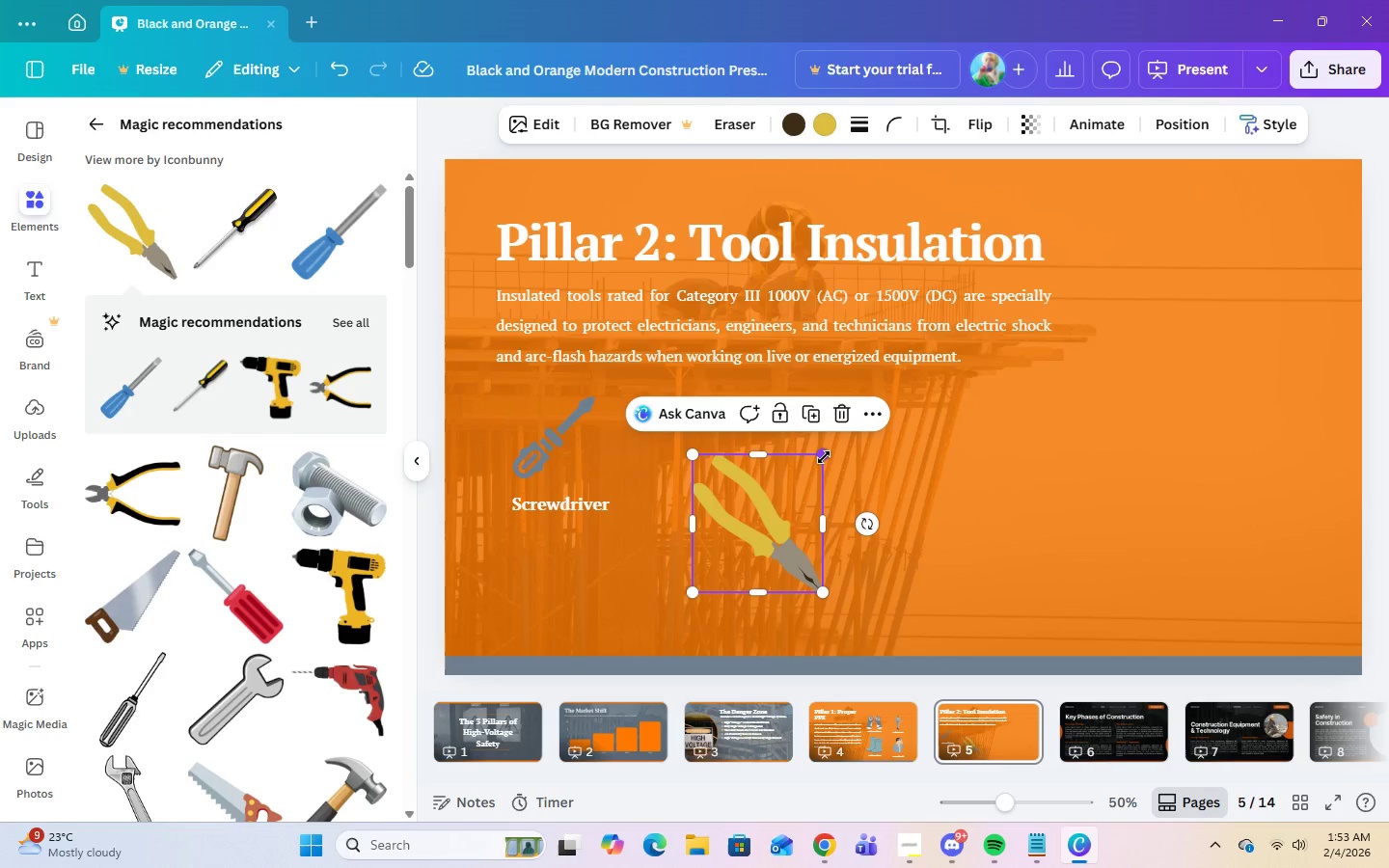 
left_click_drag(start_coordinate=[823, 457], to_coordinate=[806, 481])
 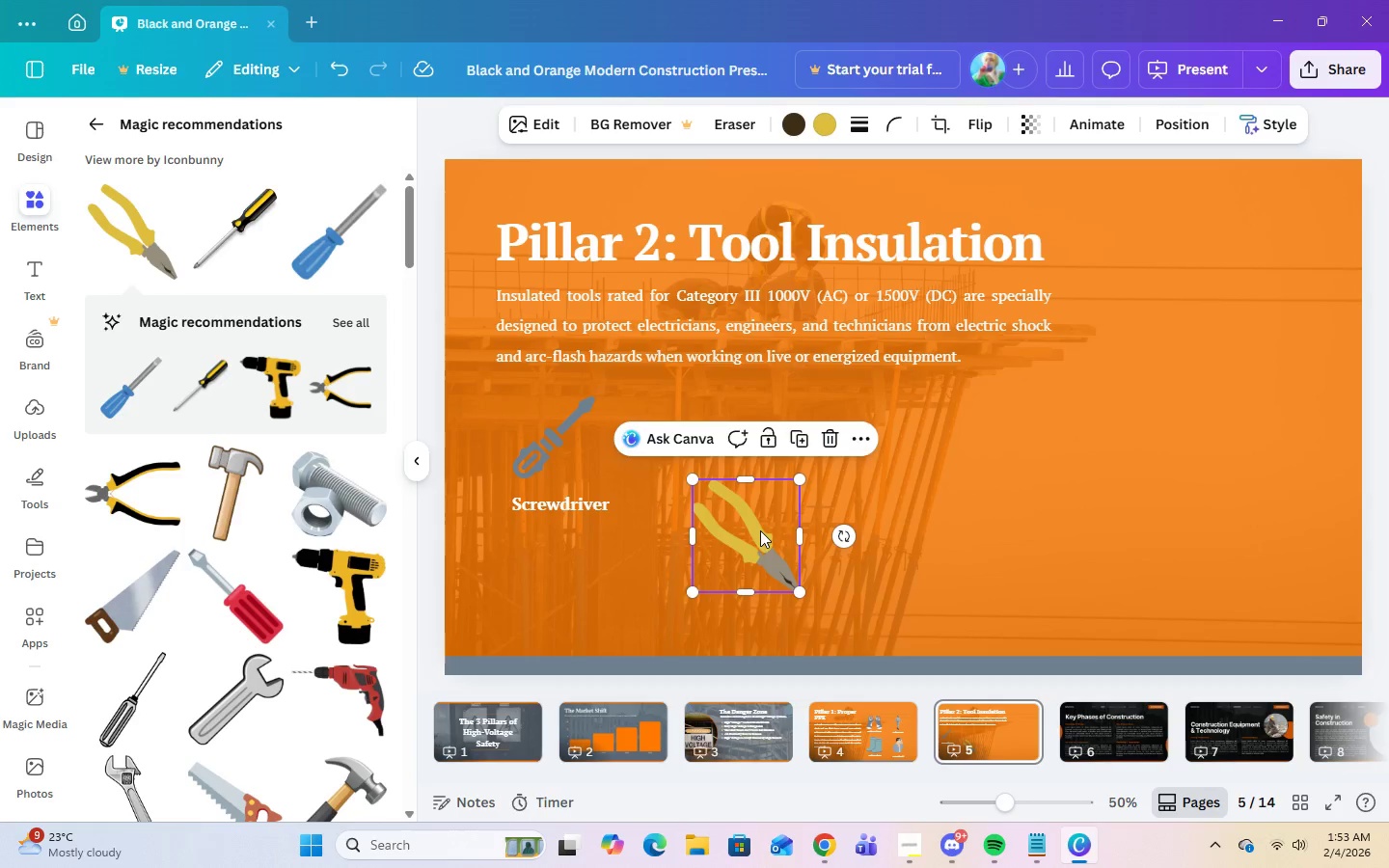 
left_click_drag(start_coordinate=[760, 530], to_coordinate=[759, 447])
 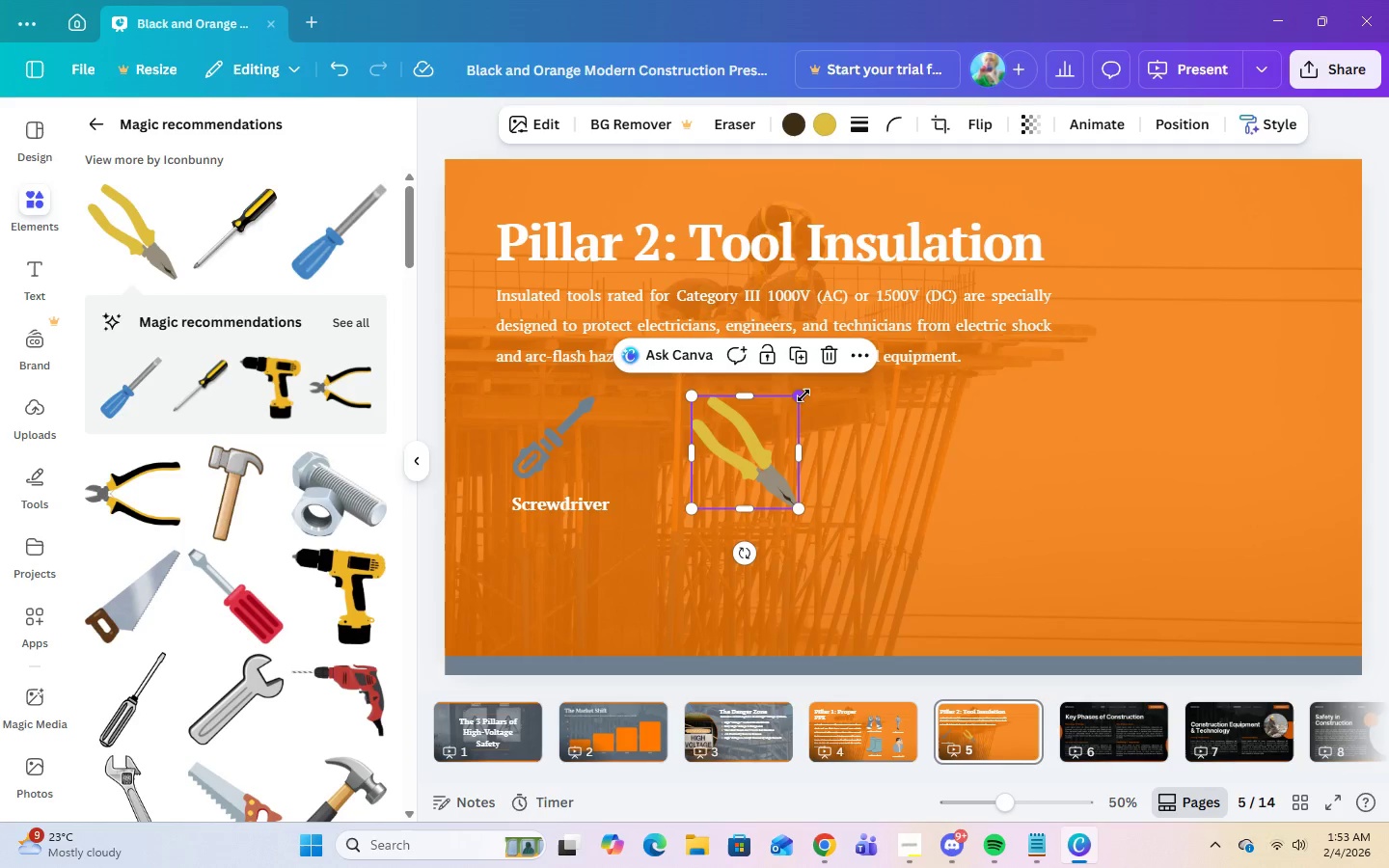 
left_click_drag(start_coordinate=[802, 395], to_coordinate=[793, 407])
 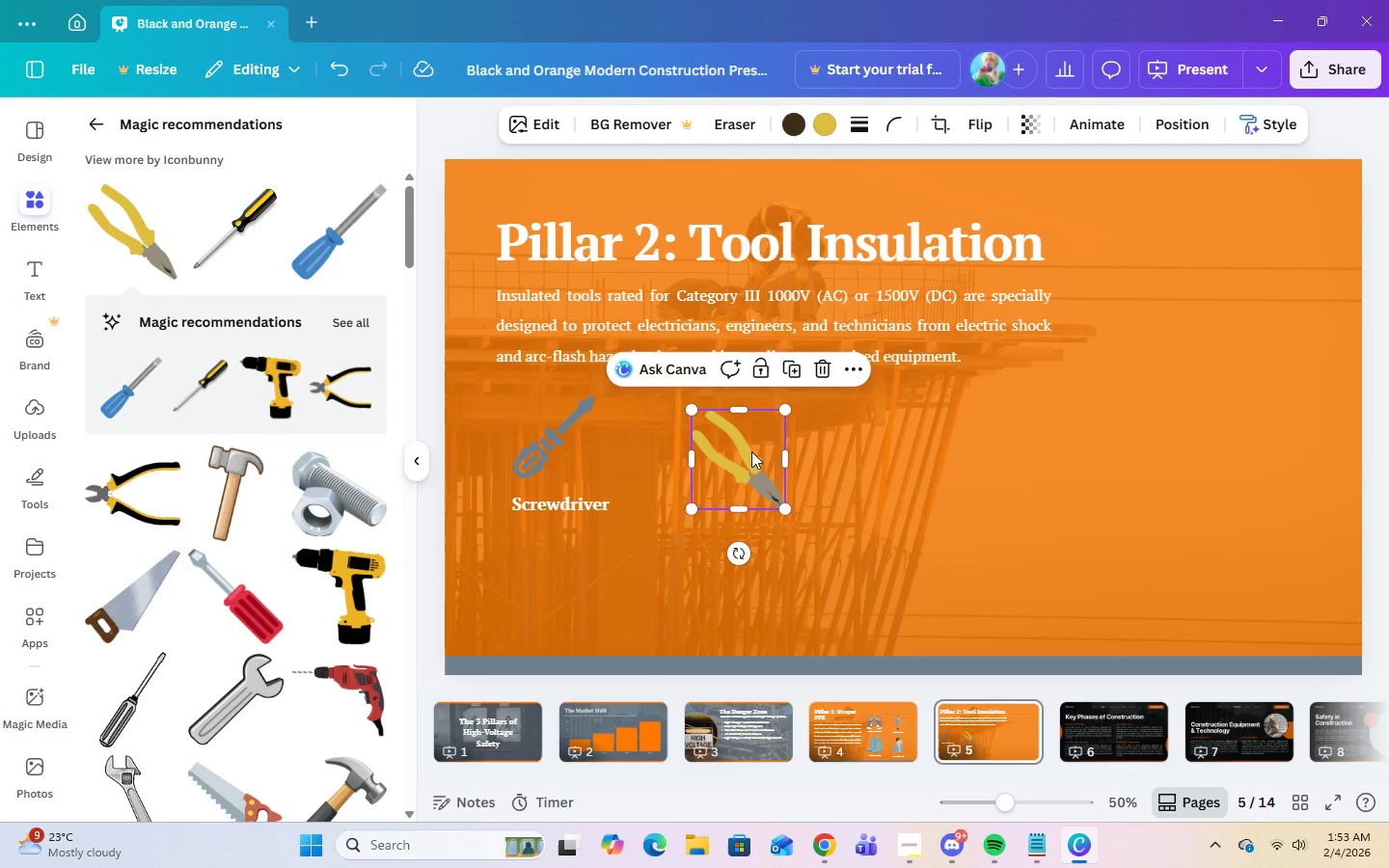 
left_click_drag(start_coordinate=[751, 451], to_coordinate=[779, 437])
 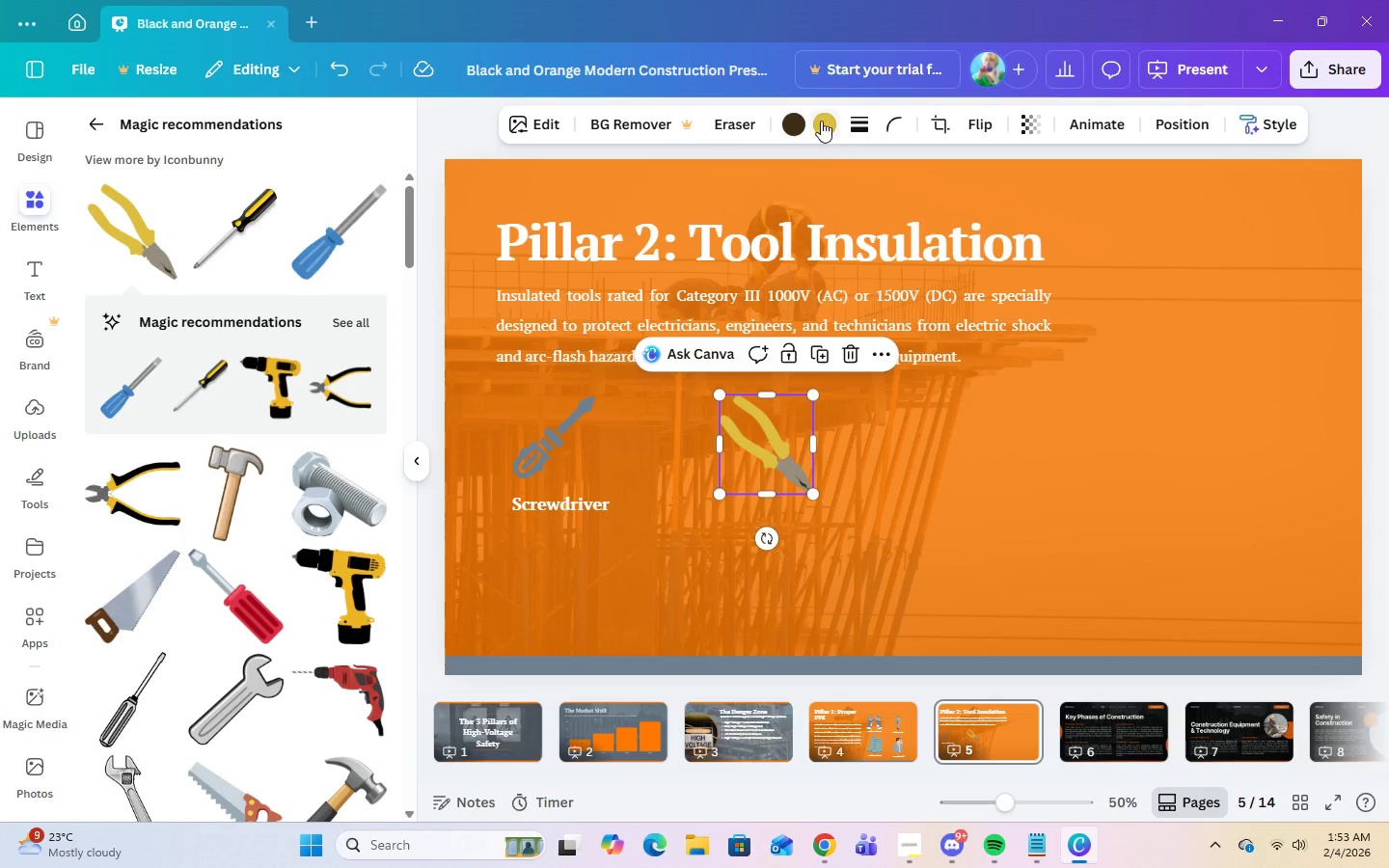 
left_click([821, 121])
 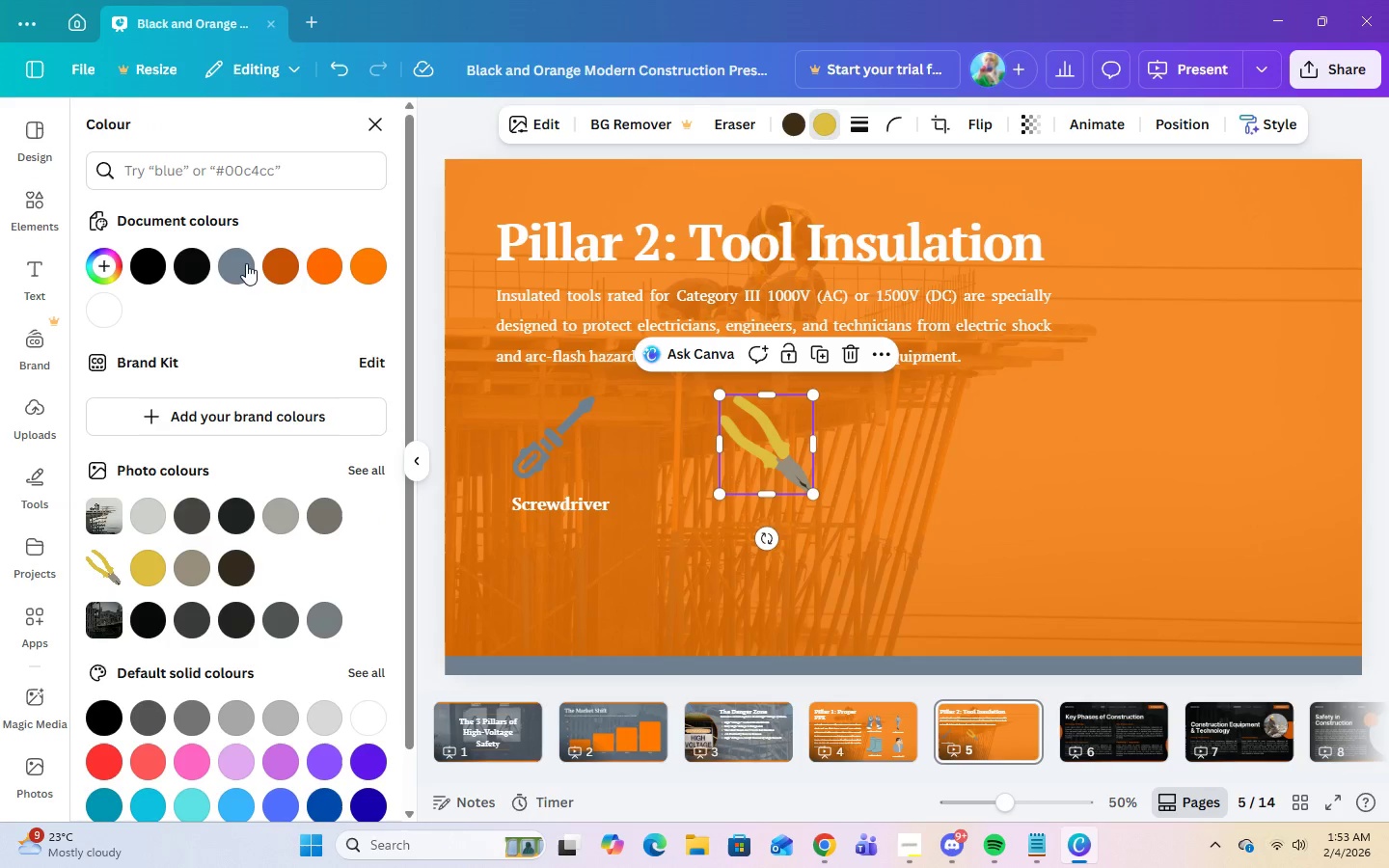 
left_click([226, 273])
 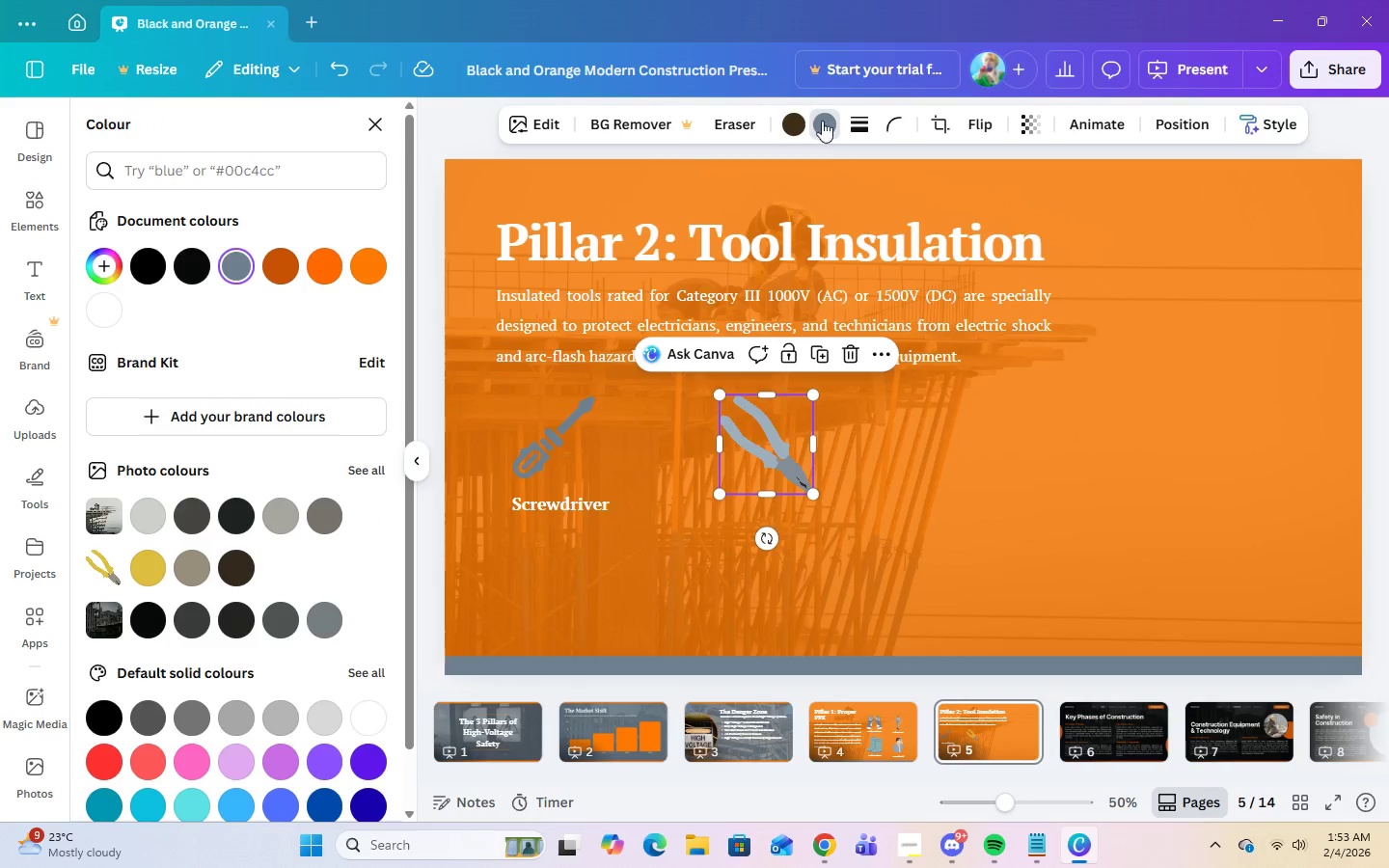 
left_click([788, 122])
 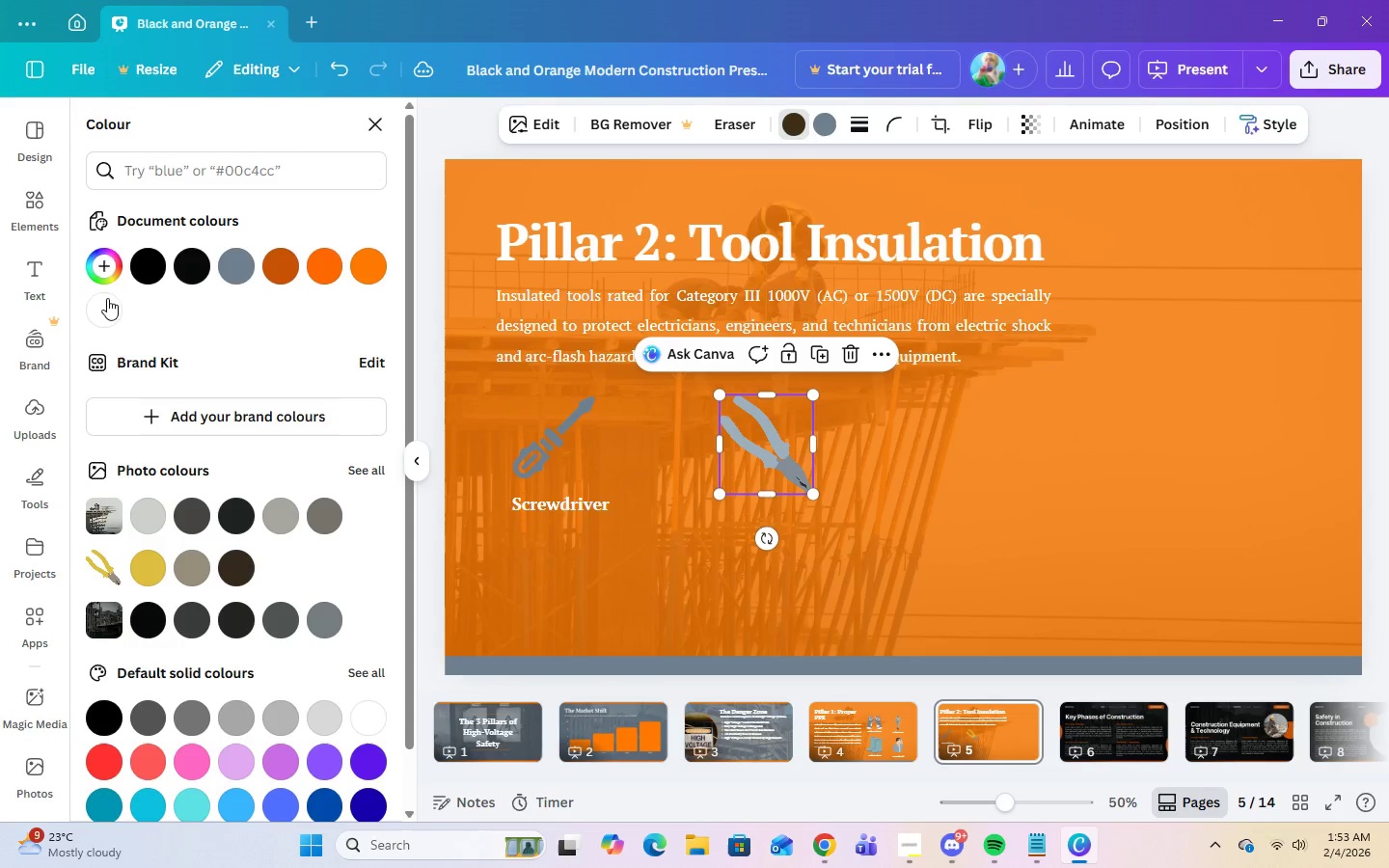 
left_click([105, 314])
 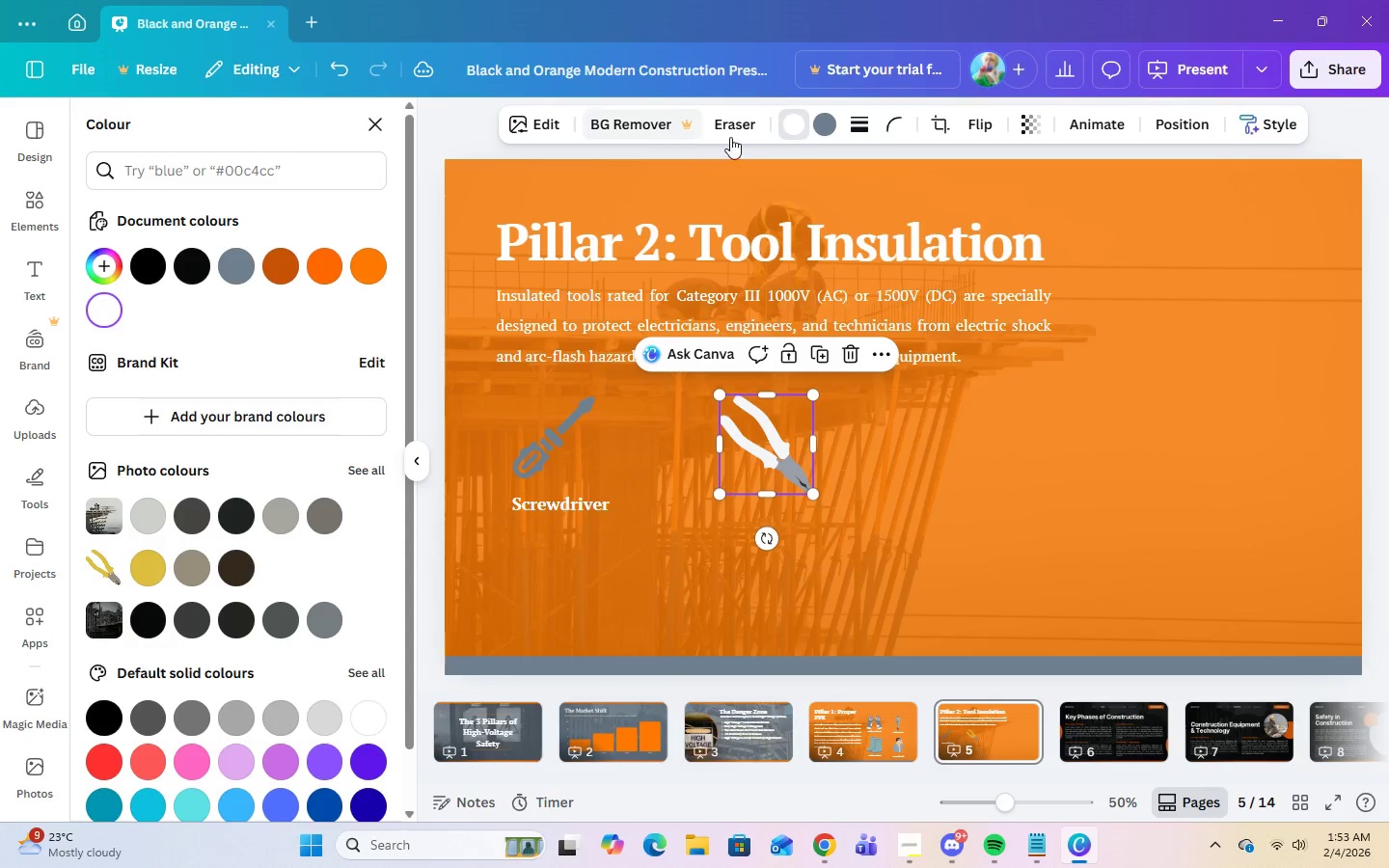 
left_click([790, 130])
 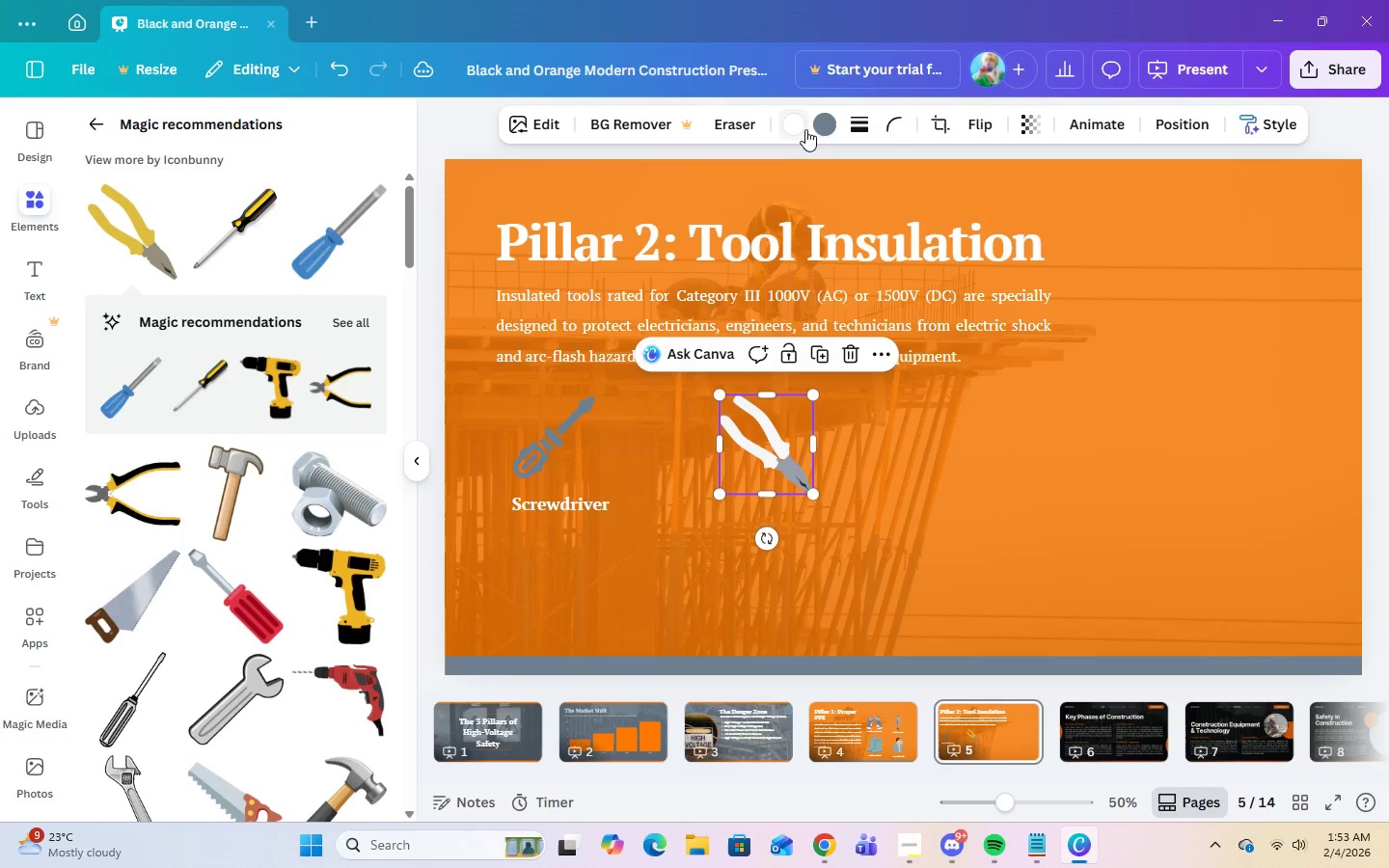 
left_click([798, 124])
 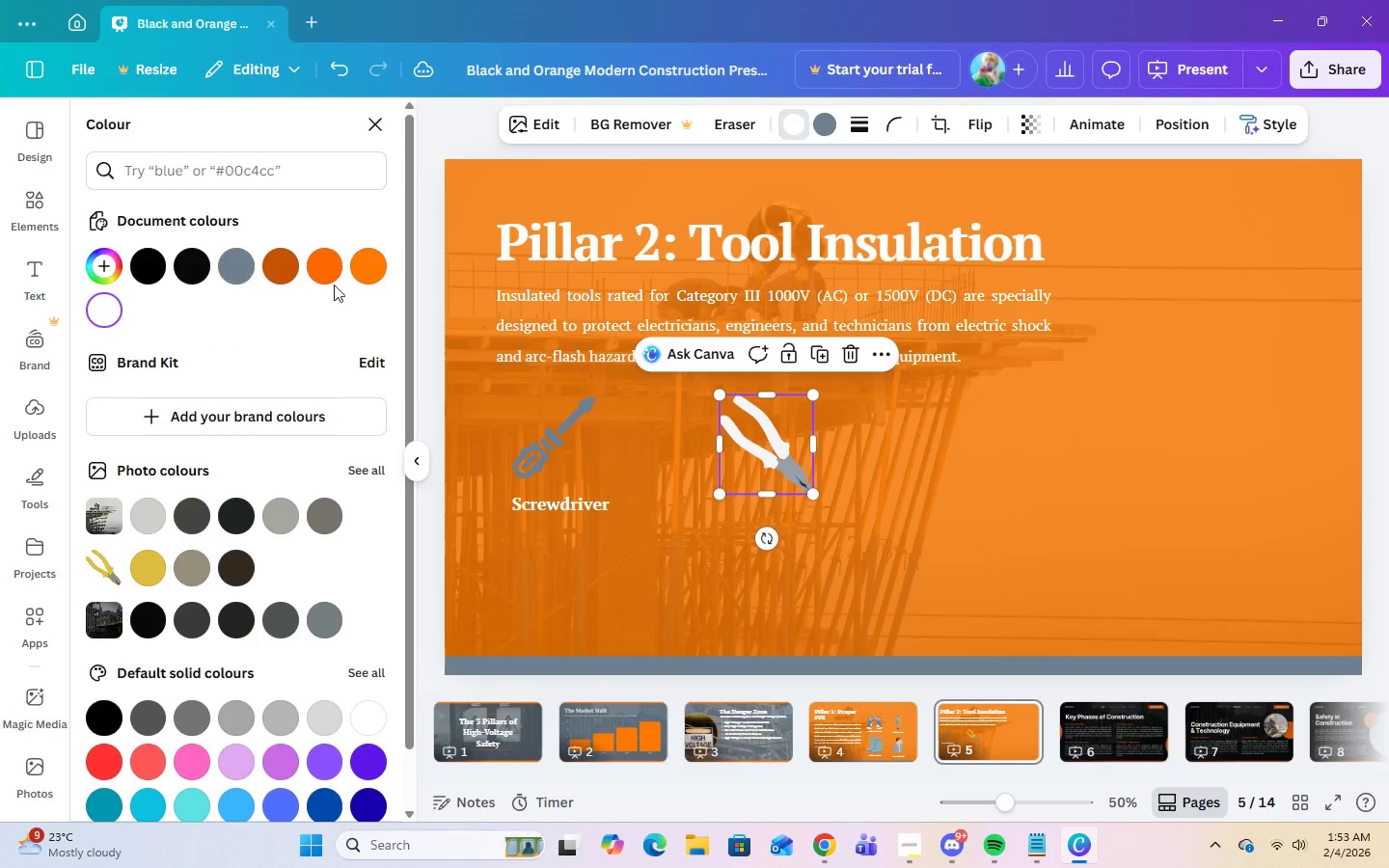 
left_click([378, 272])
 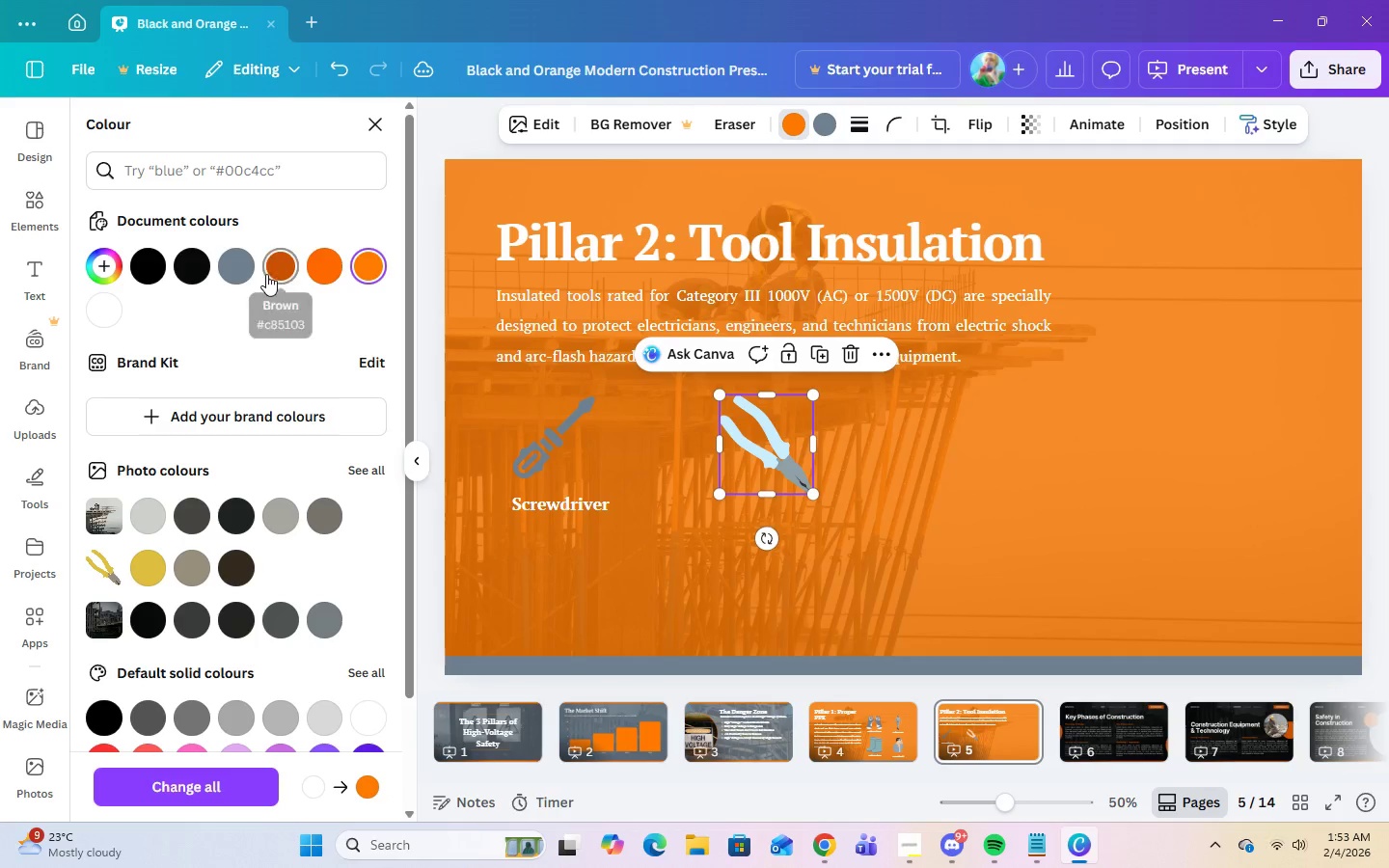 
left_click([234, 263])
 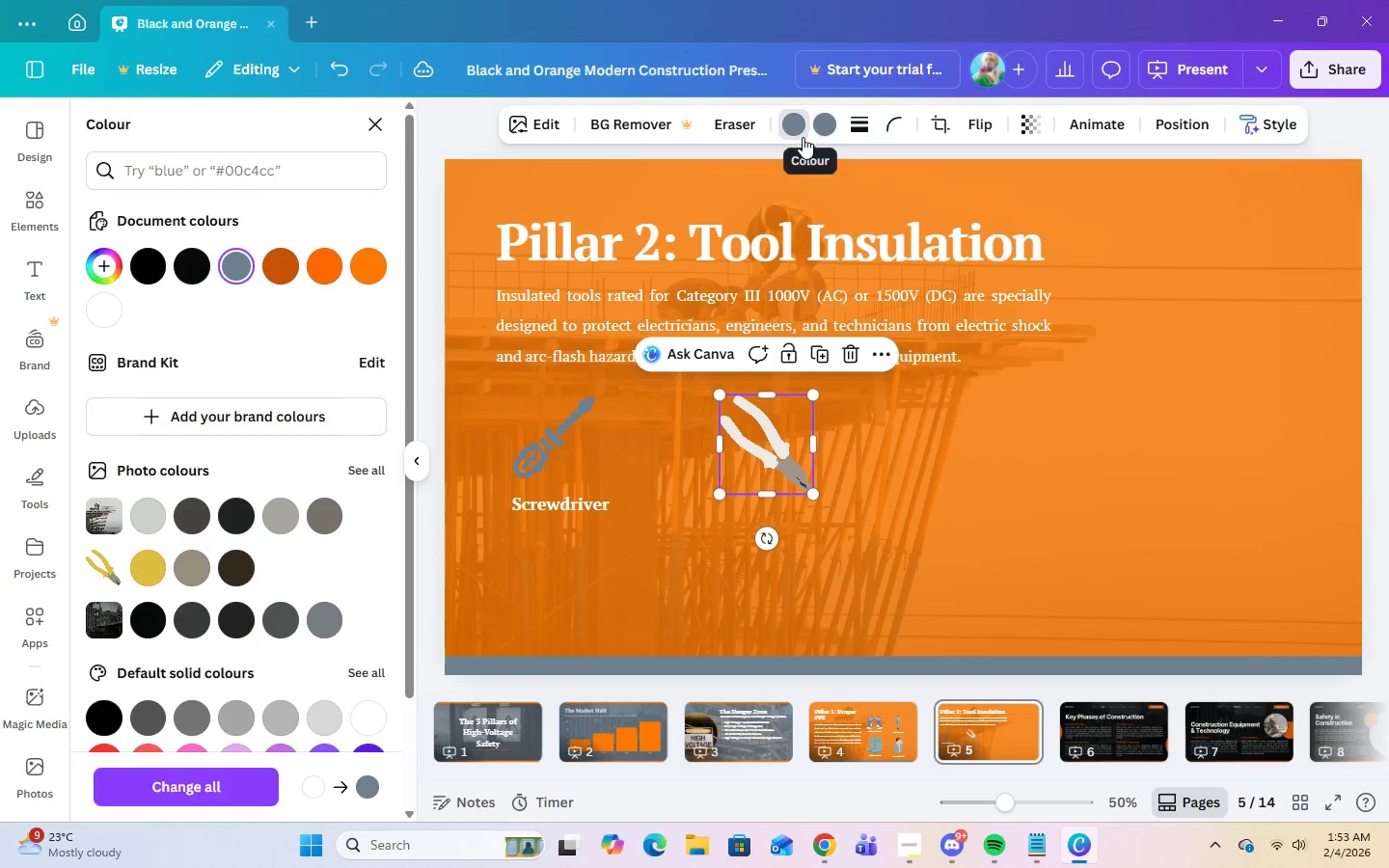 
left_click([821, 130])
 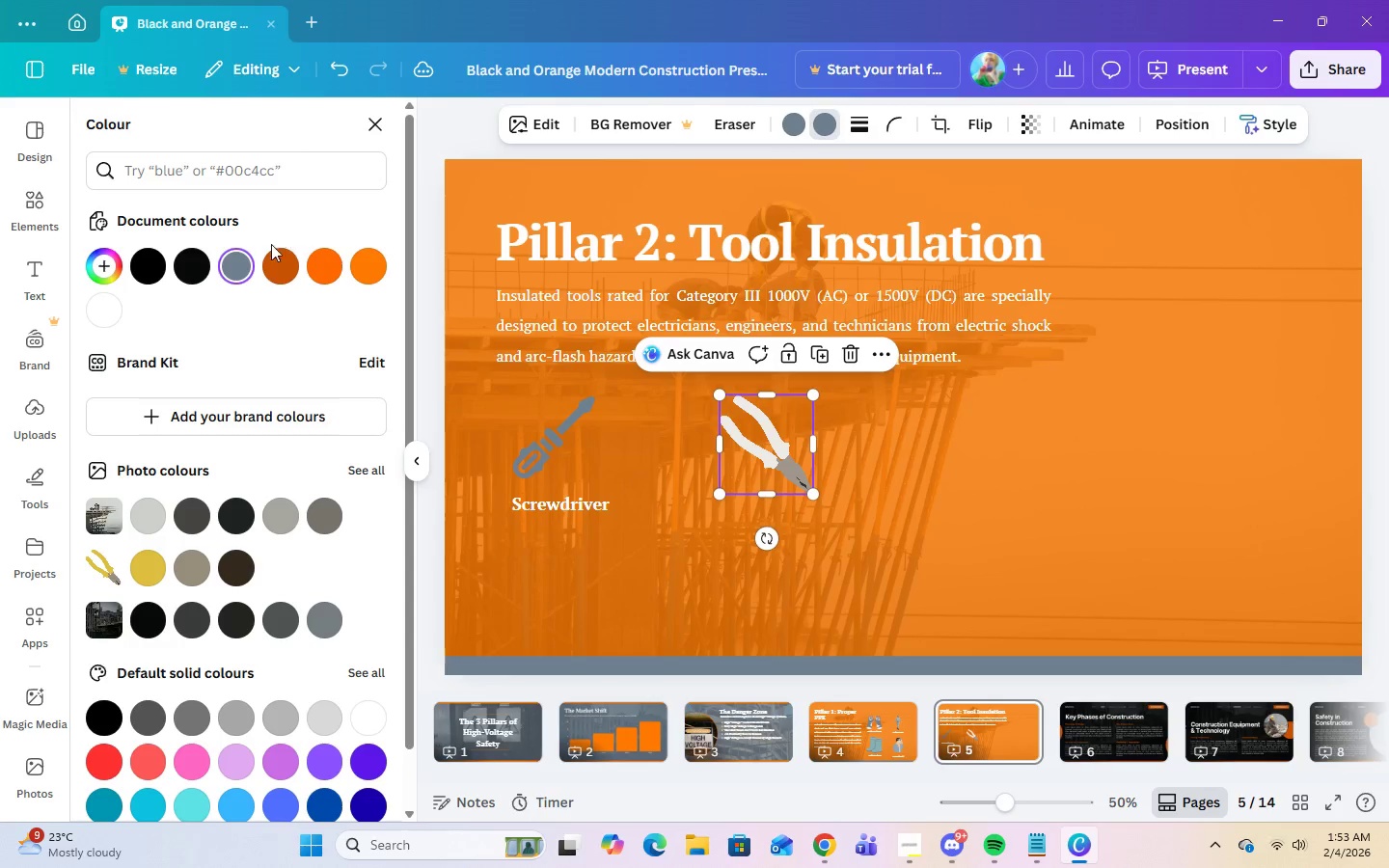 
left_click([233, 263])
 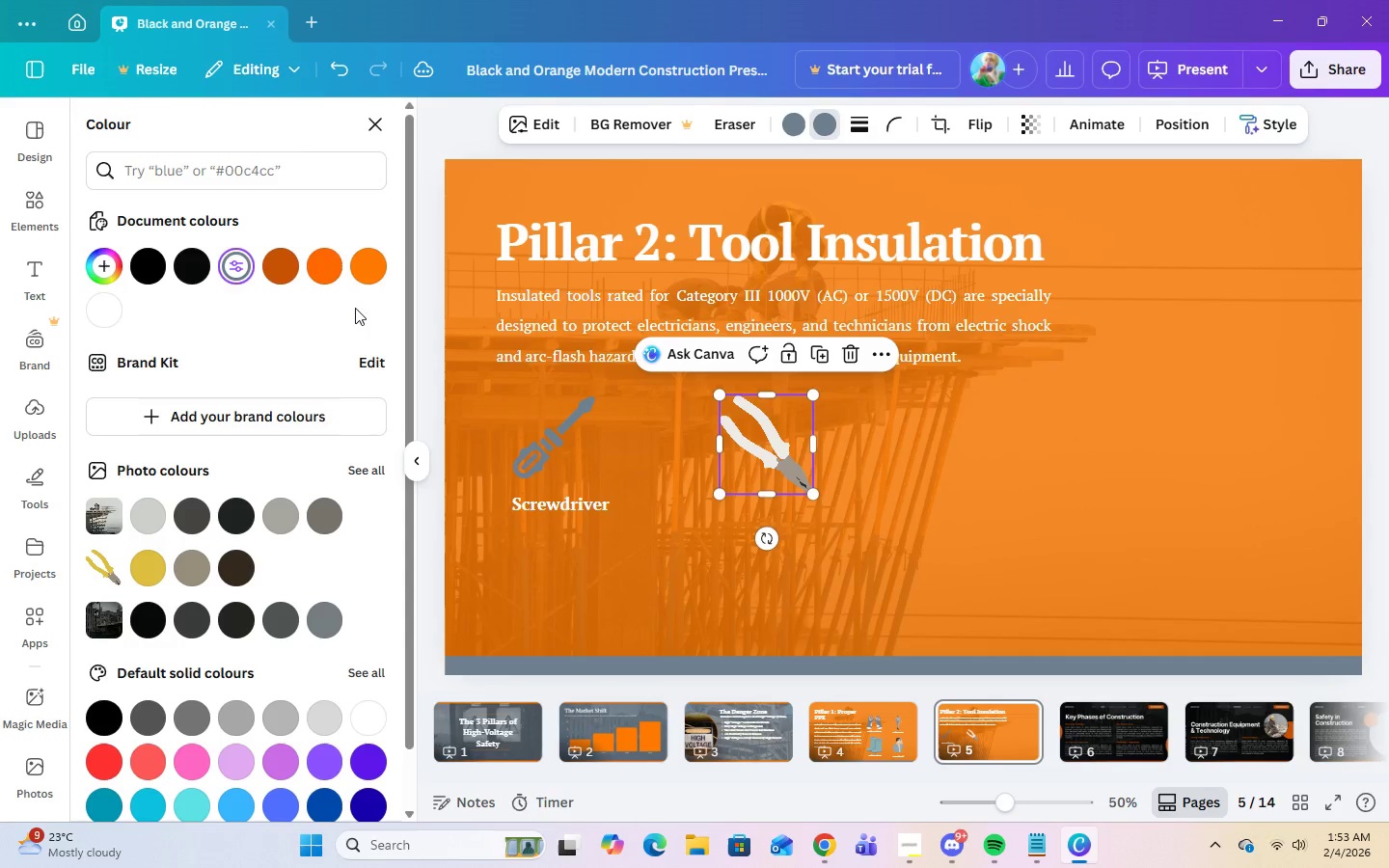 
left_click([368, 266])
 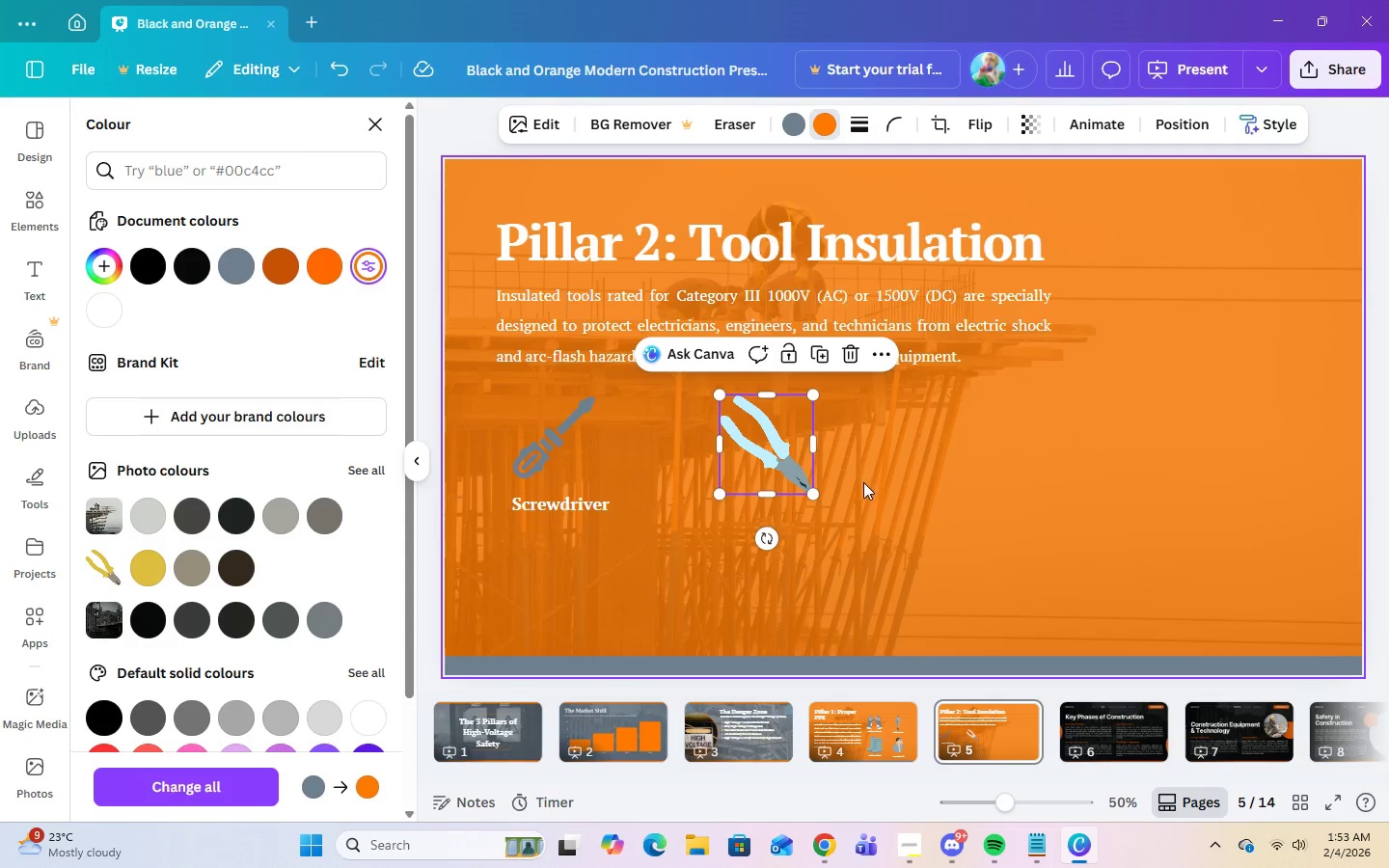 
left_click([851, 359])
 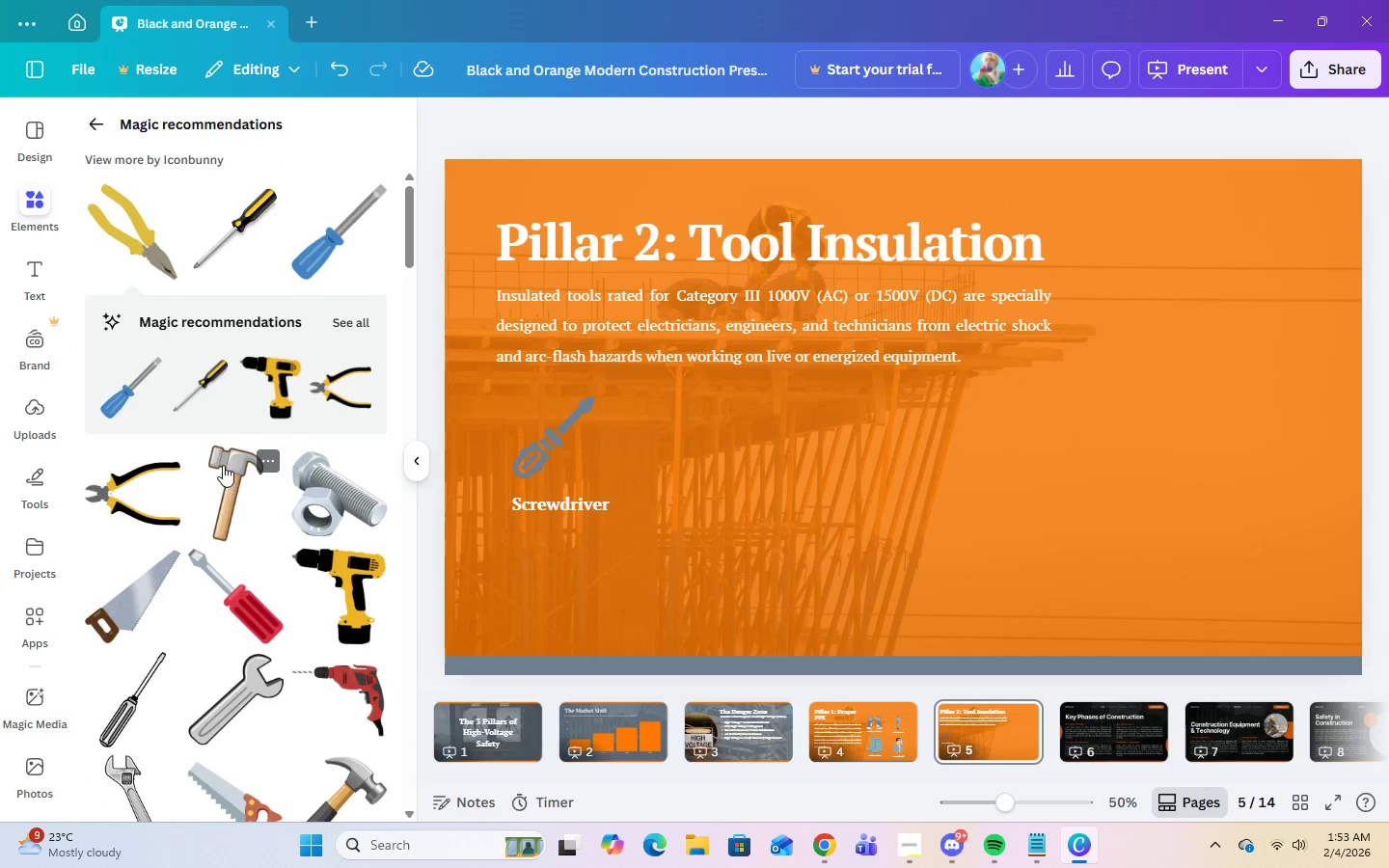 
scroll: coordinate [293, 612], scroll_direction: down, amount: 10.0
 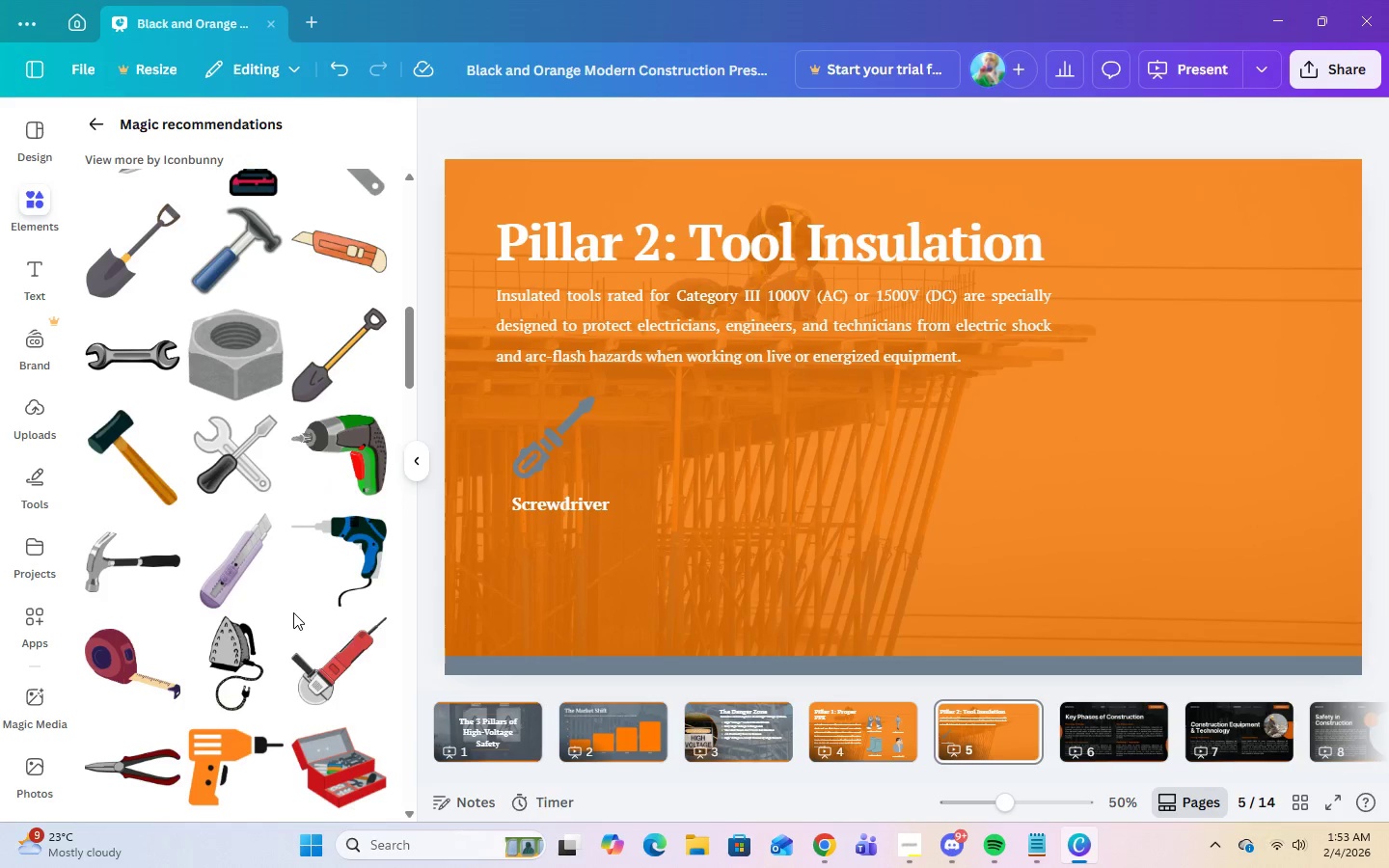 
scroll: coordinate [293, 612], scroll_direction: up, amount: 4.0
 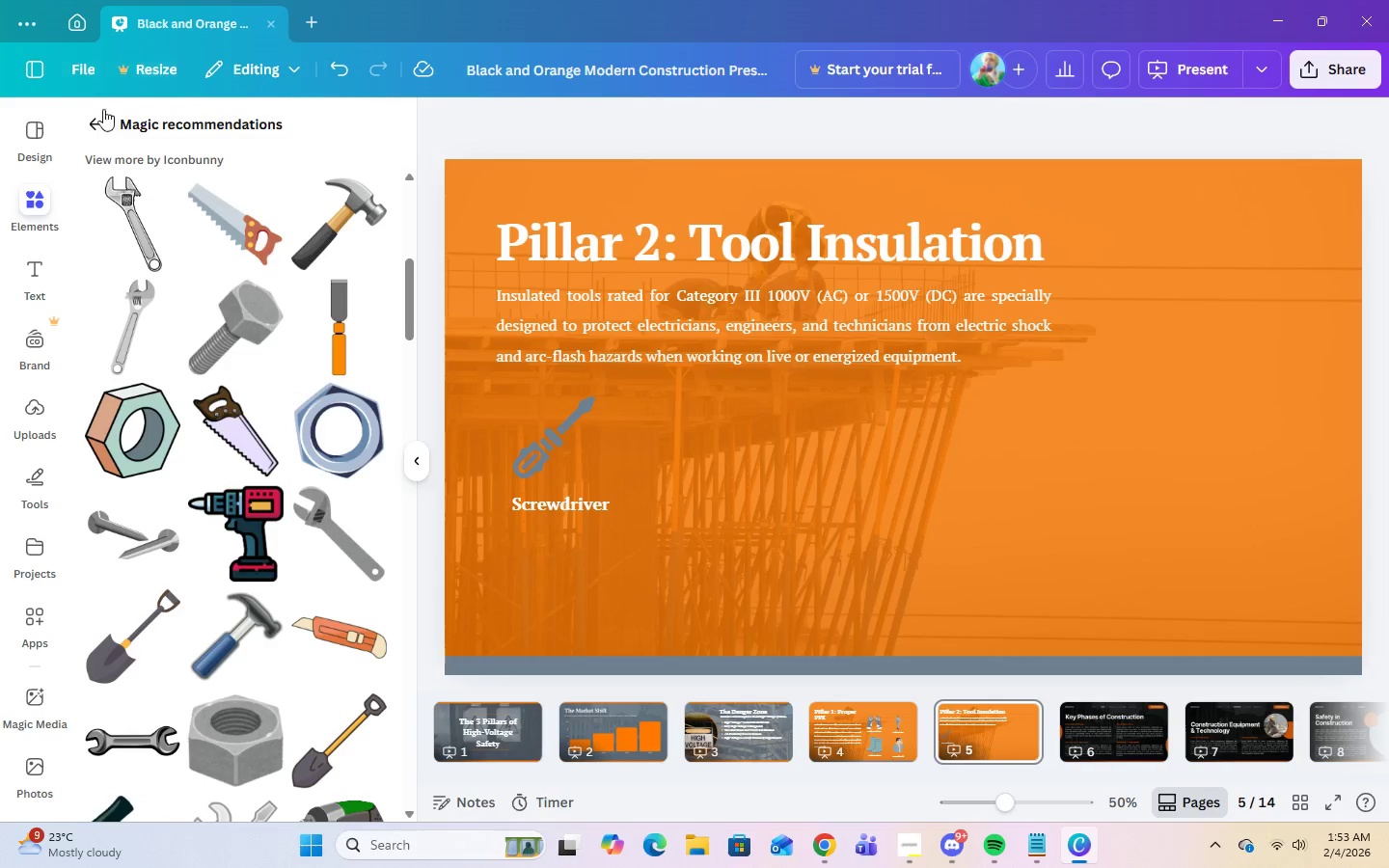 
left_click([95, 127])
 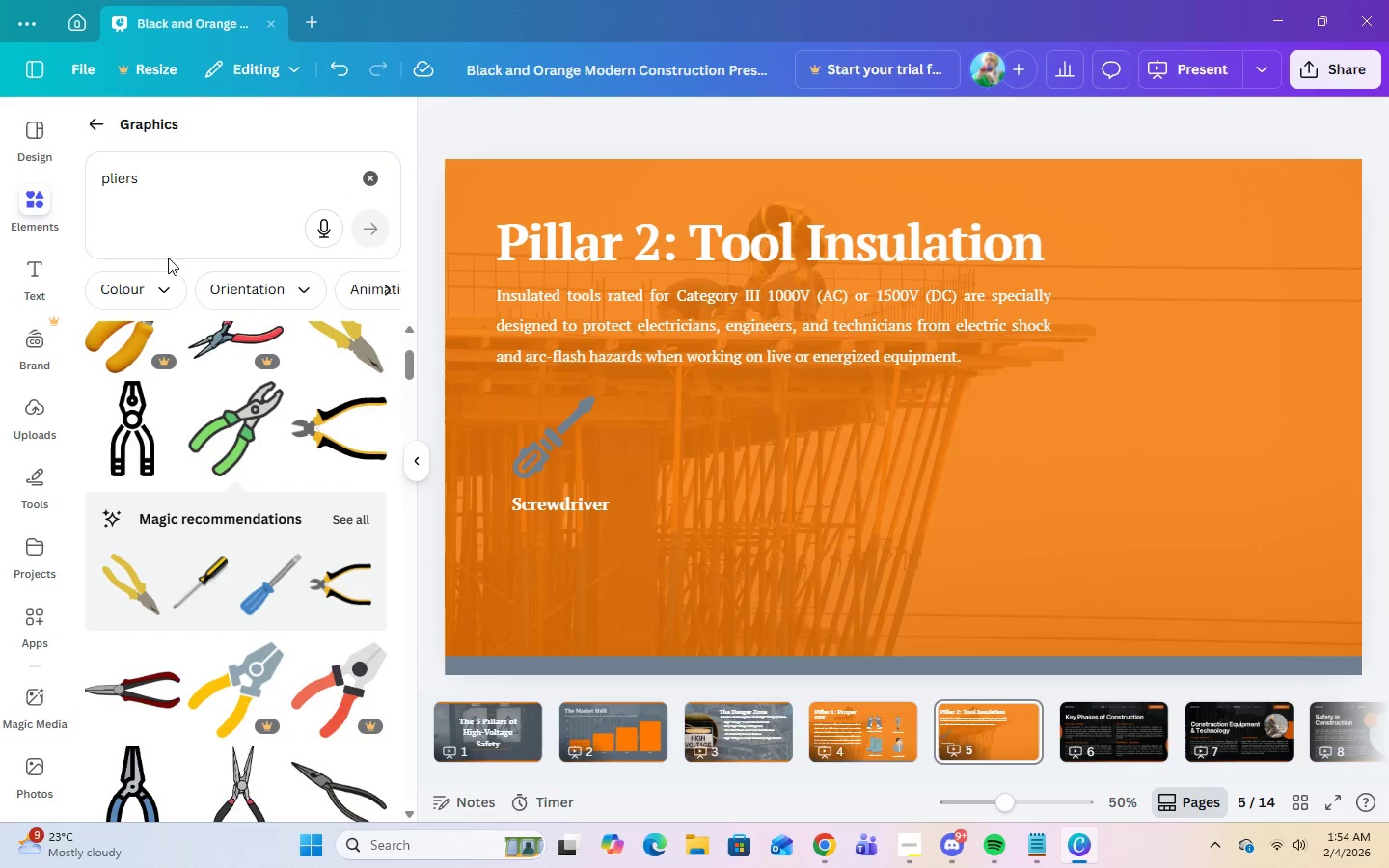 
left_click([154, 186])
 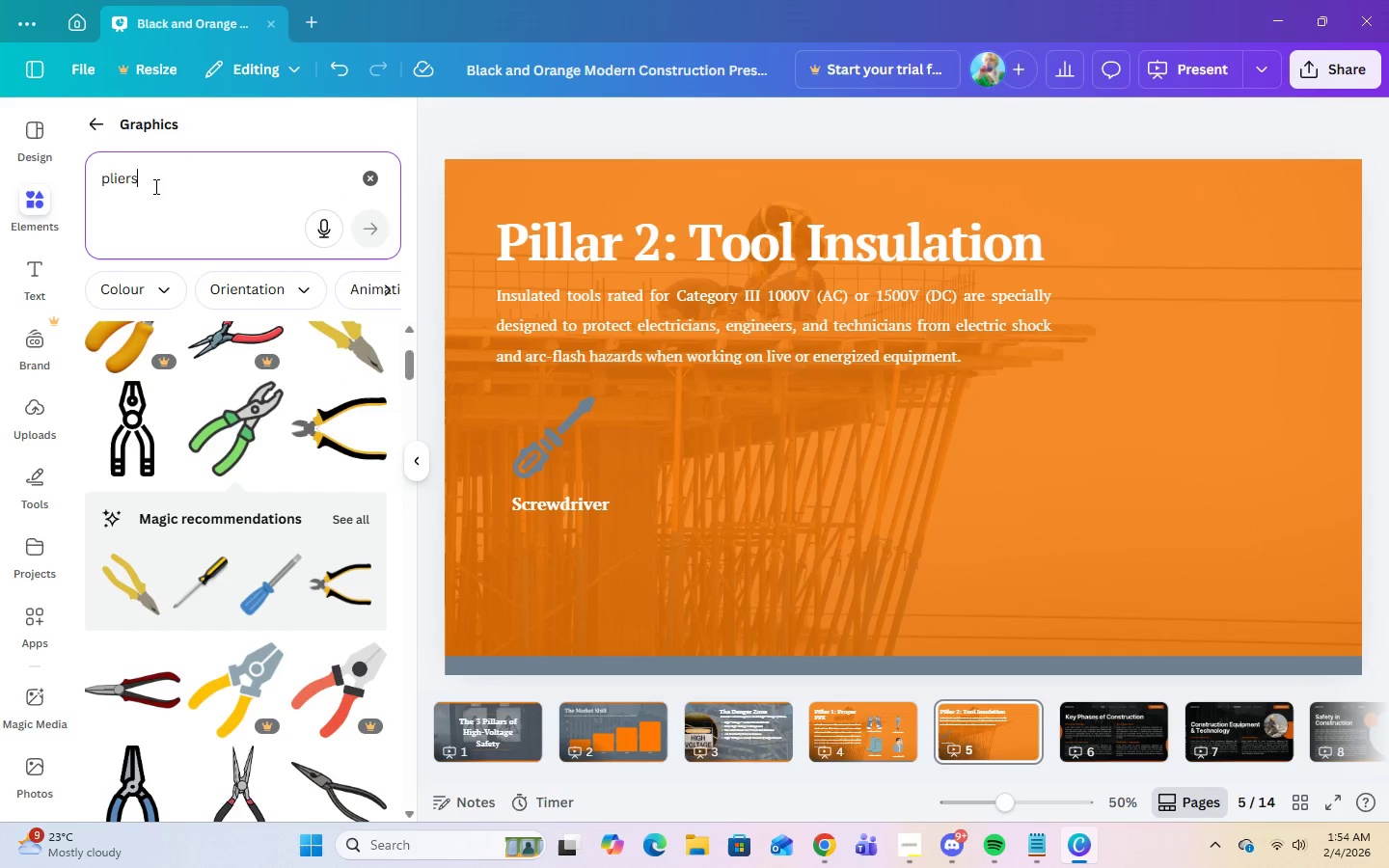 
key(Space)
 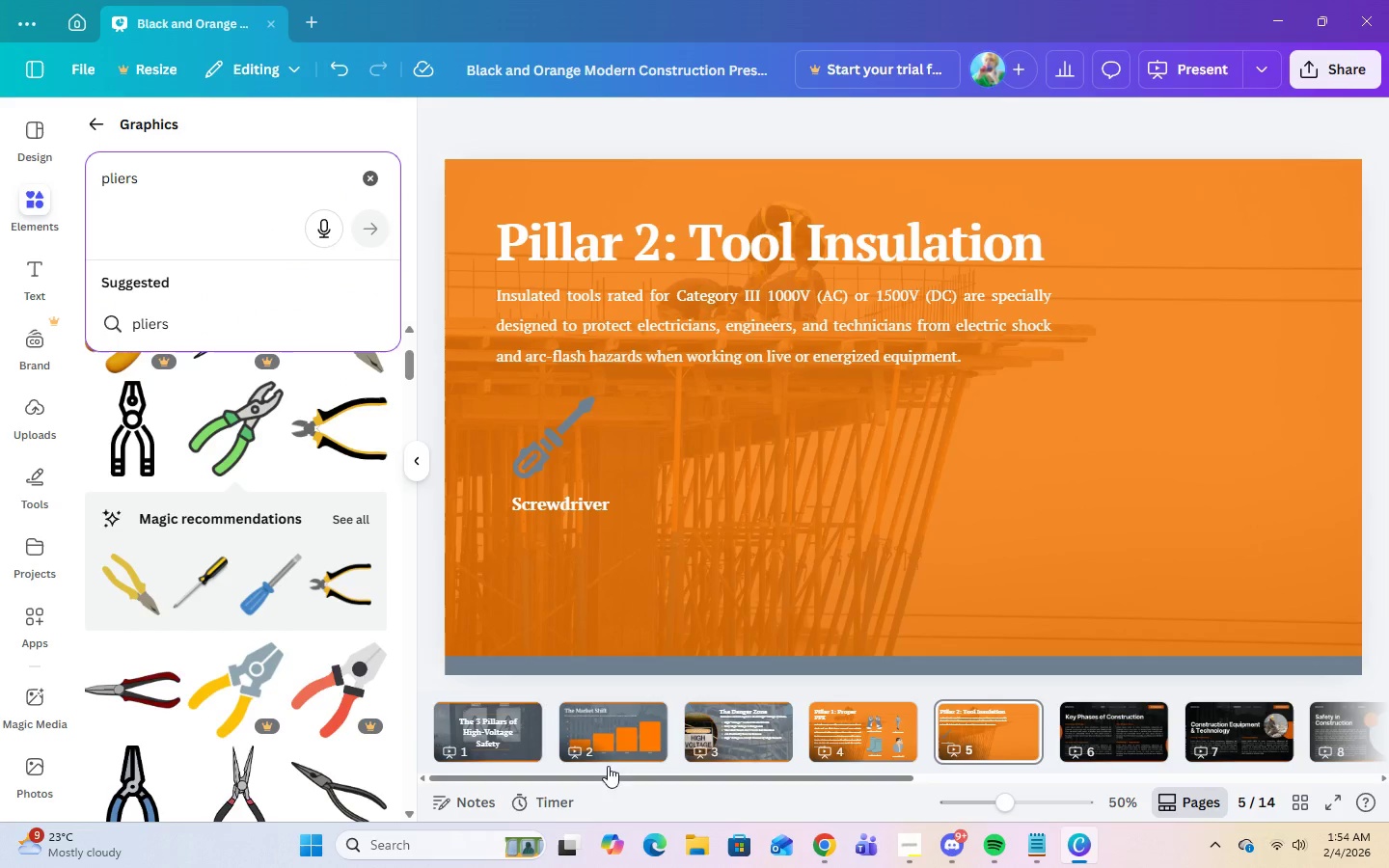 
left_click([826, 848])
 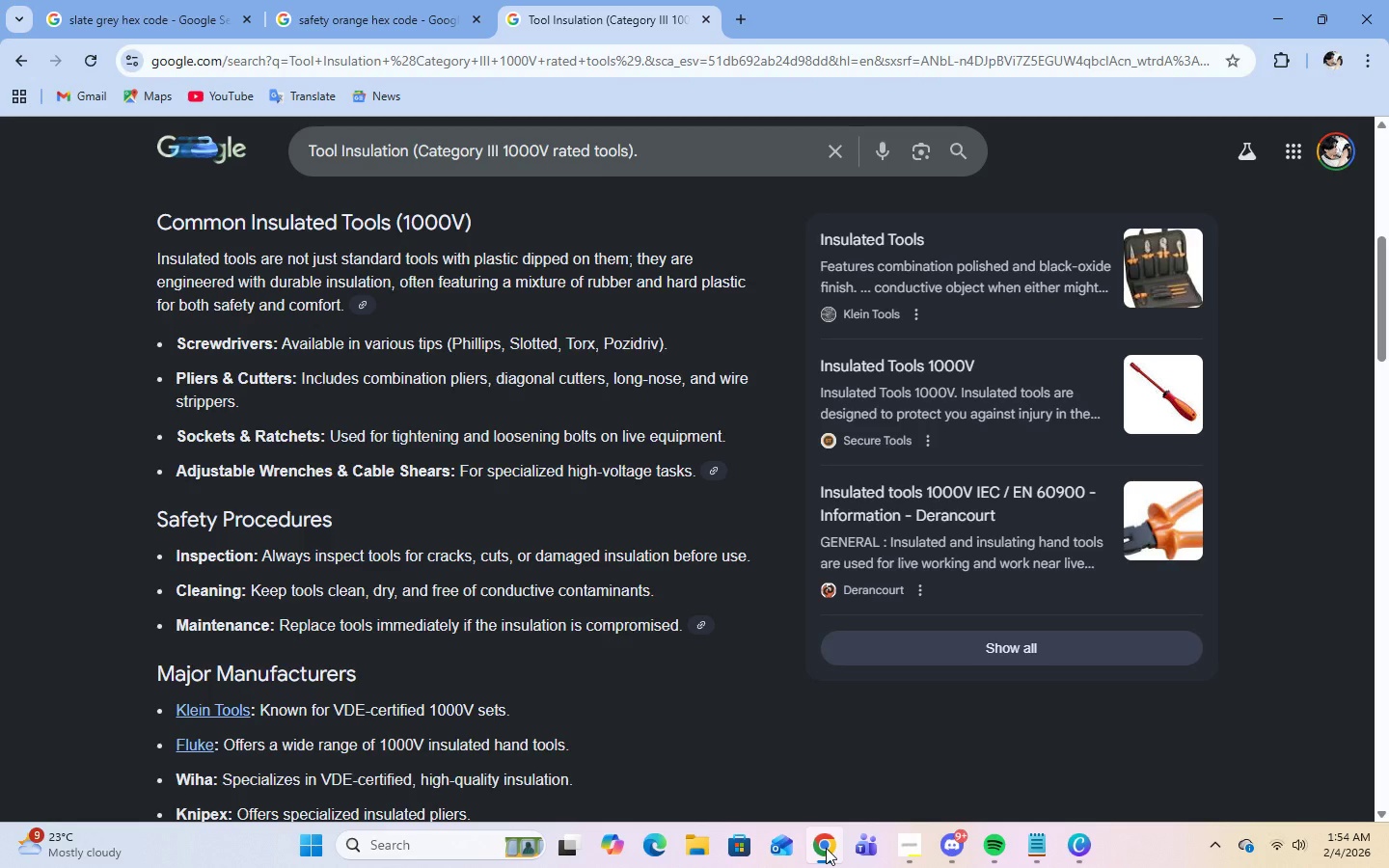 
wait(6.67)
 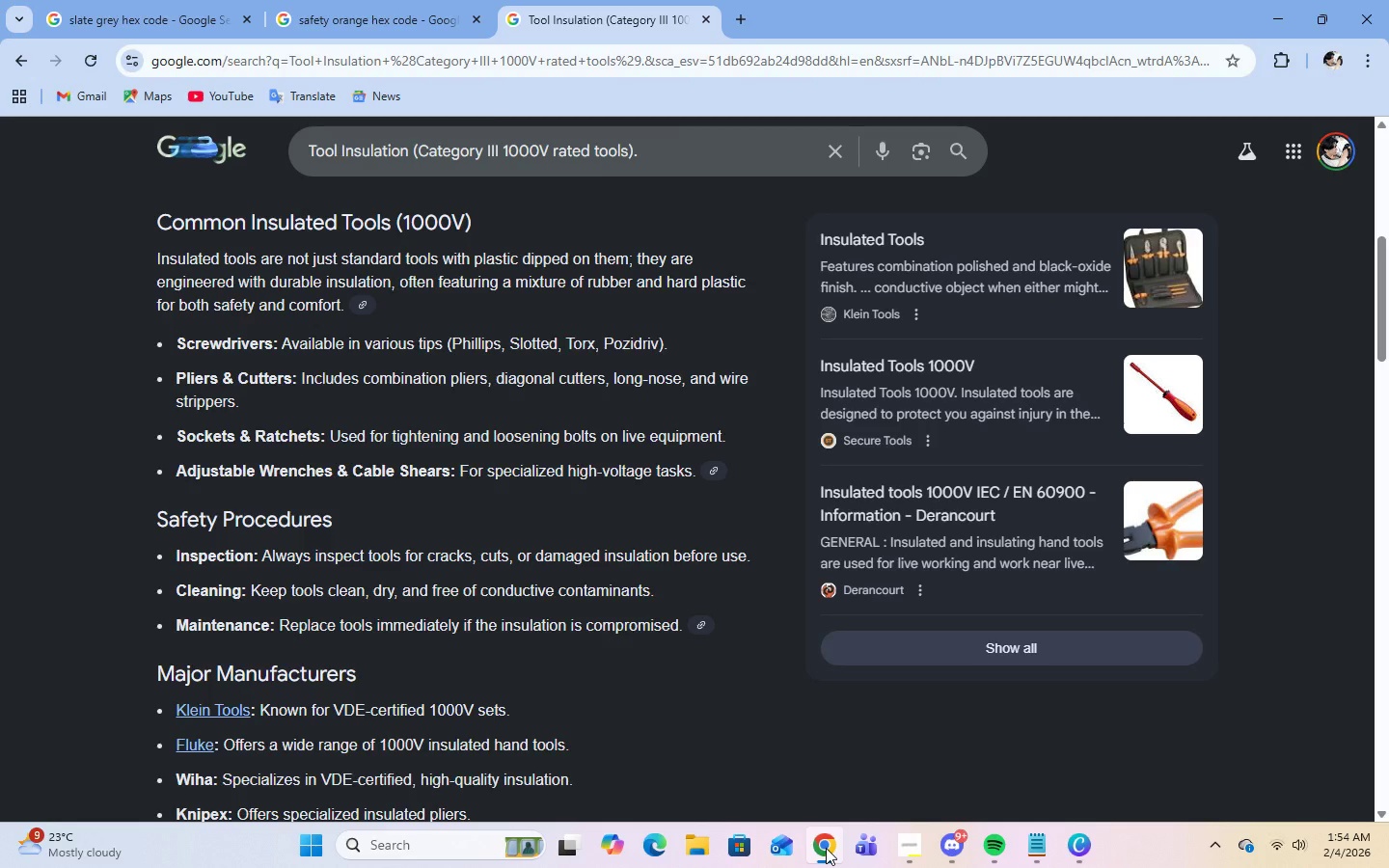 
left_click([826, 848])
 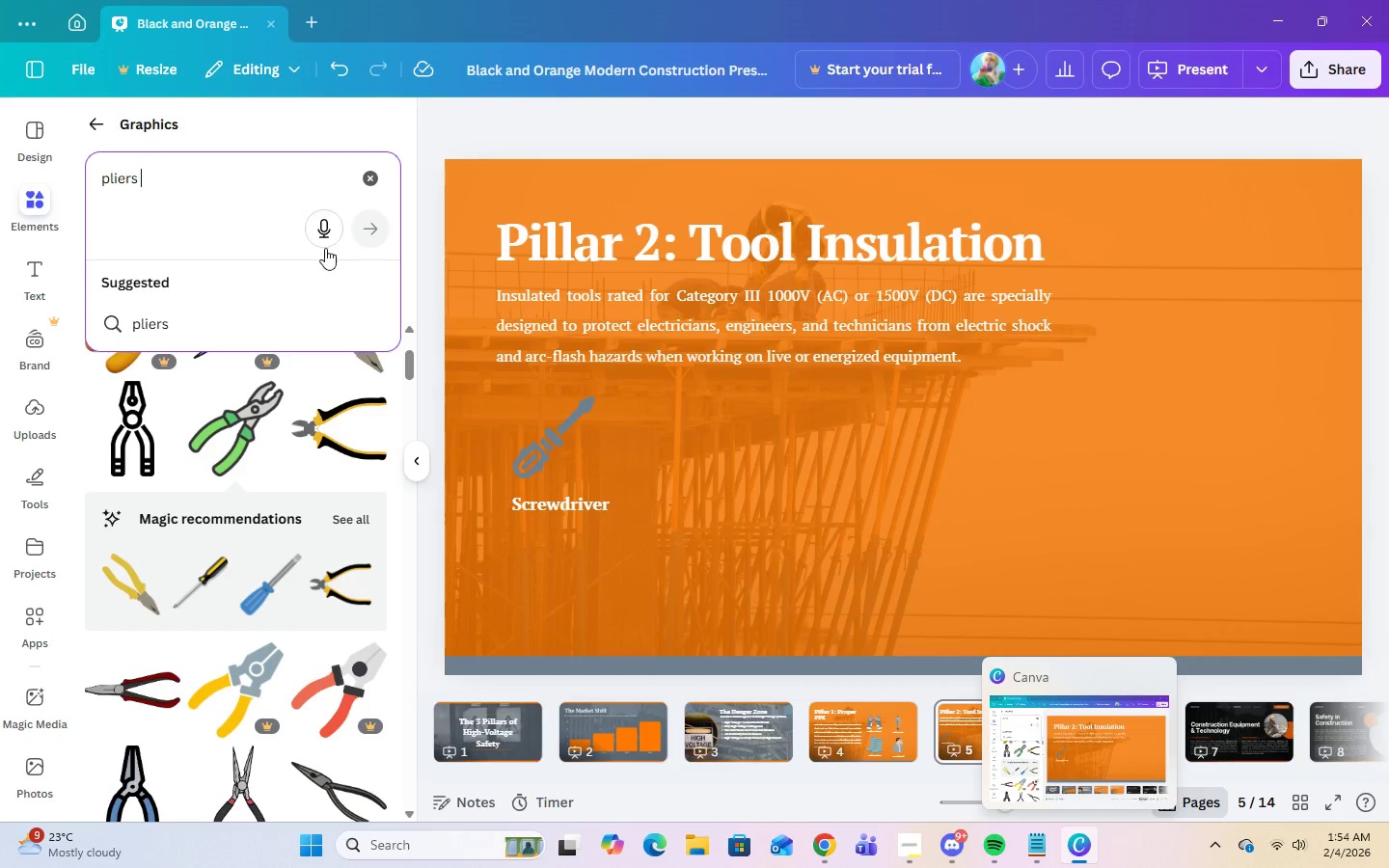 
scroll: coordinate [334, 664], scroll_direction: down, amount: 5.0
 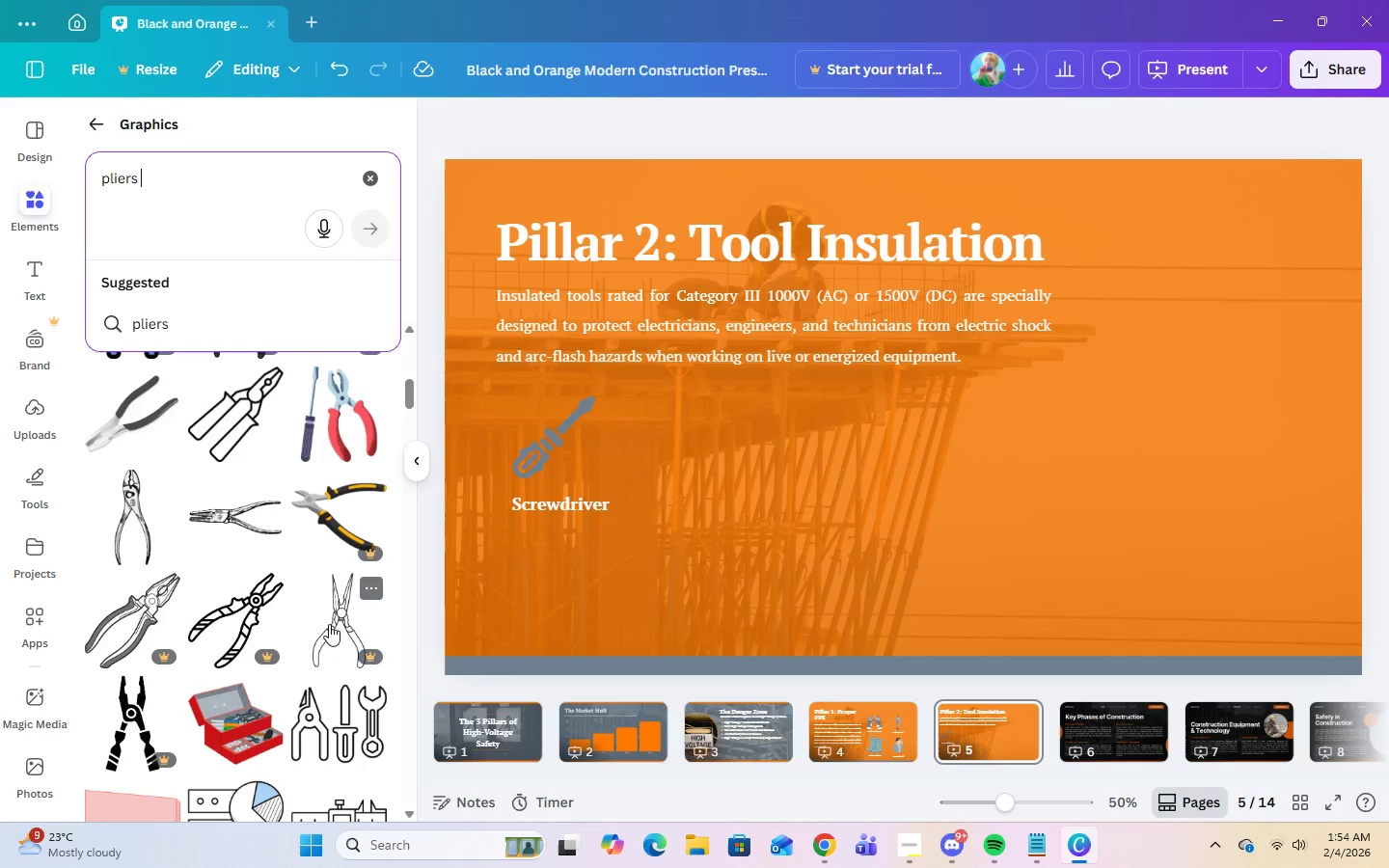 
left_click([259, 398])
 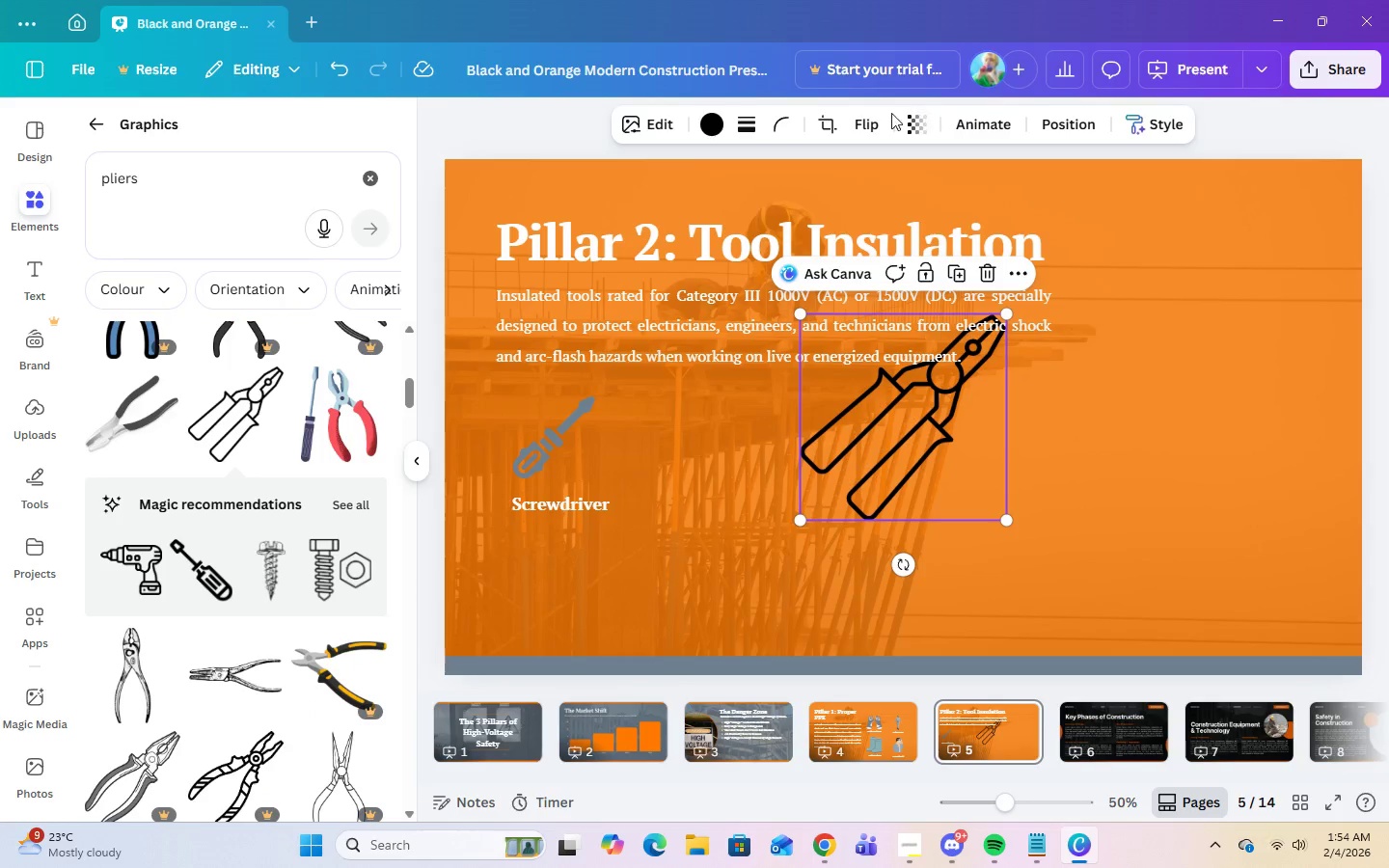 
left_click([705, 120])
 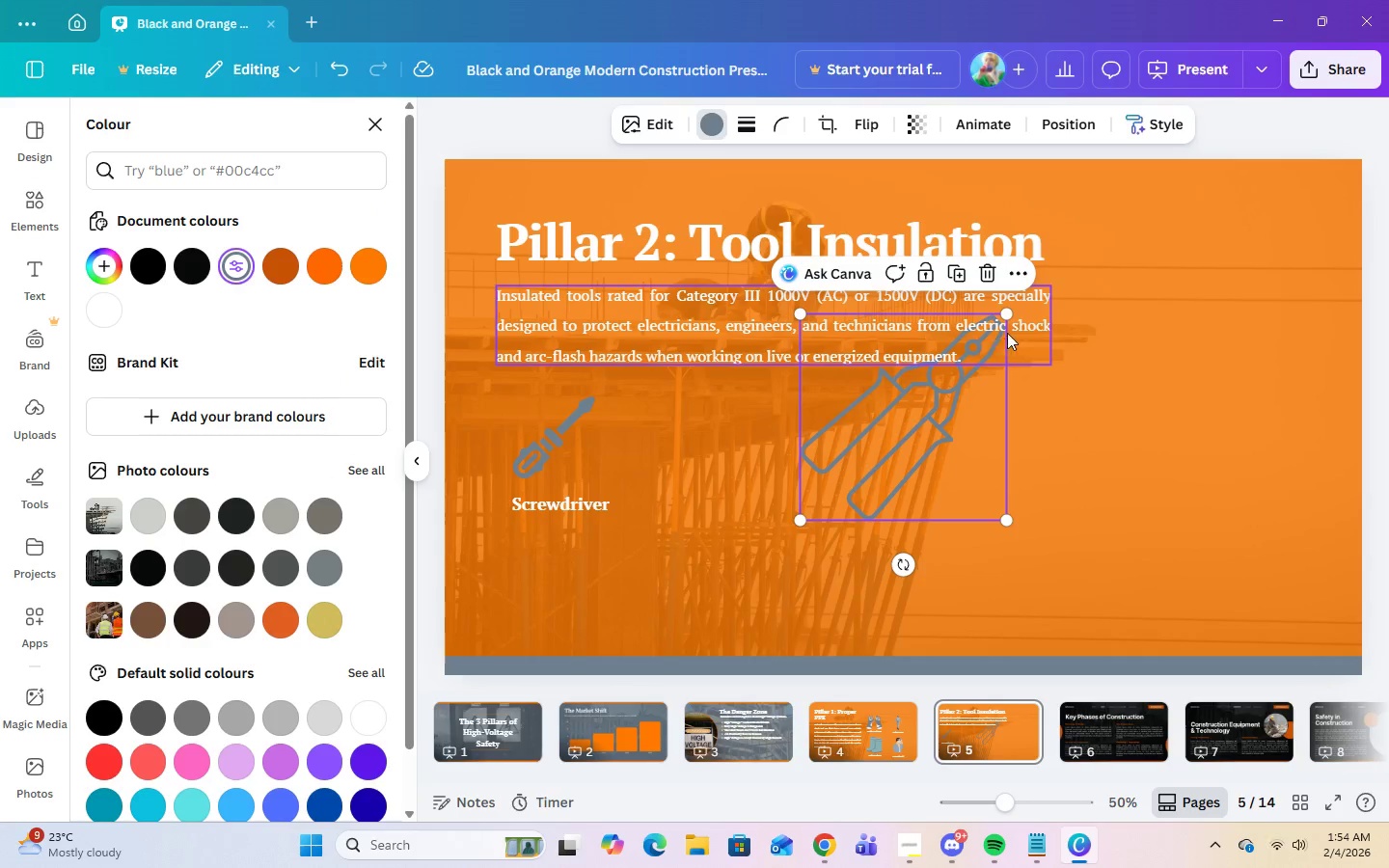 
left_click_drag(start_coordinate=[1010, 312], to_coordinate=[908, 417])
 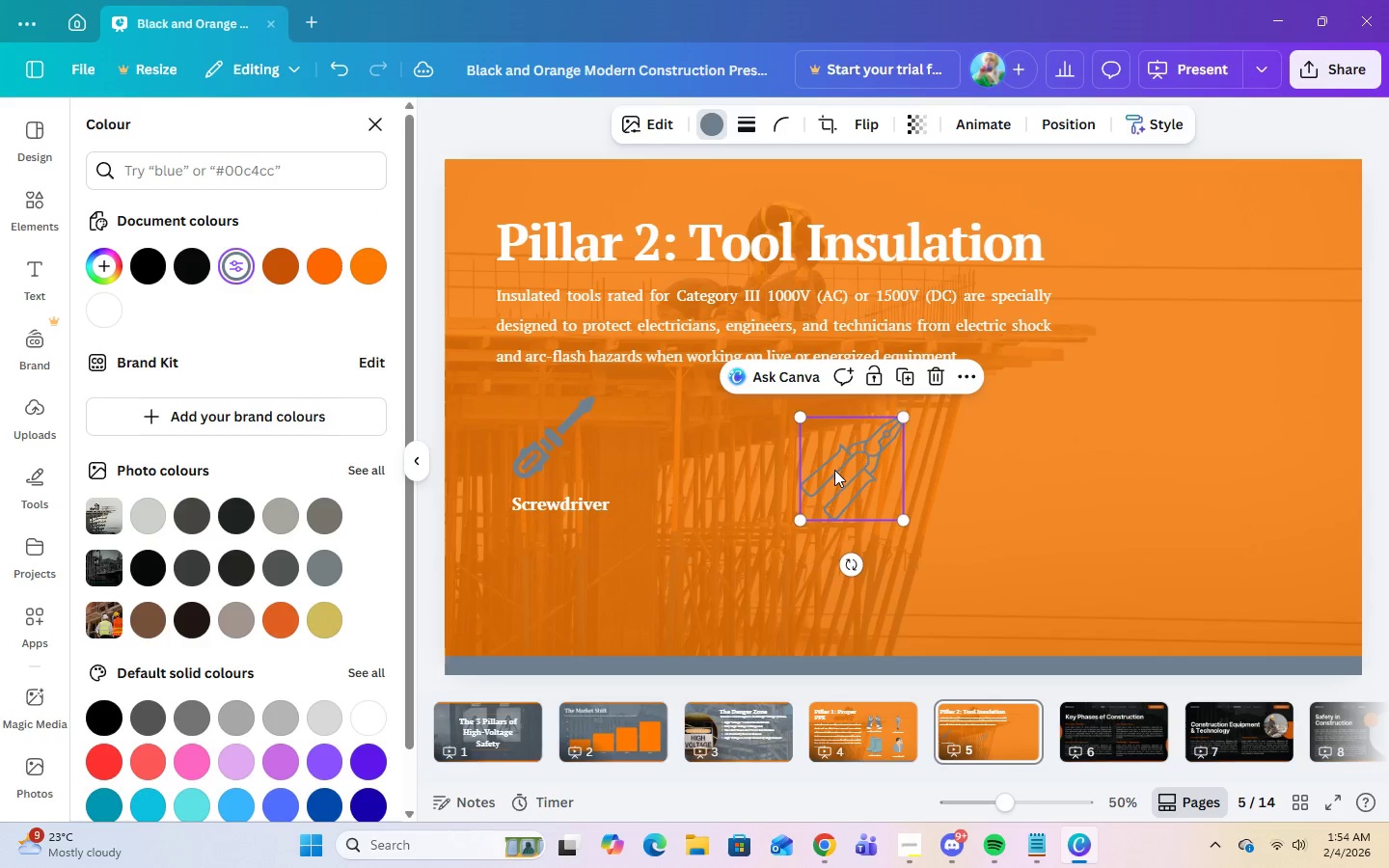 
left_click_drag(start_coordinate=[834, 470], to_coordinate=[745, 445])
 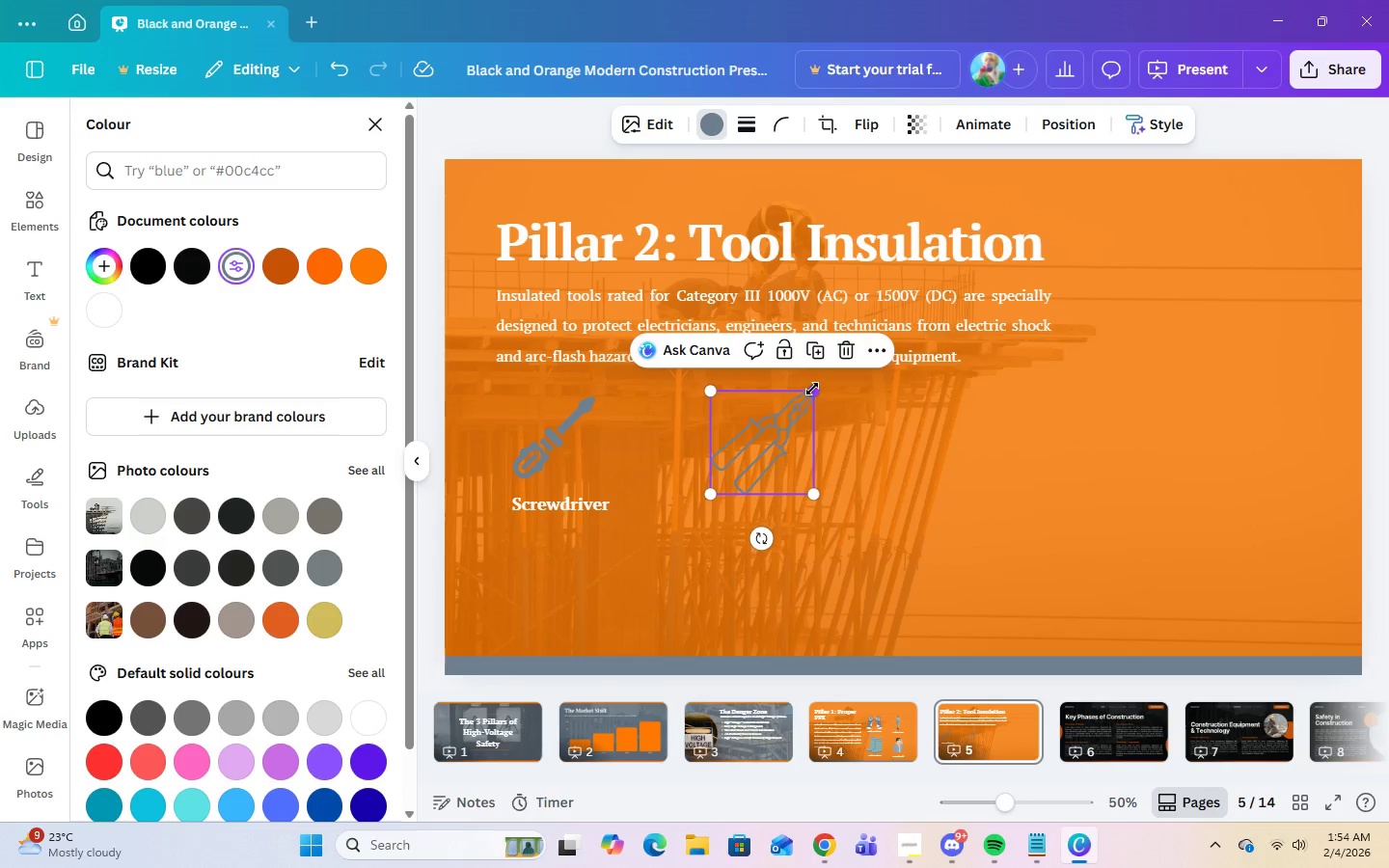 
left_click_drag(start_coordinate=[812, 389], to_coordinate=[803, 403])
 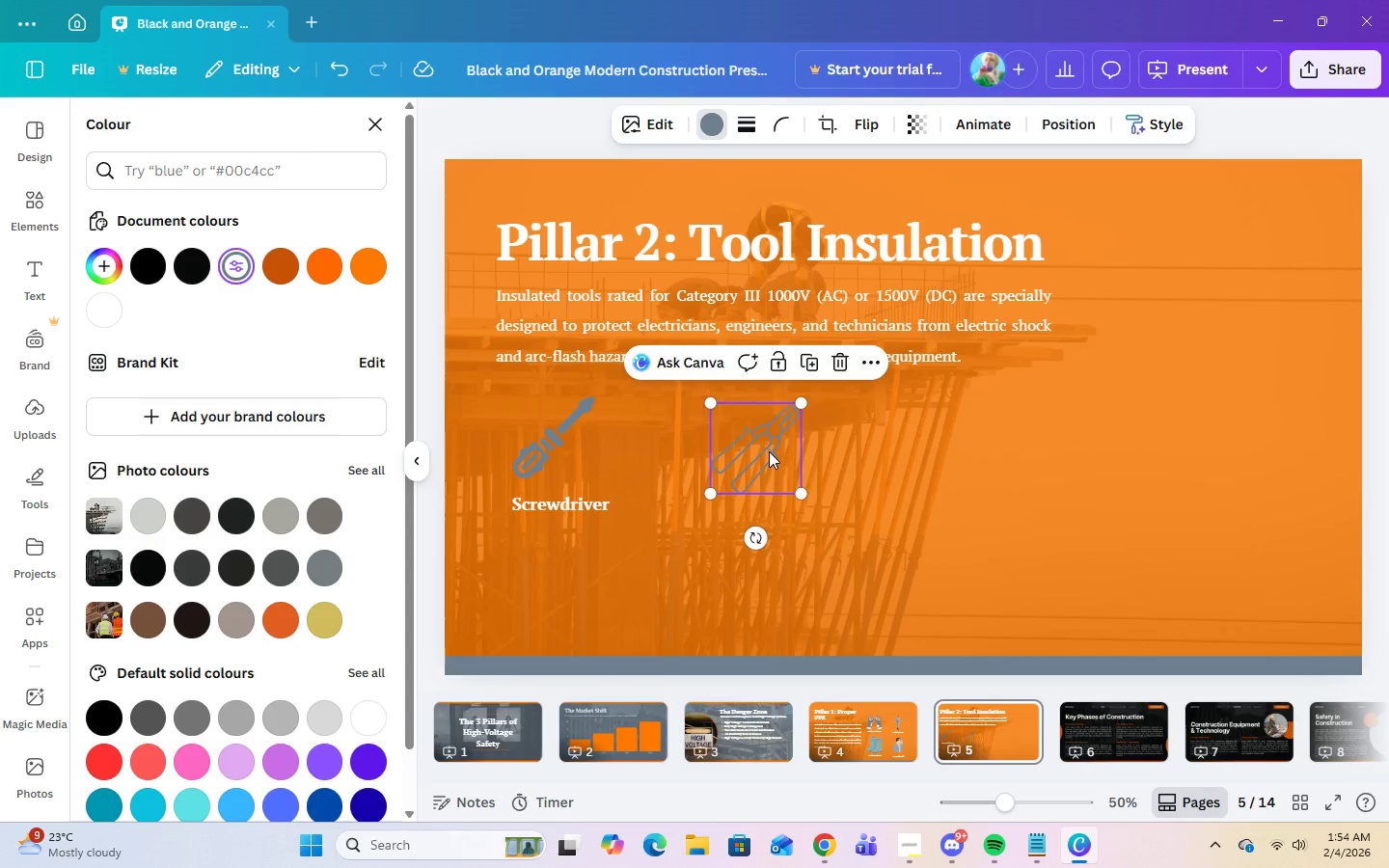 
left_click_drag(start_coordinate=[769, 452], to_coordinate=[774, 440])
 